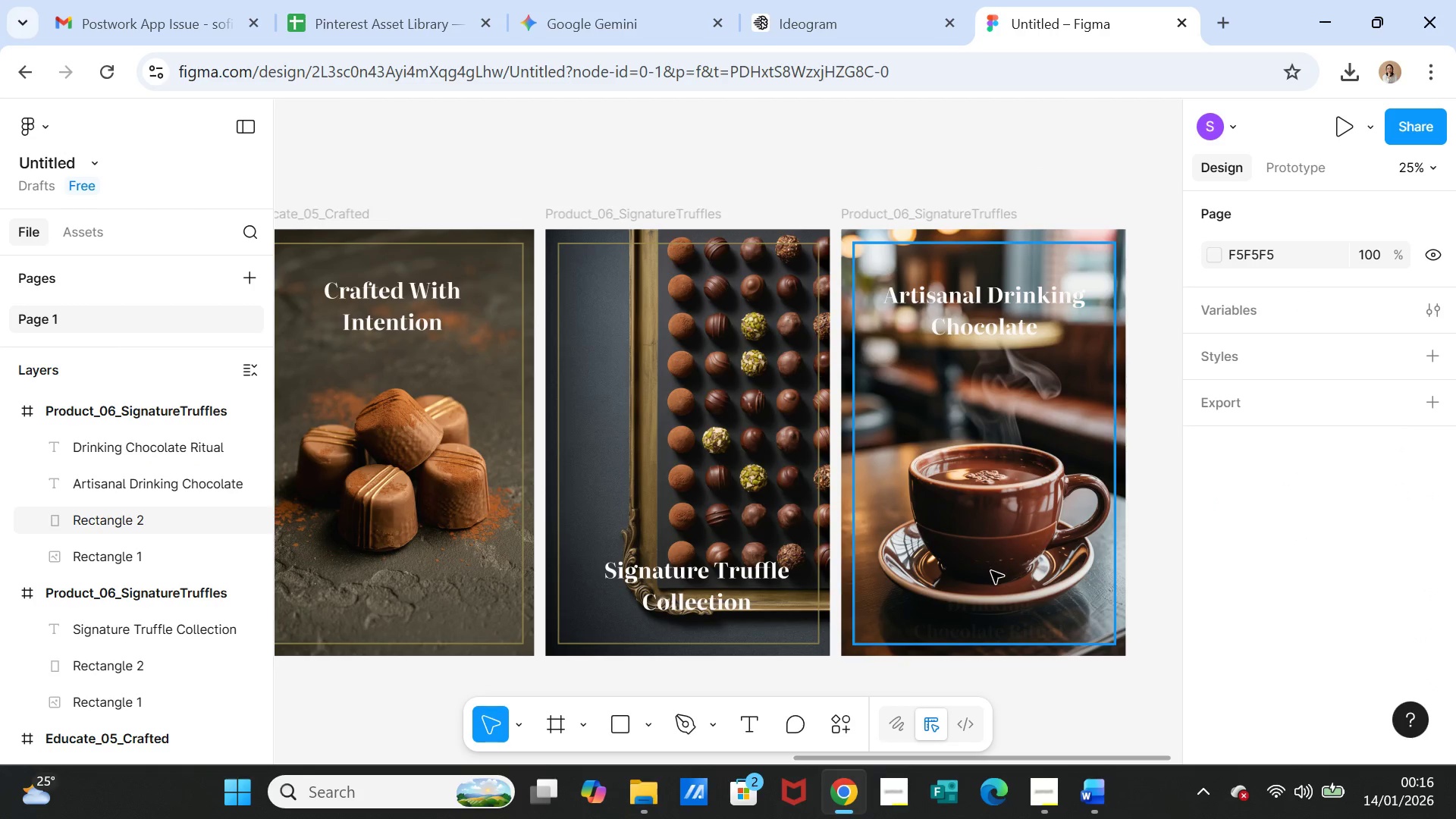 
left_click([993, 595])
 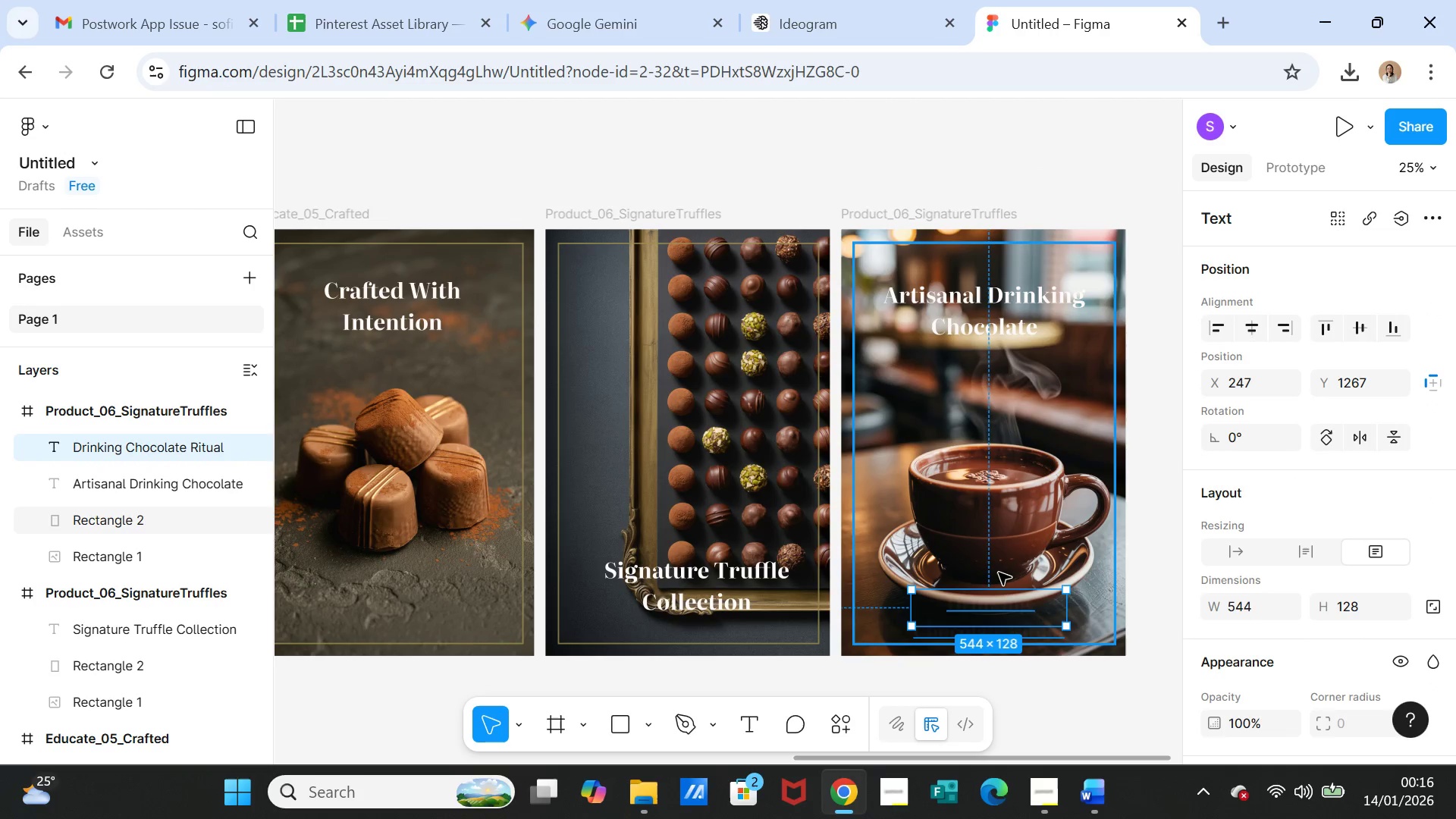 
double_click([999, 573])
 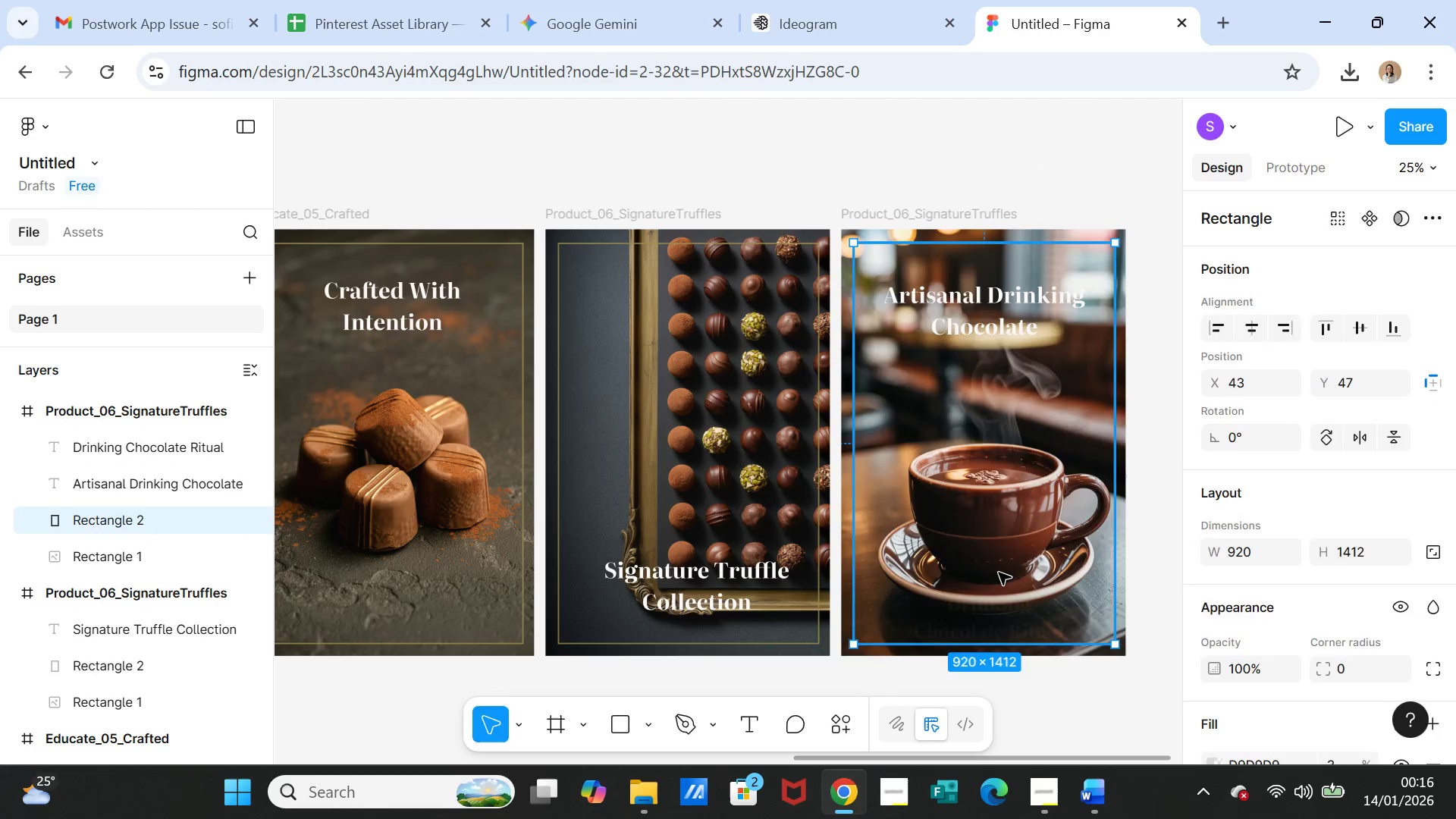 
triple_click([999, 573])
 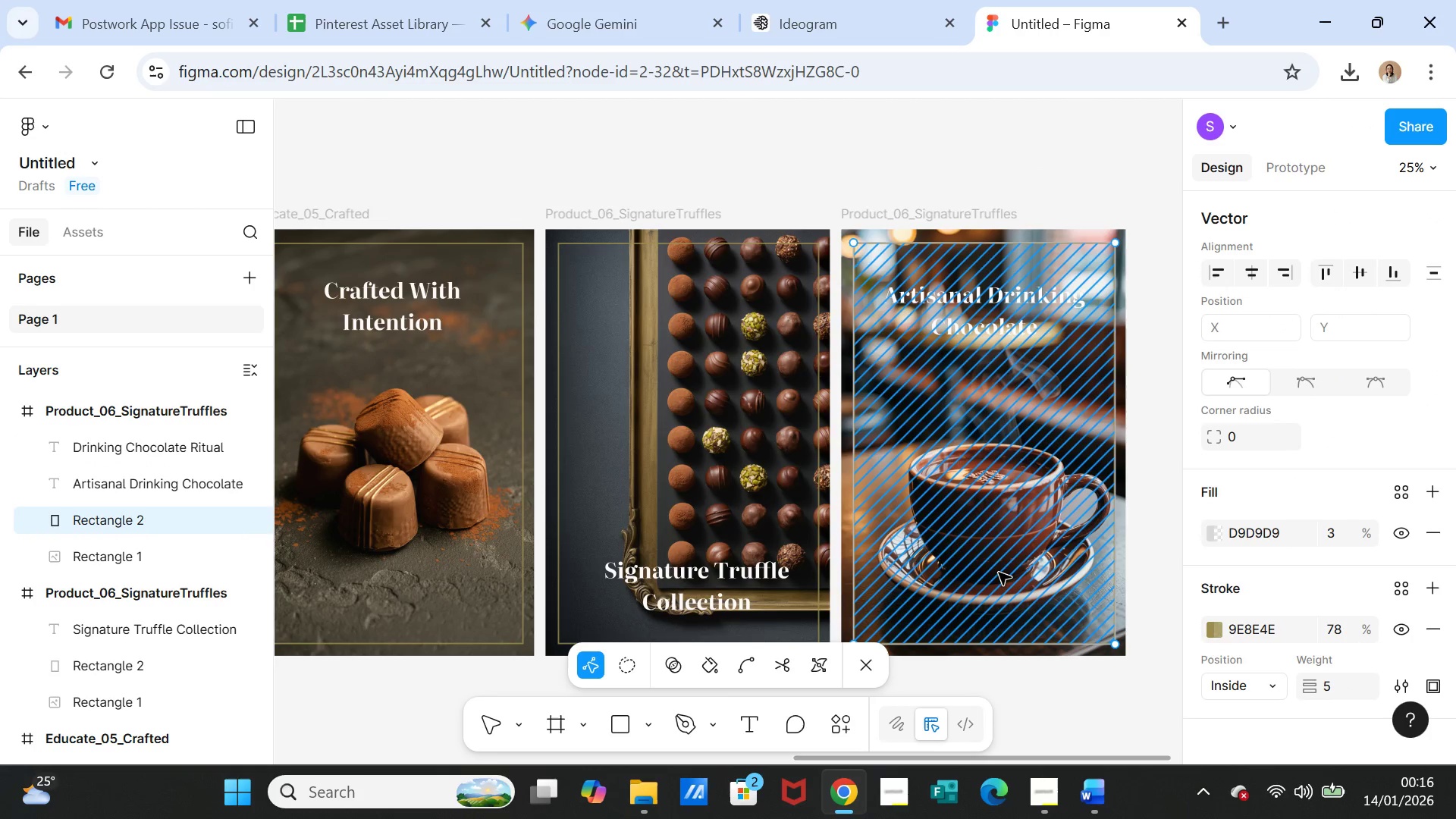 
left_click([999, 573])
 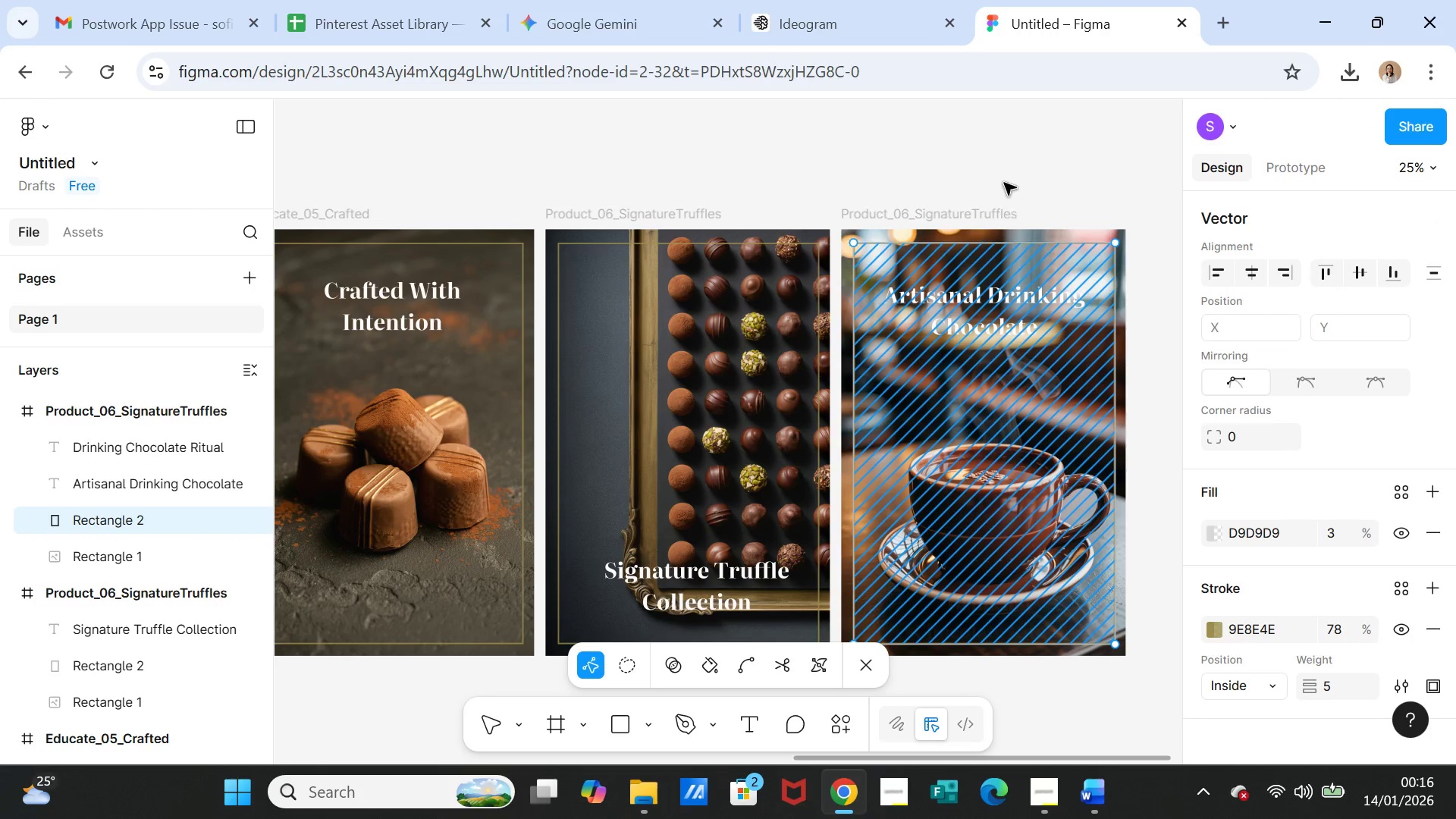 
left_click([1004, 181])
 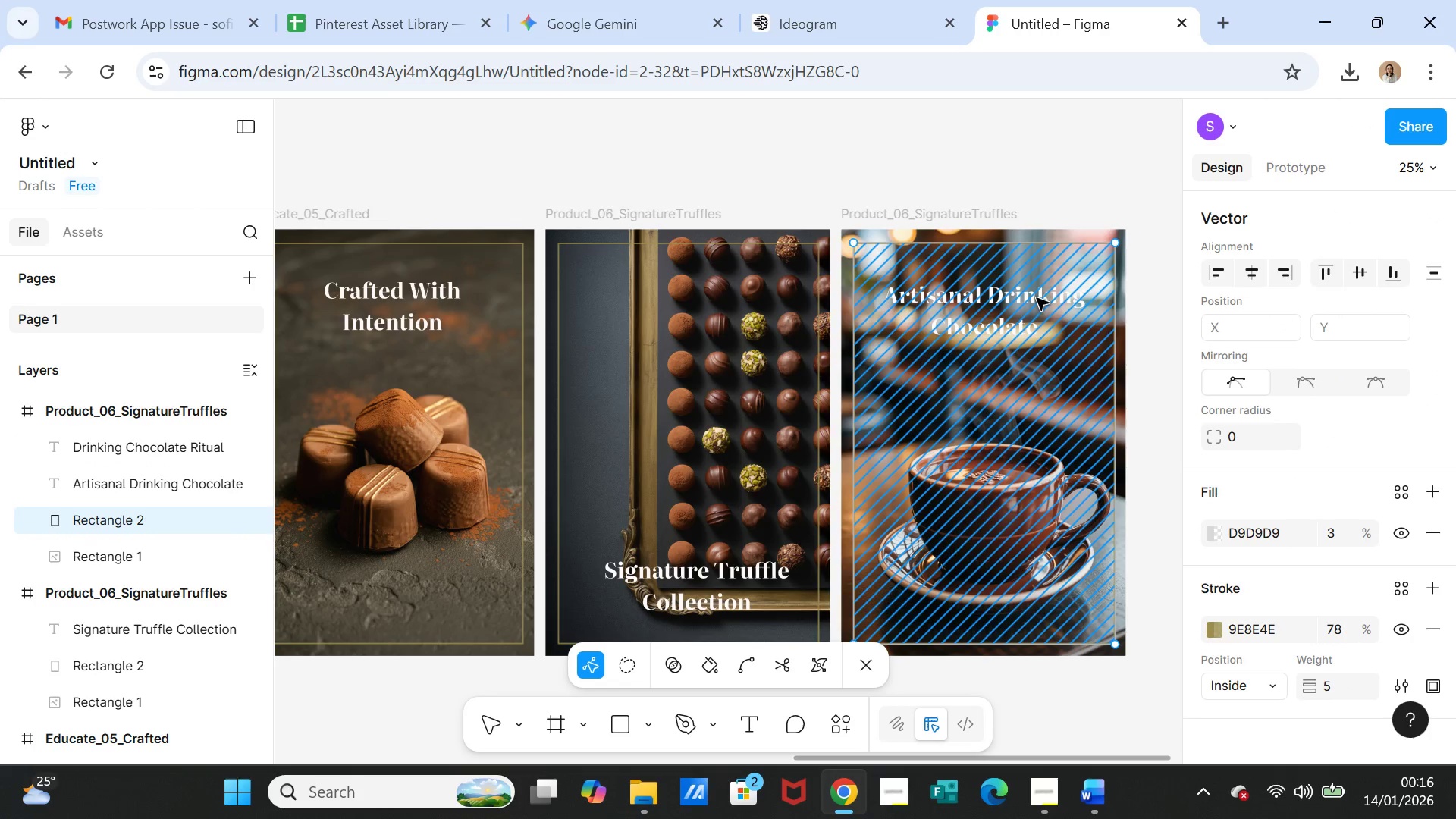 
left_click([1051, 193])
 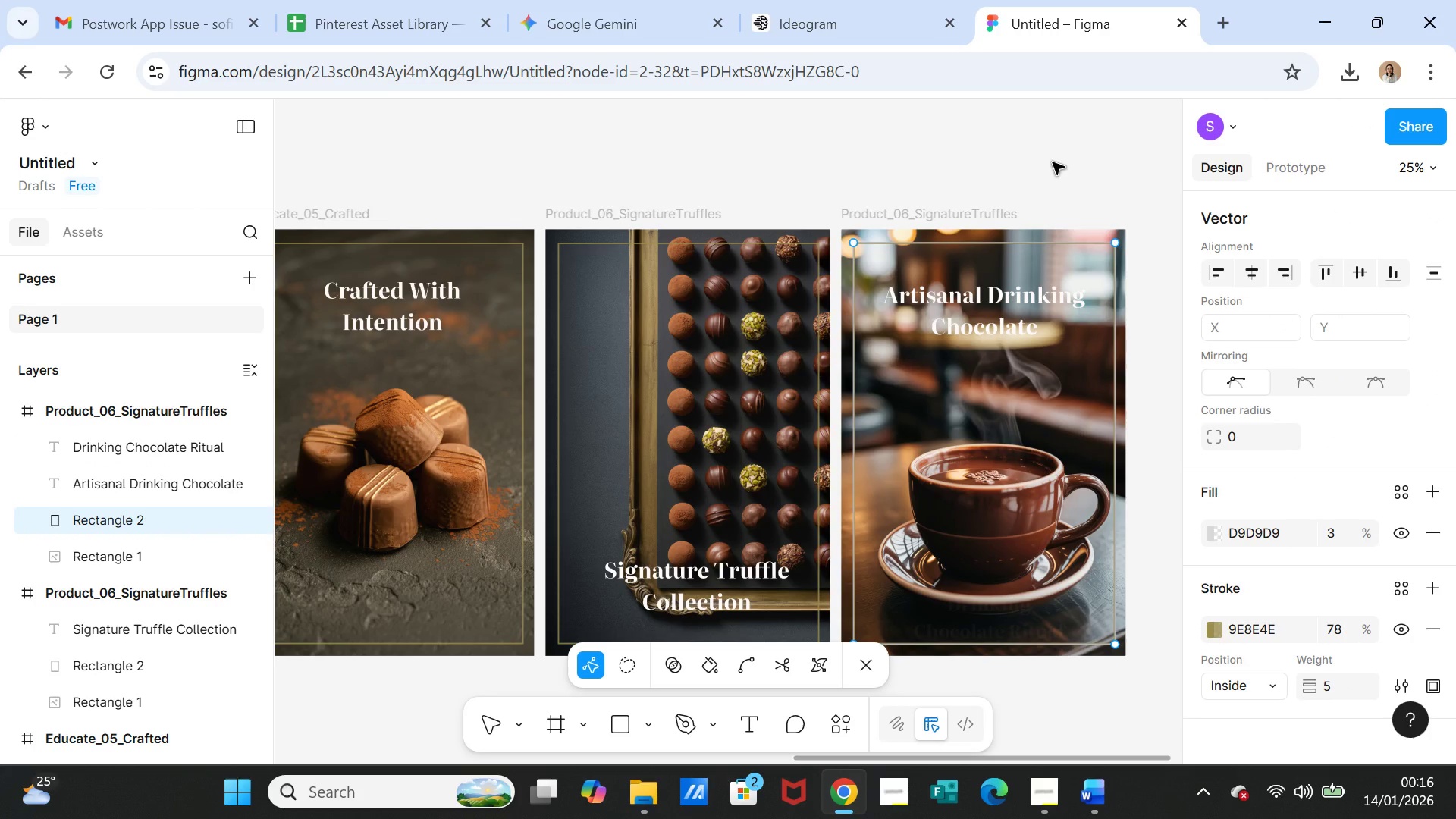 
key(Control+Z)
 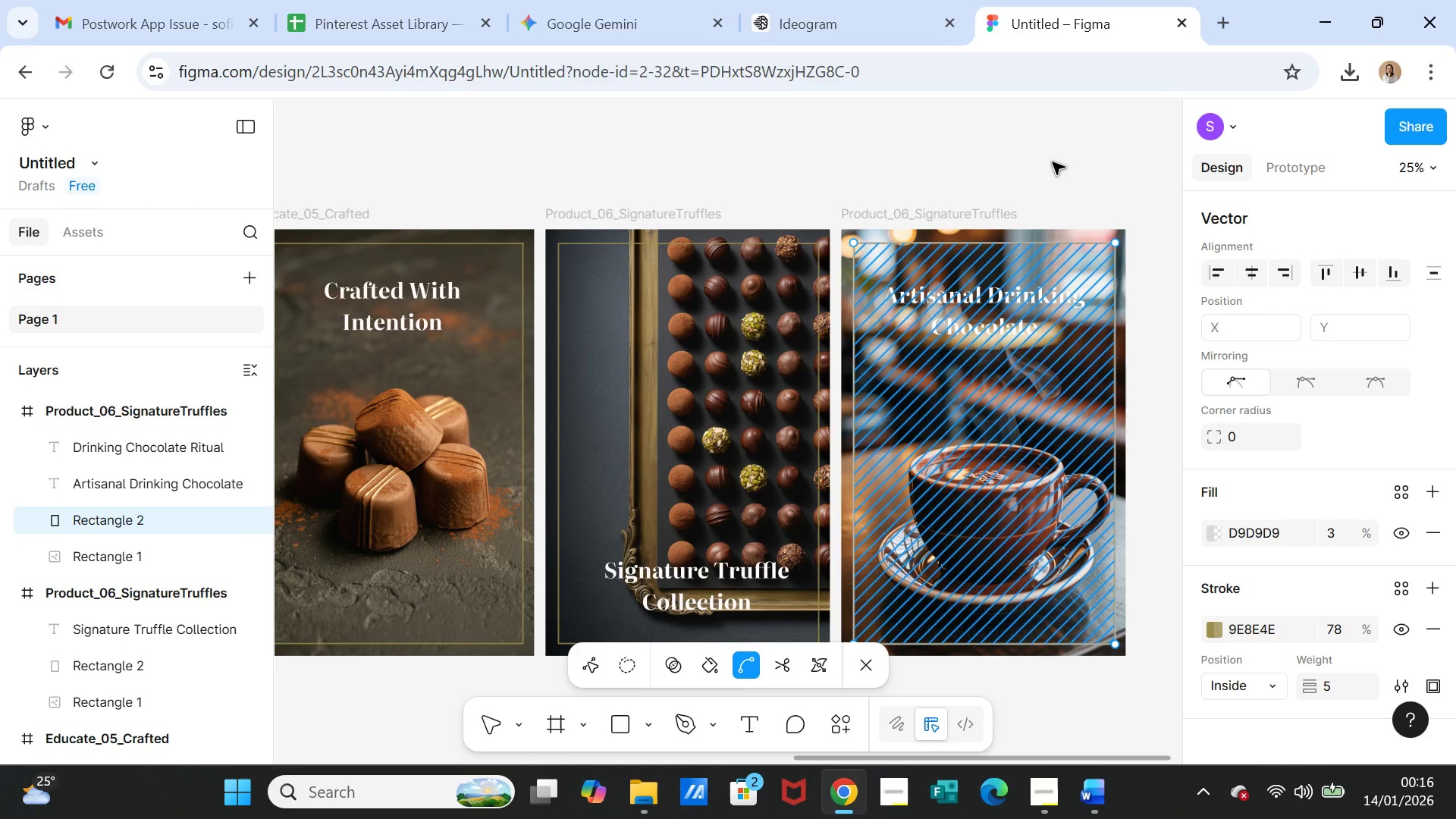 
key(Control+Z)
 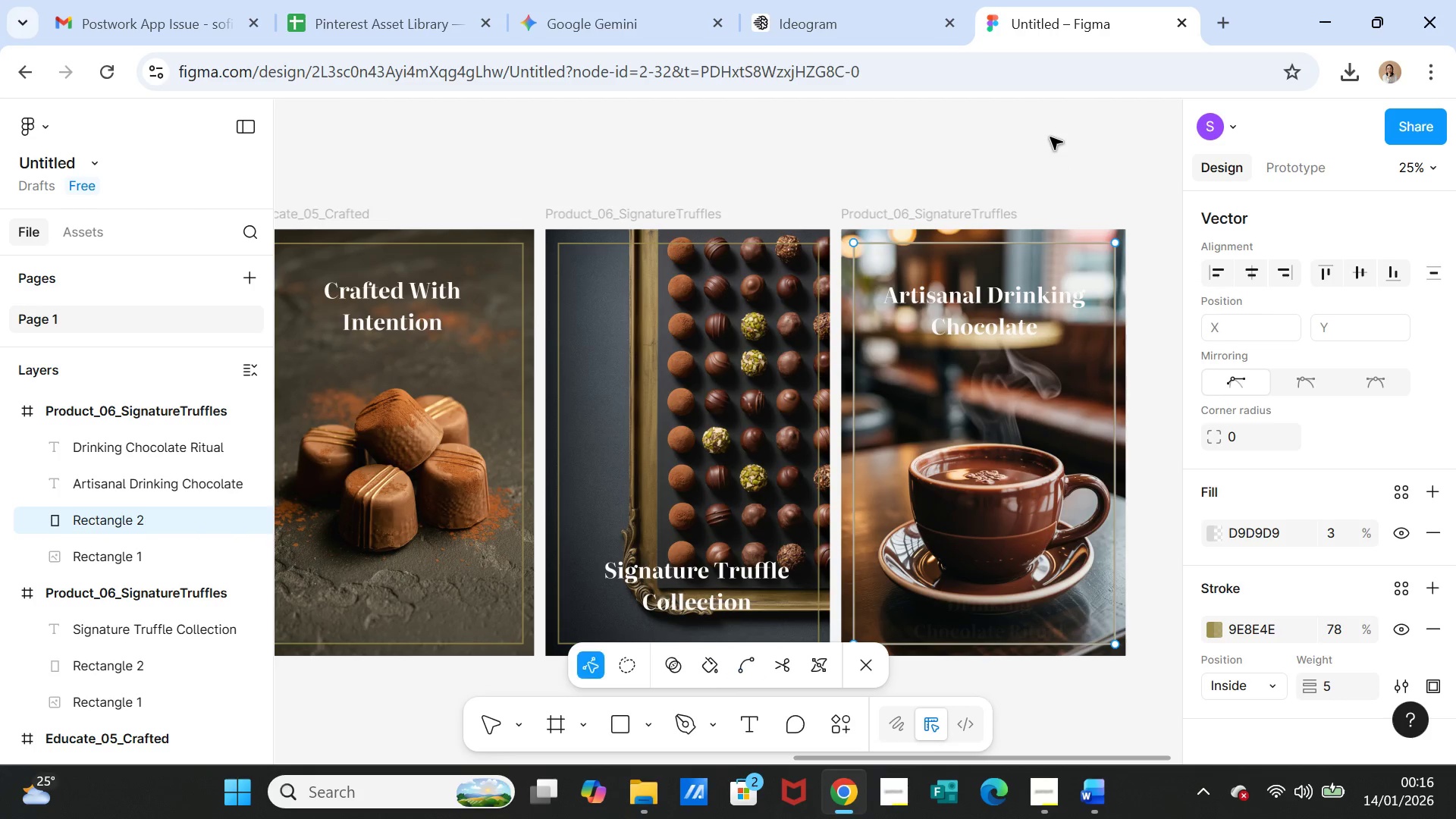 
left_click([1050, 137])
 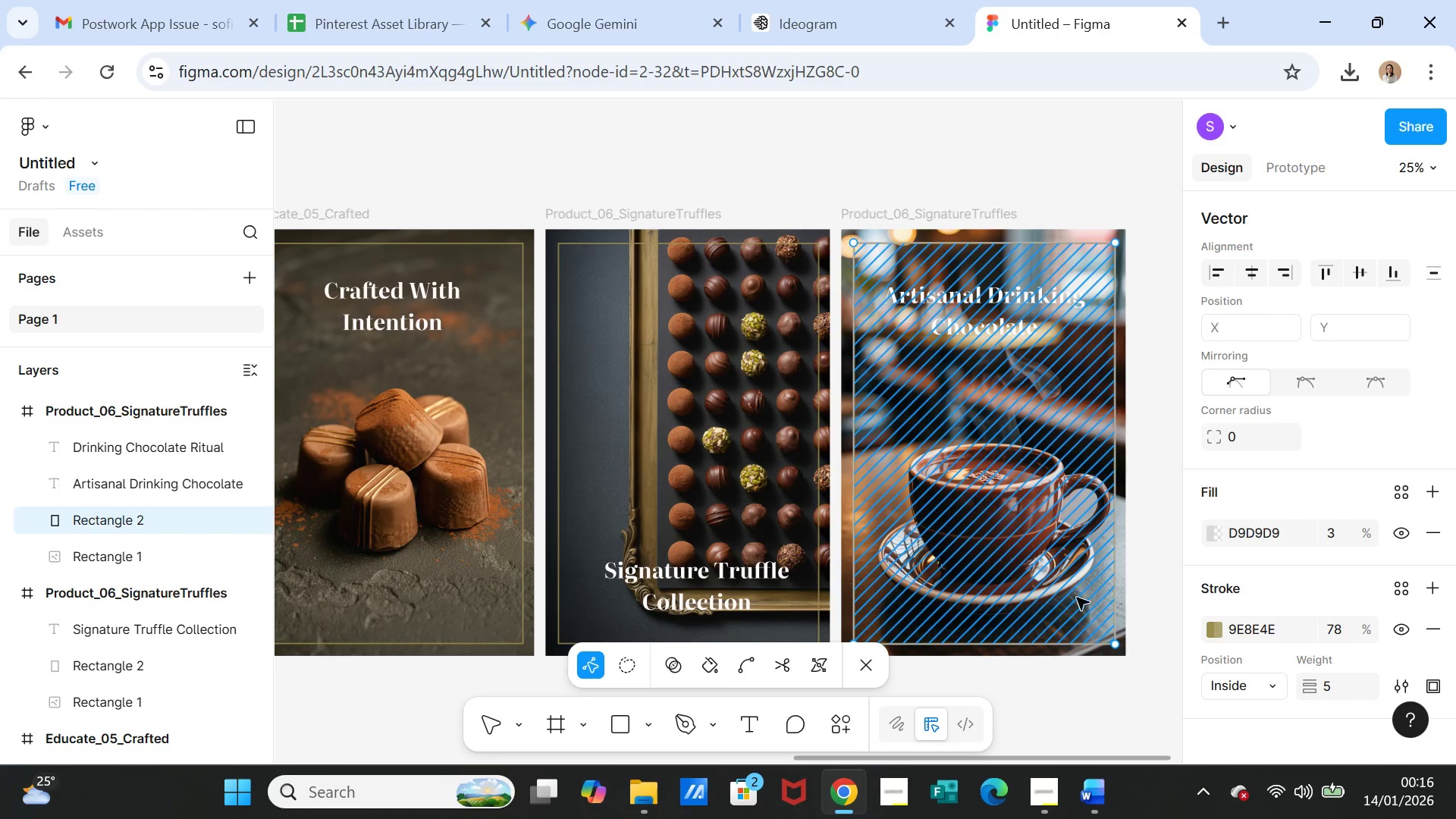 
key(Control+Z)
 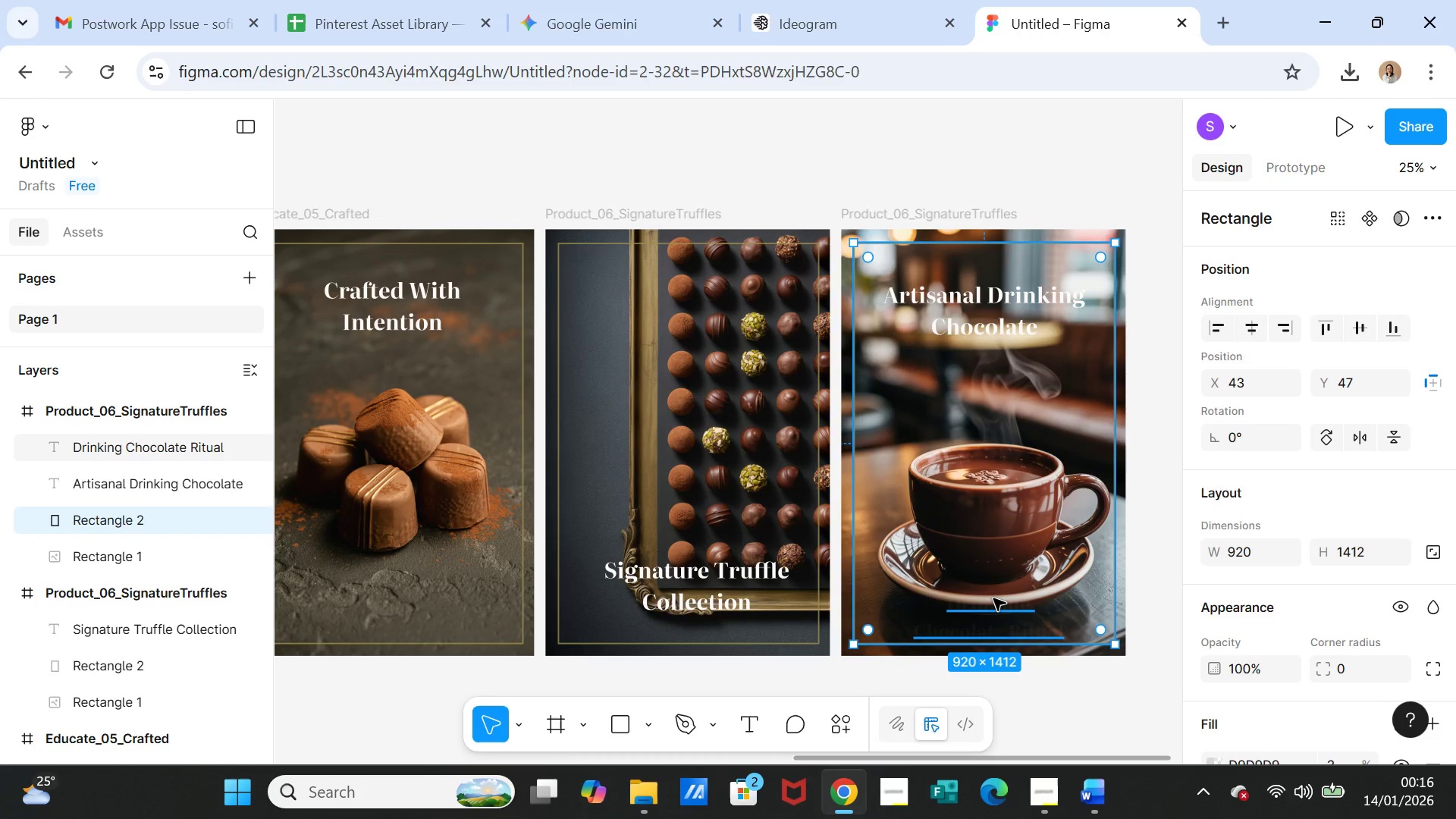 
left_click([993, 613])
 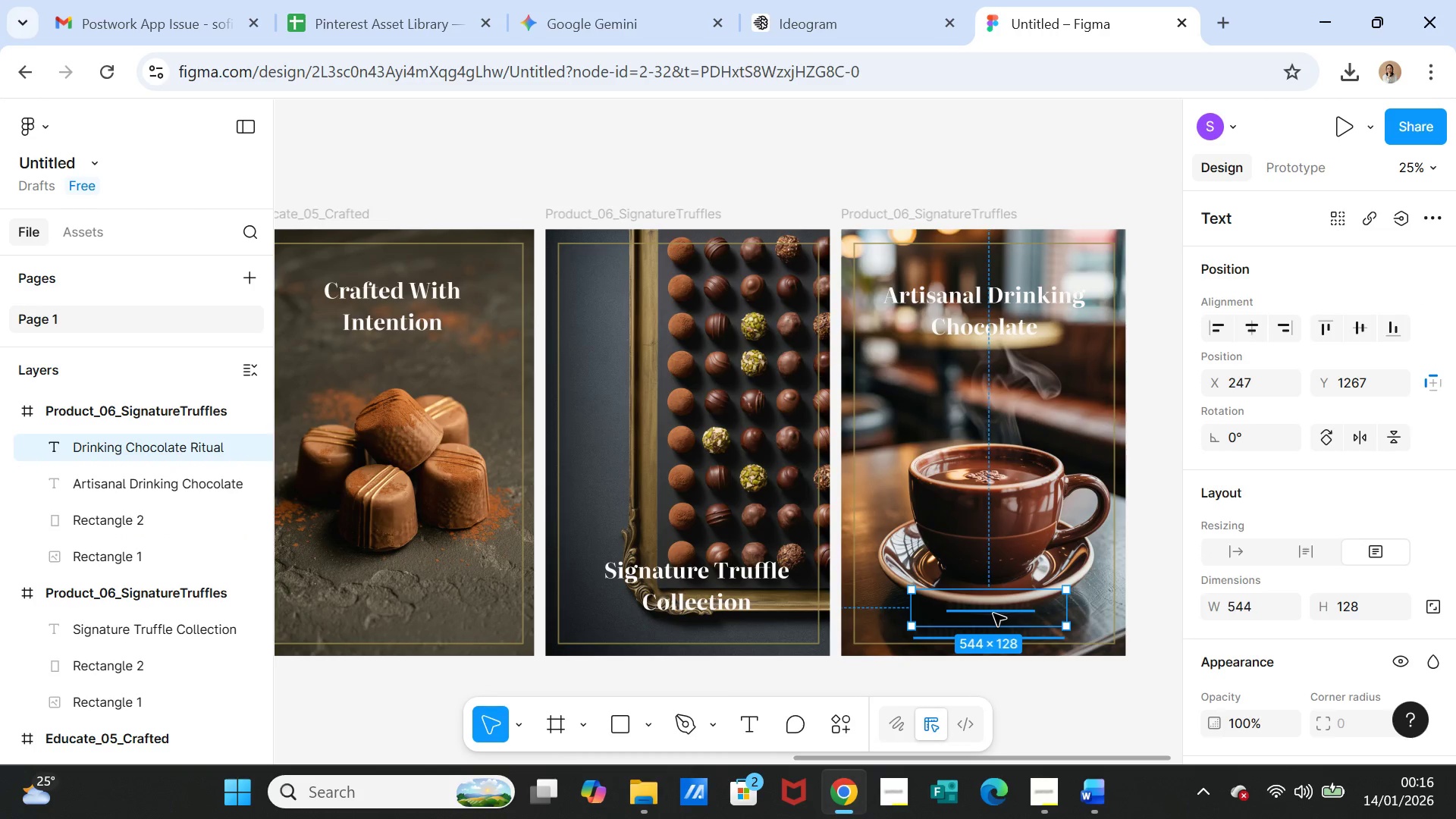 
left_click_drag(start_coordinate=[993, 613], to_coordinate=[997, 585])
 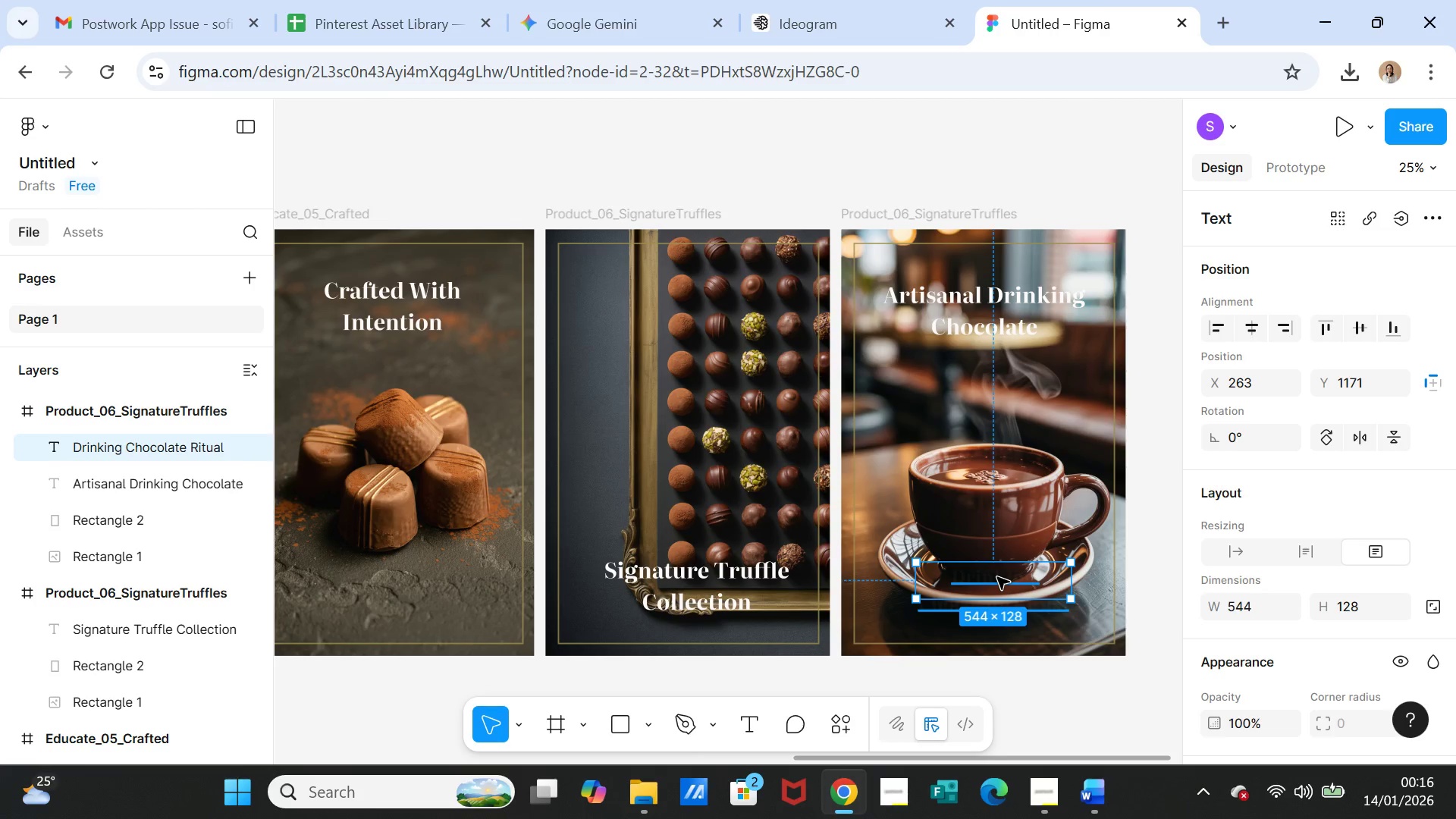 
double_click([997, 577])
 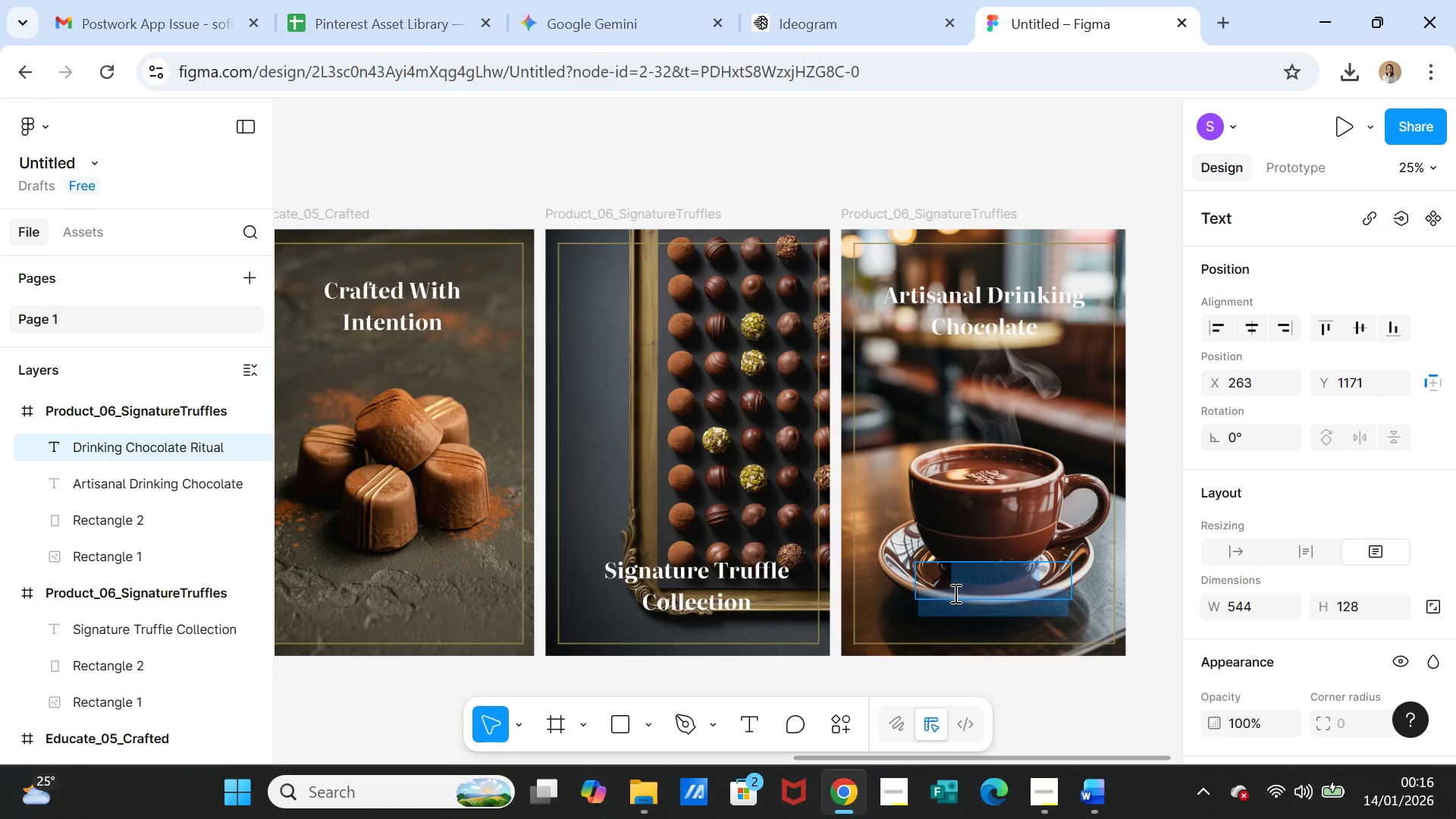 
double_click([945, 582])
 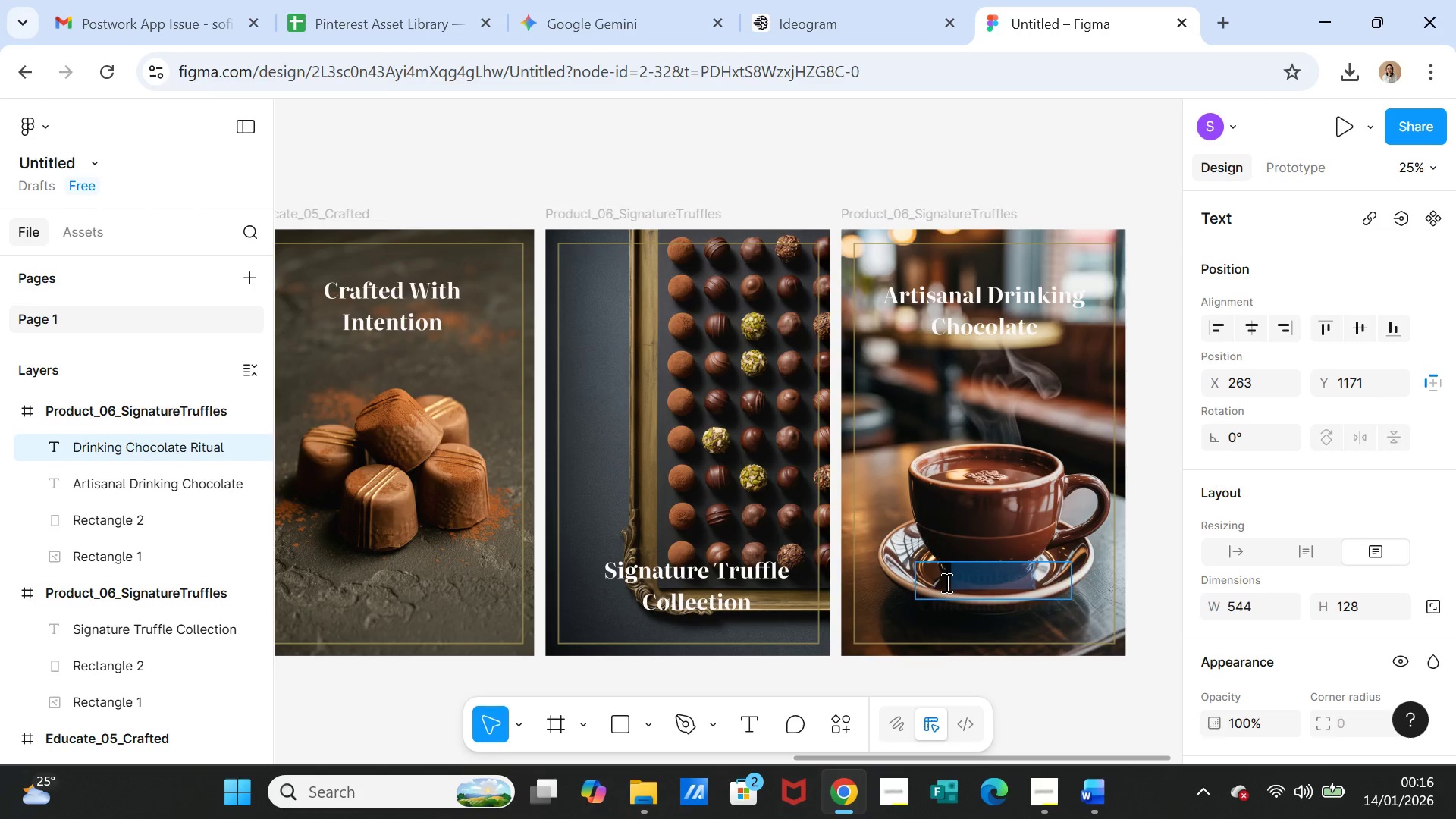 
triple_click([945, 582])
 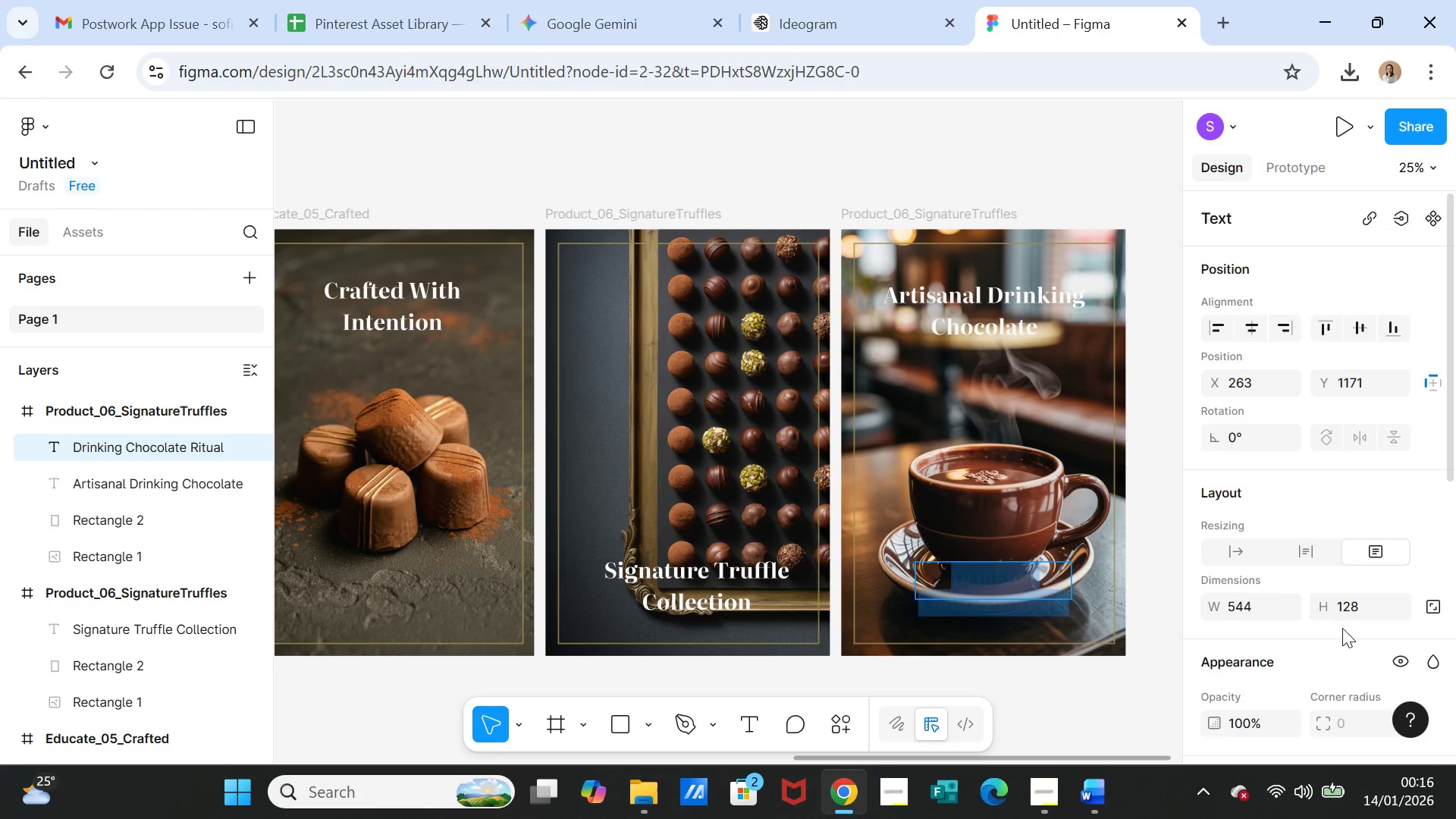 
scroll: coordinate [1237, 676], scroll_direction: down, amount: 5.0
 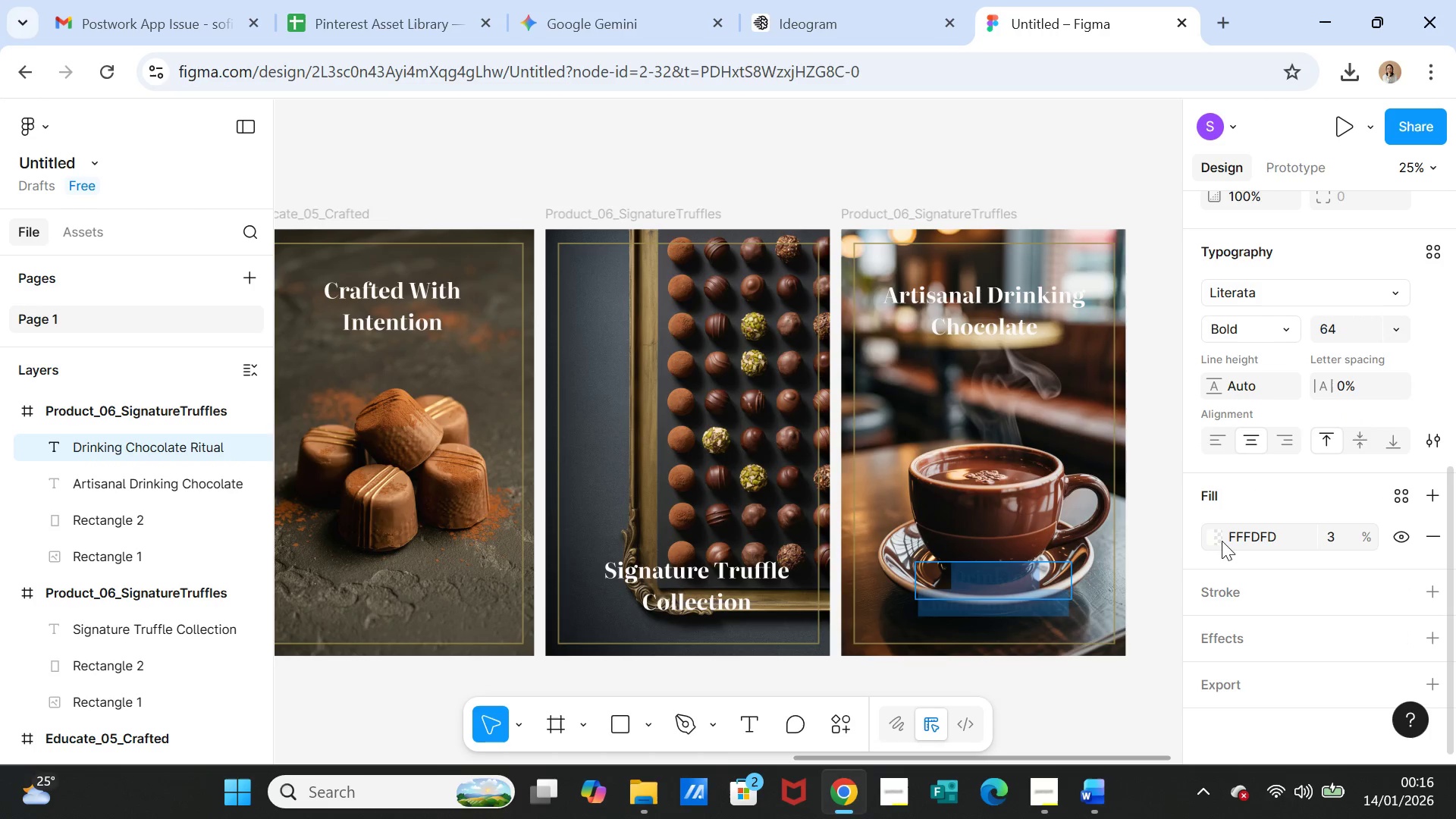 
left_click([1222, 540])
 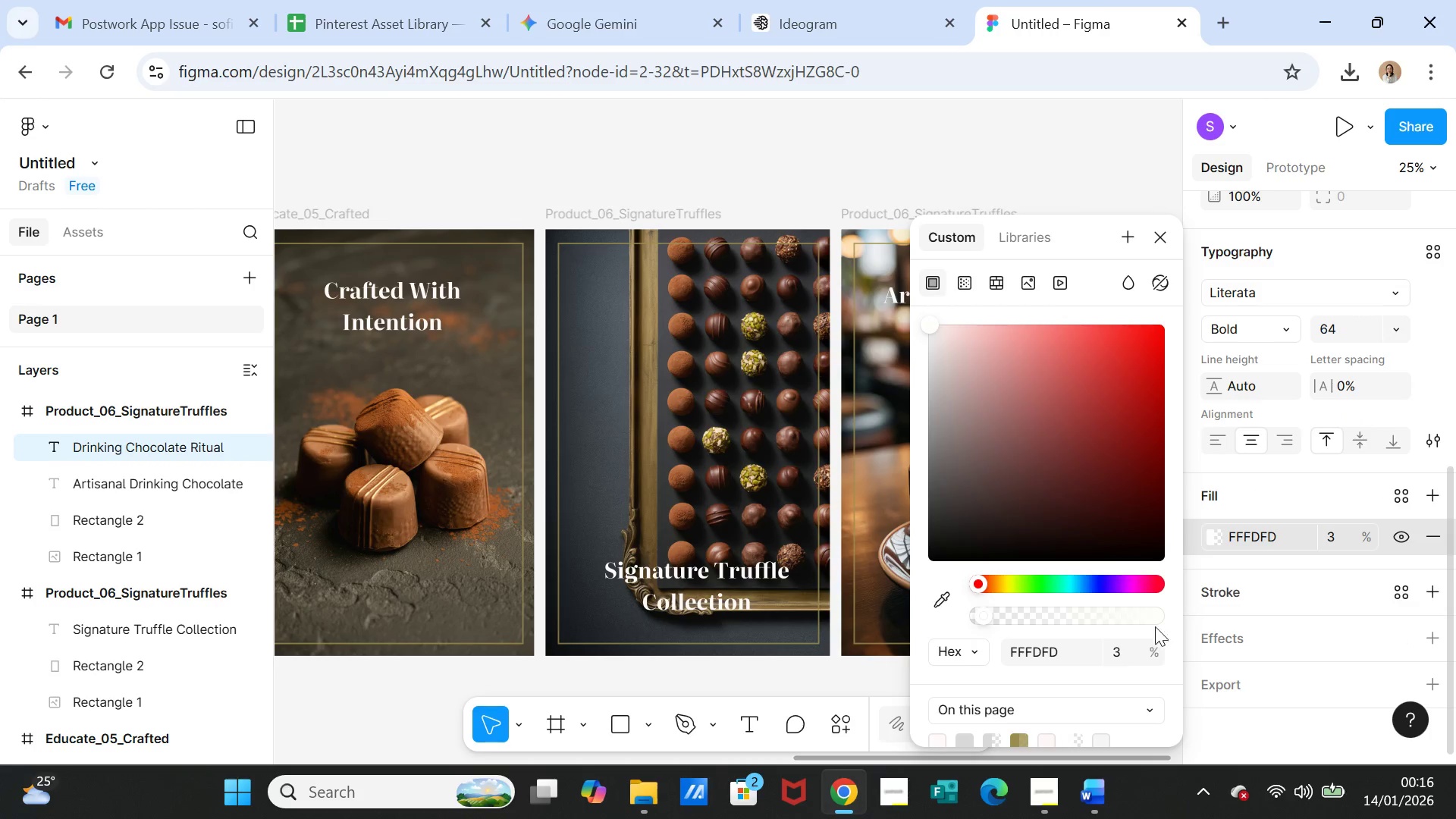 
scroll: coordinate [1086, 660], scroll_direction: down, amount: 2.0
 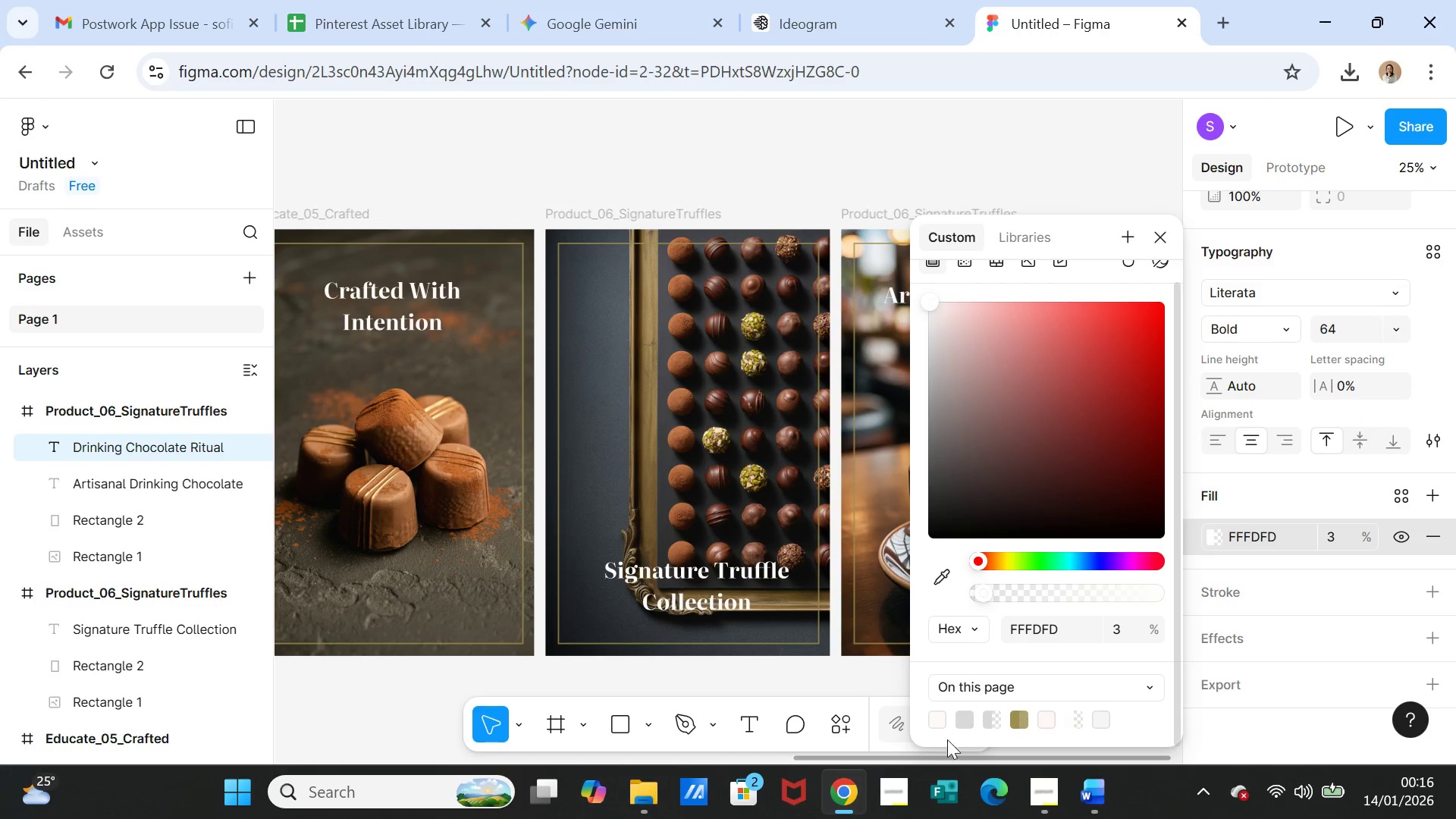 
left_click([941, 720])
 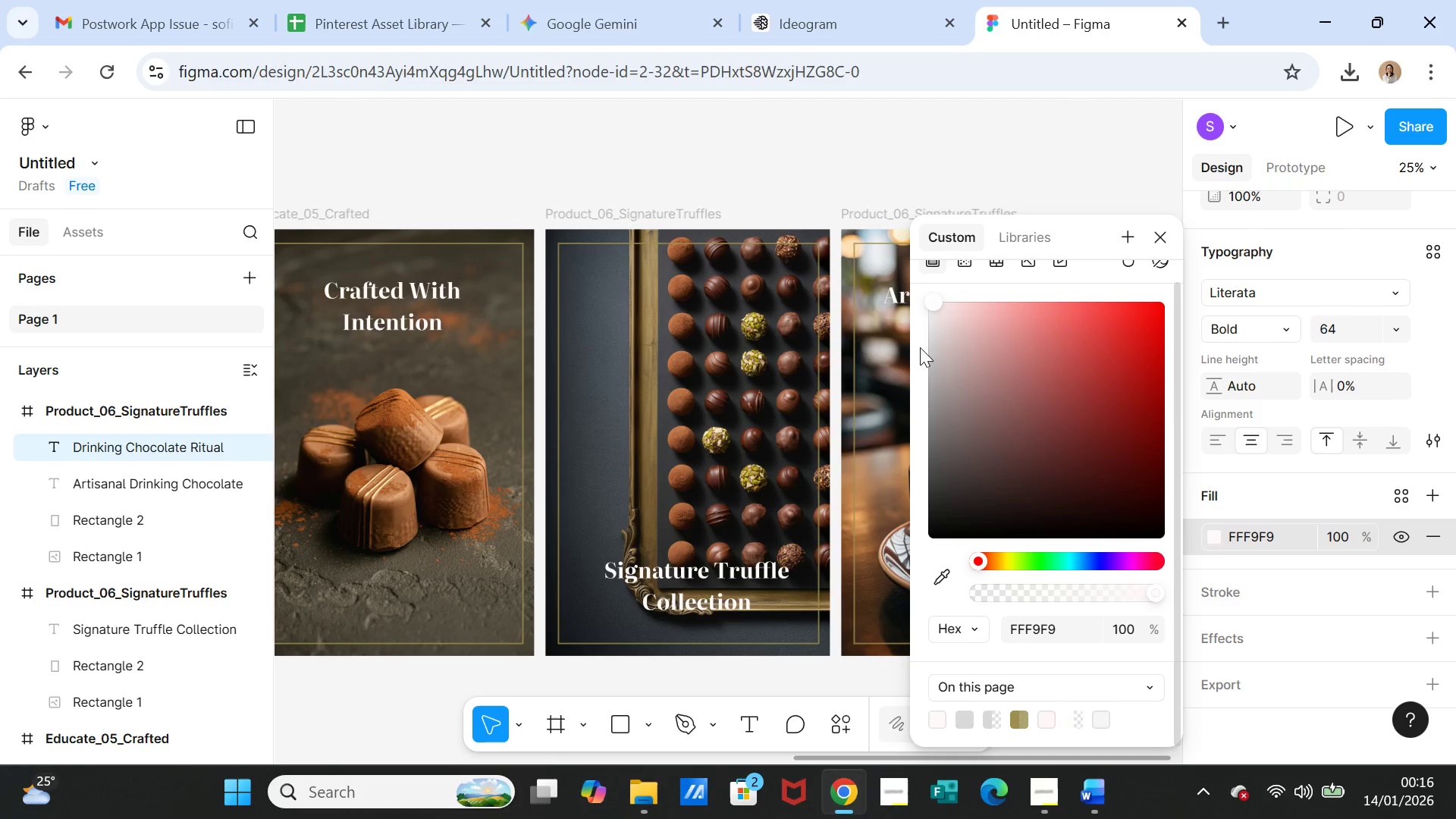 
left_click([971, 134])
 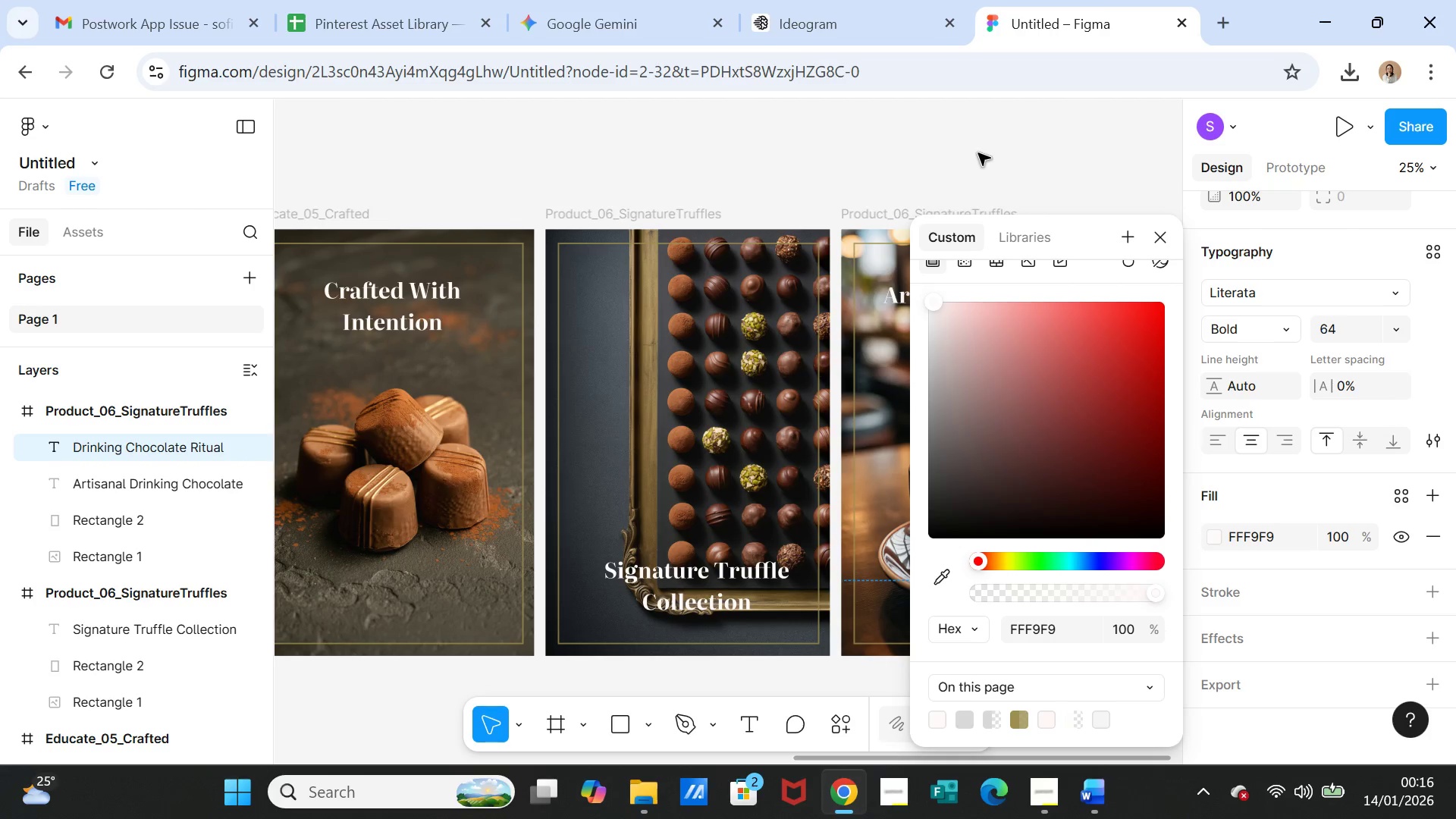 
left_click([978, 153])
 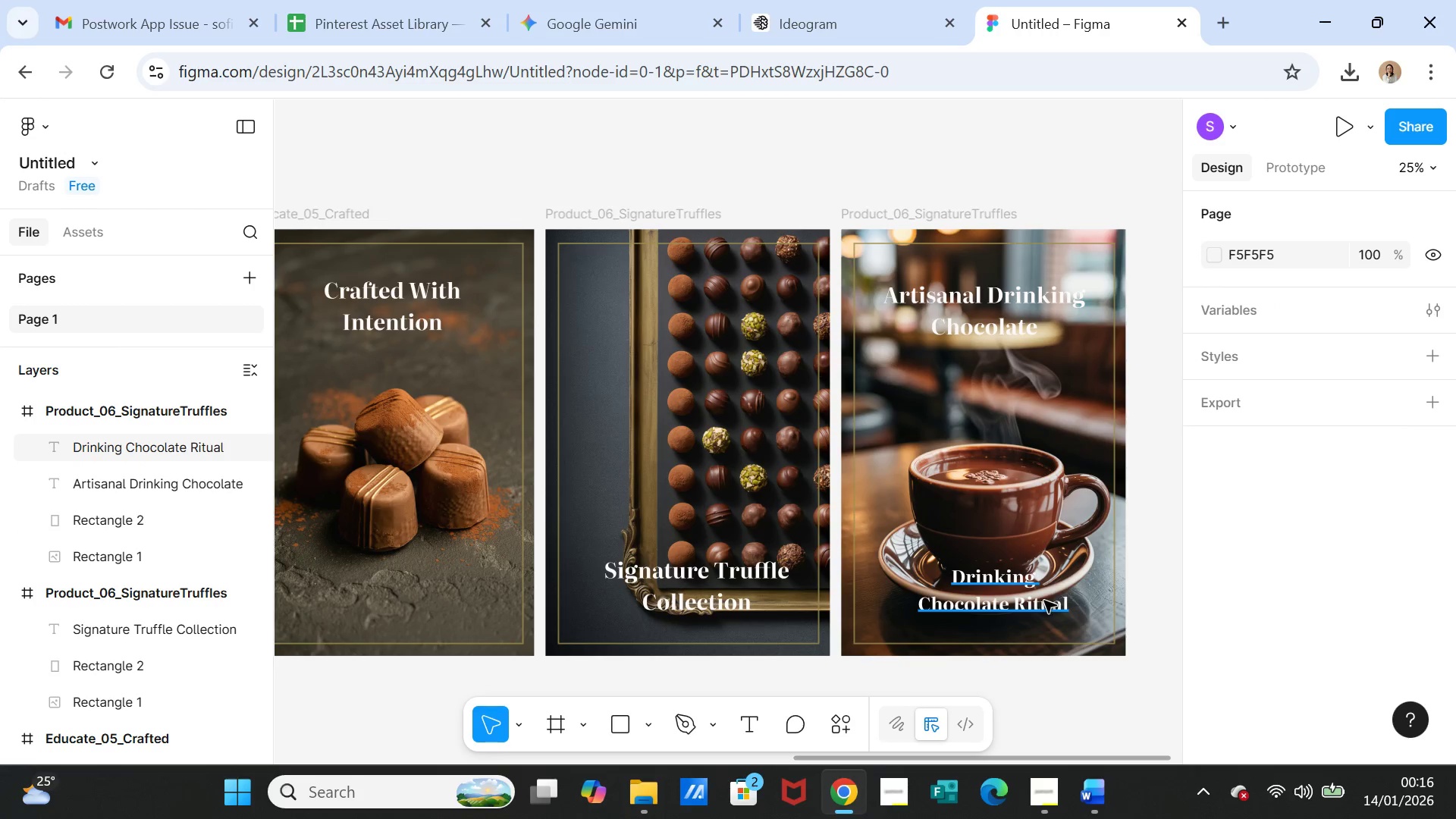 
left_click_drag(start_coordinate=[1015, 590], to_coordinate=[1013, 582])
 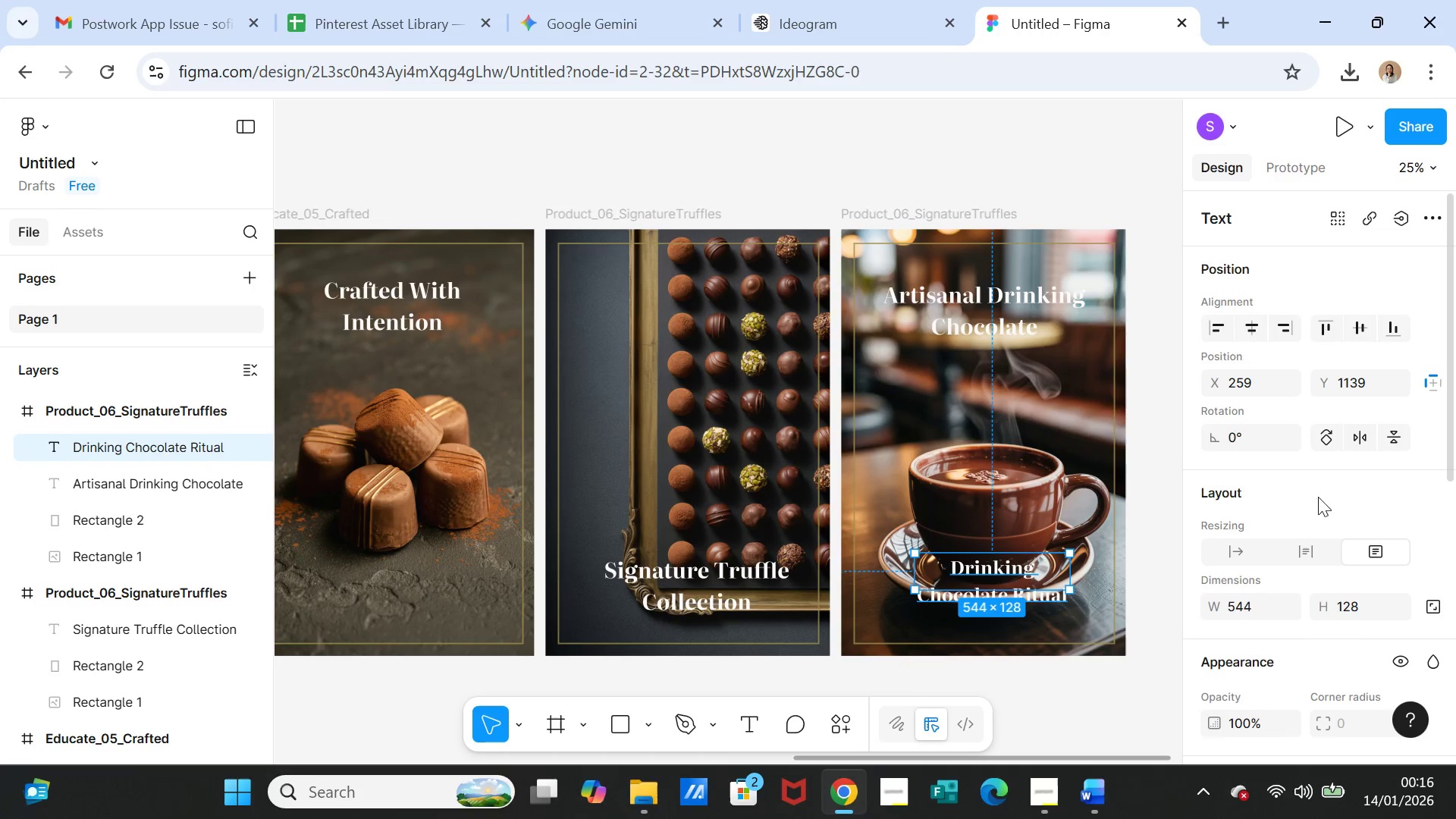 
scroll: coordinate [1379, 529], scroll_direction: down, amount: 2.0
 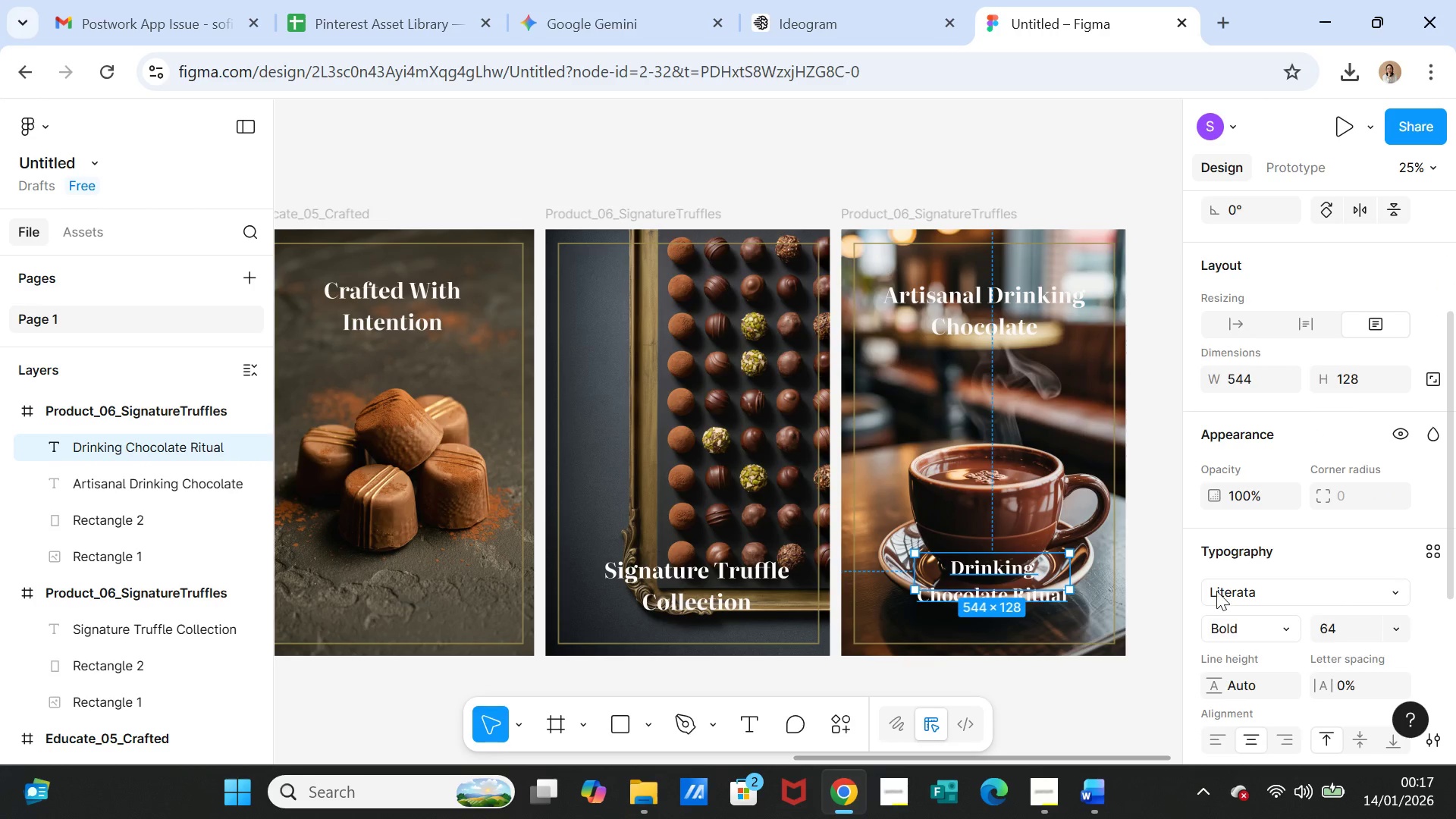 
left_click([1013, 573])
 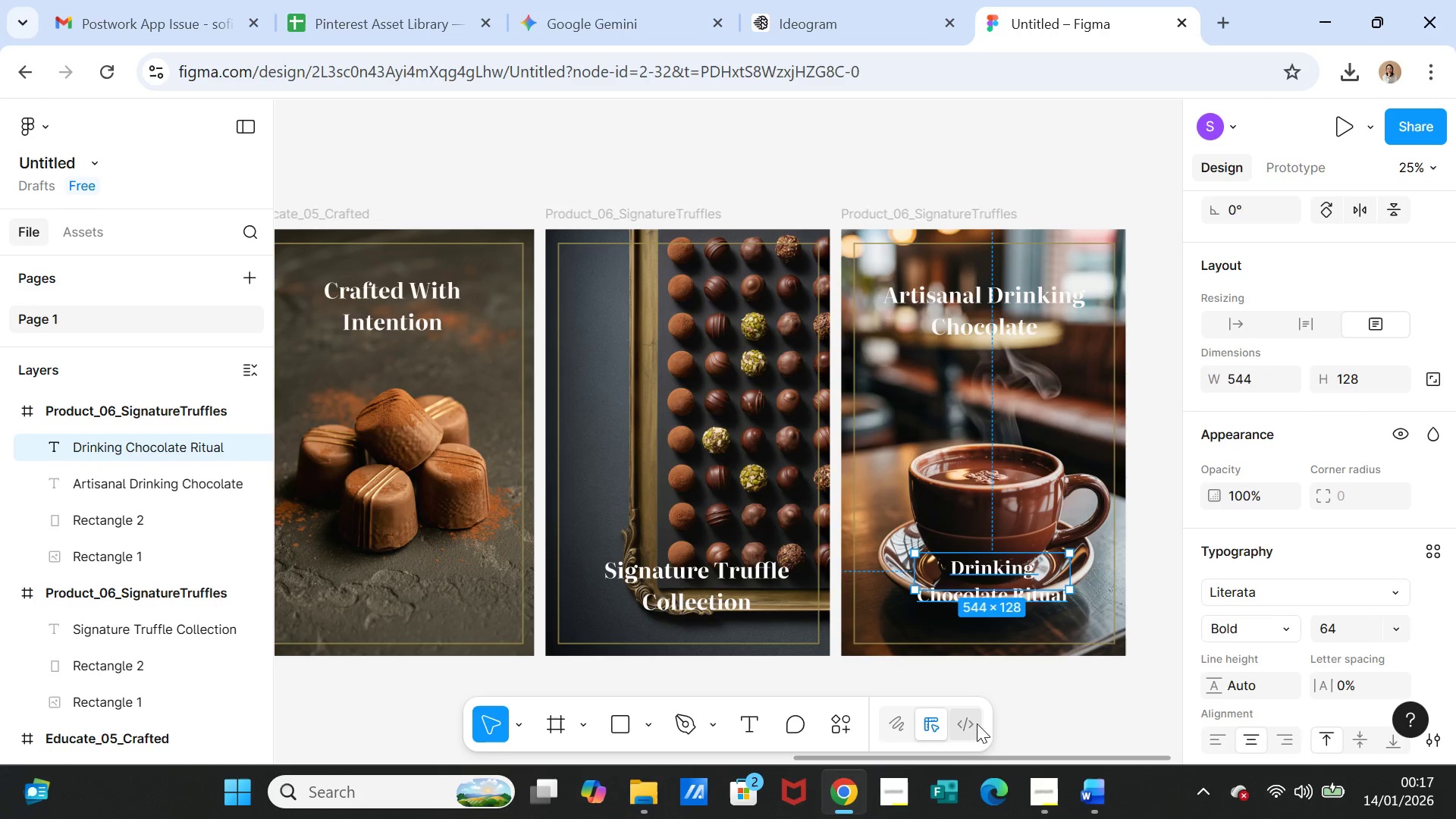 
left_click_drag(start_coordinate=[965, 755], to_coordinate=[846, 740])
 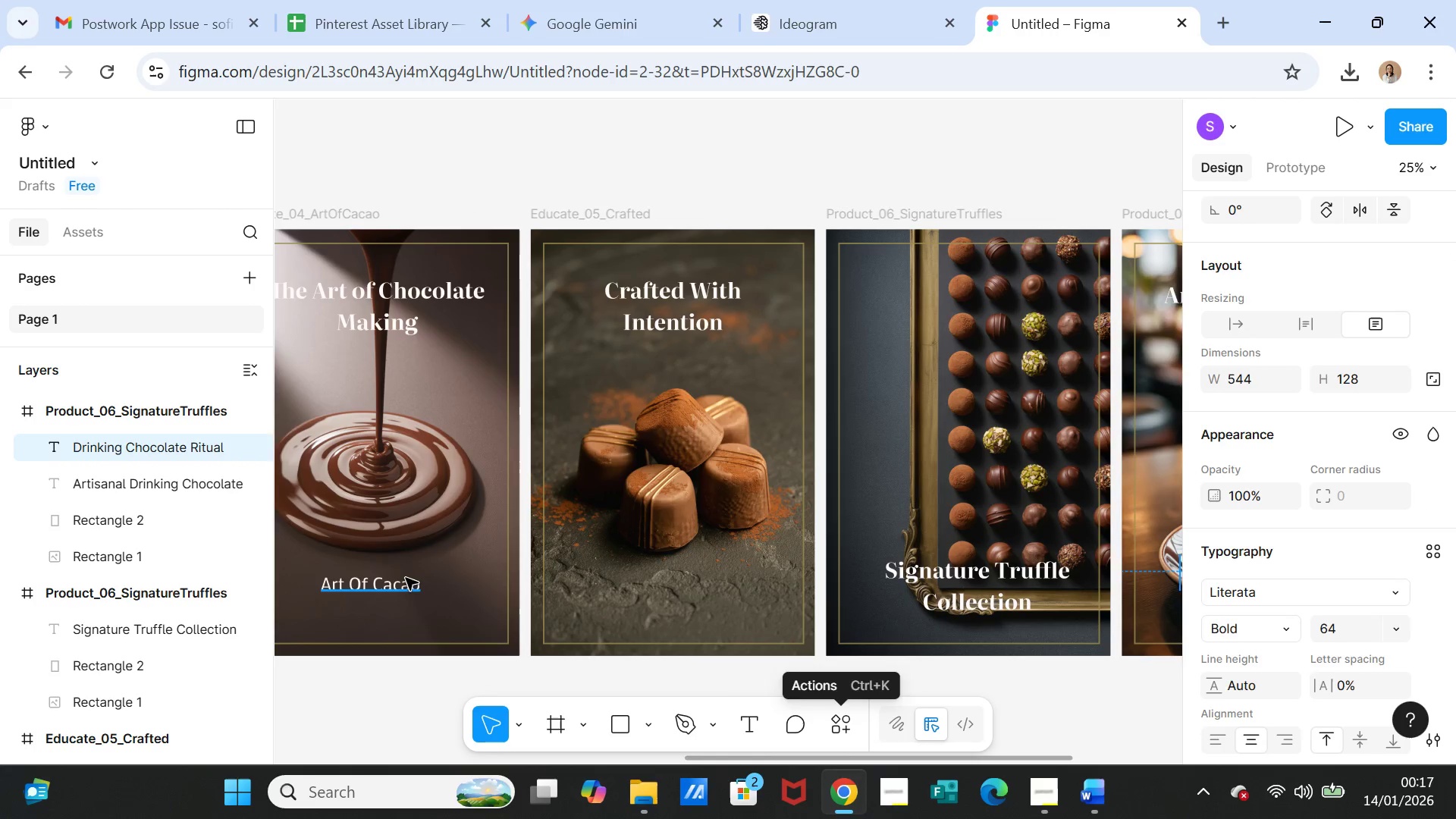 
left_click([406, 582])
 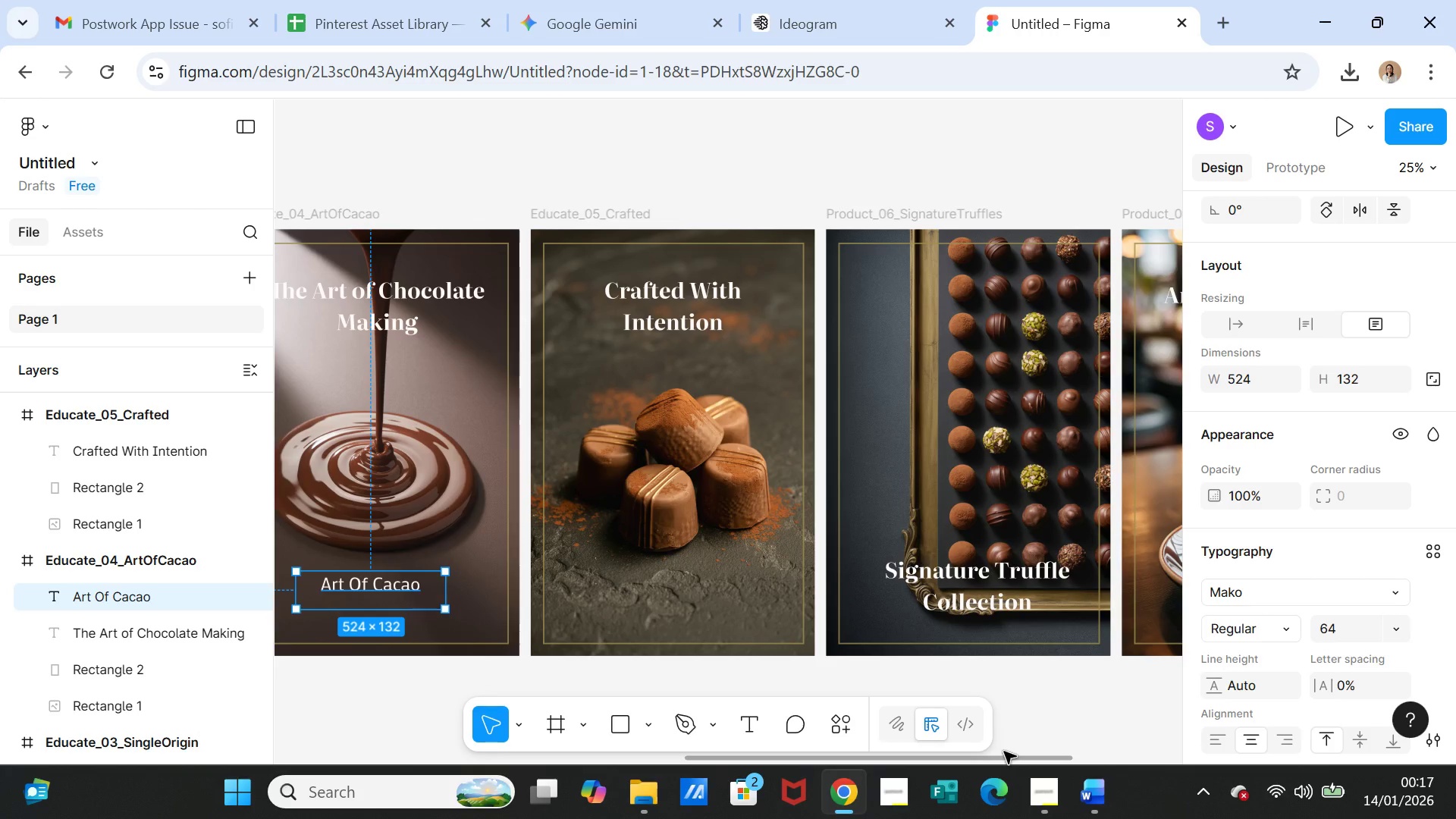 
left_click_drag(start_coordinate=[948, 762], to_coordinate=[1153, 759])
 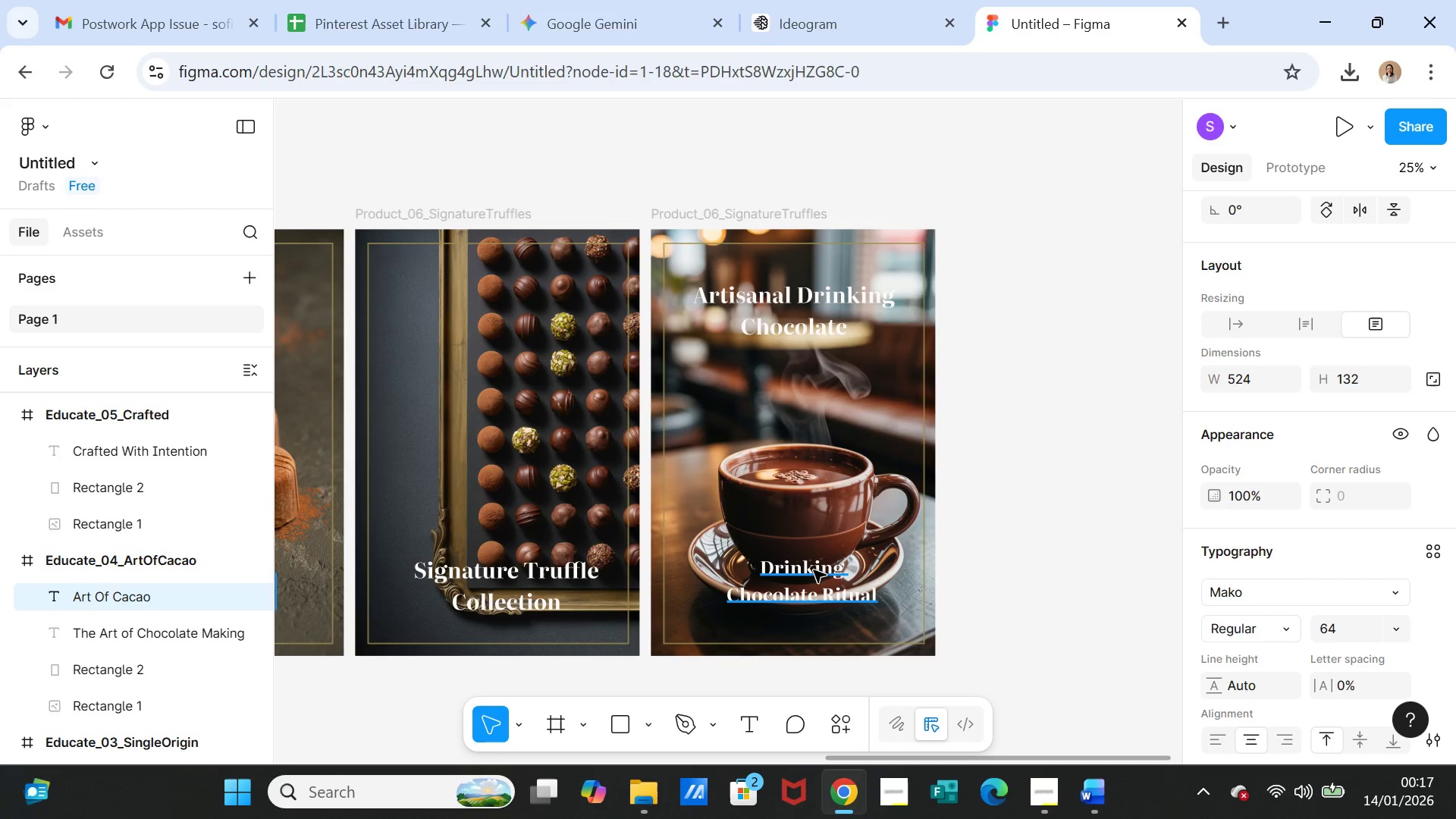 
double_click([814, 570])
 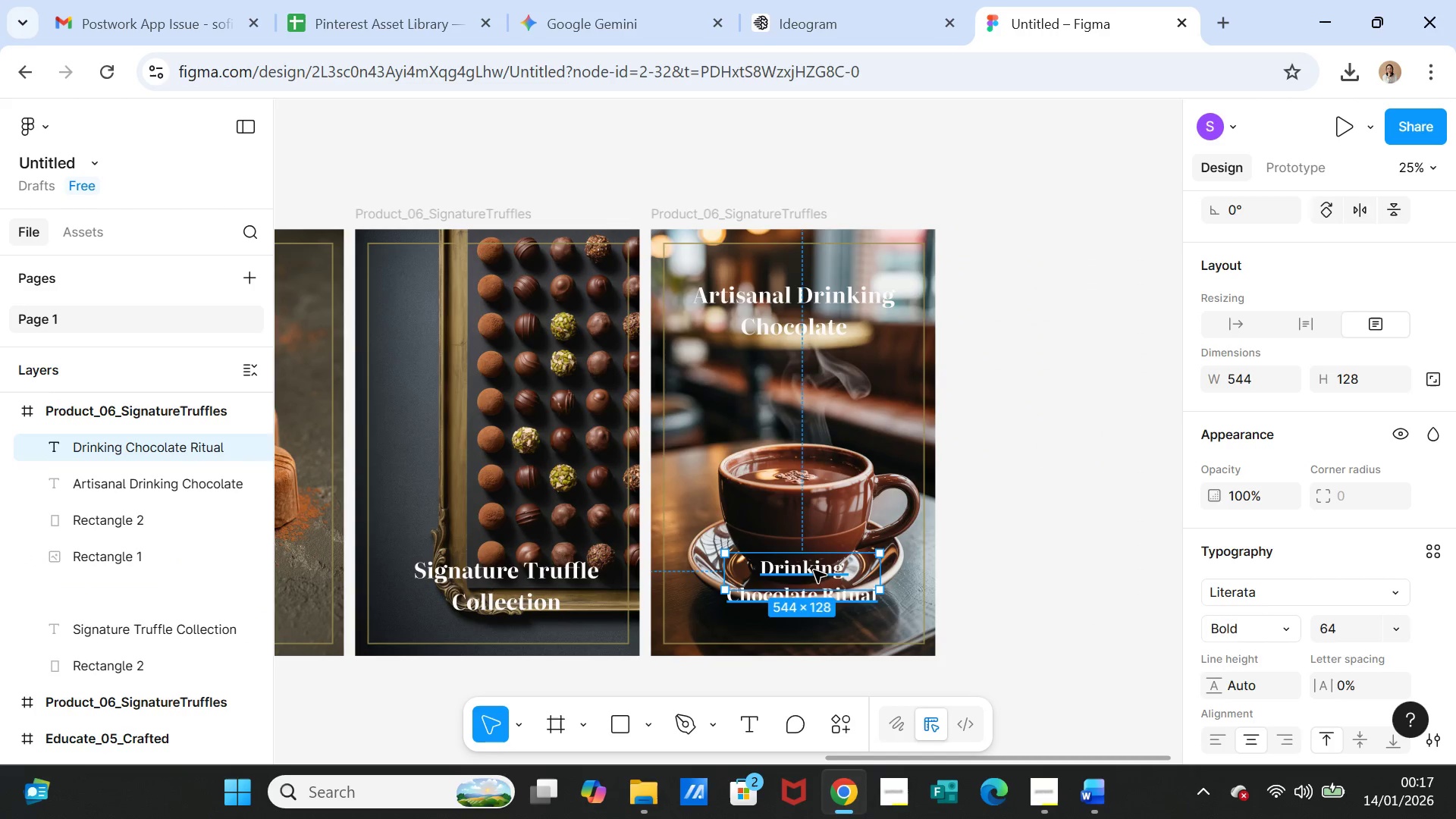 
triple_click([814, 570])
 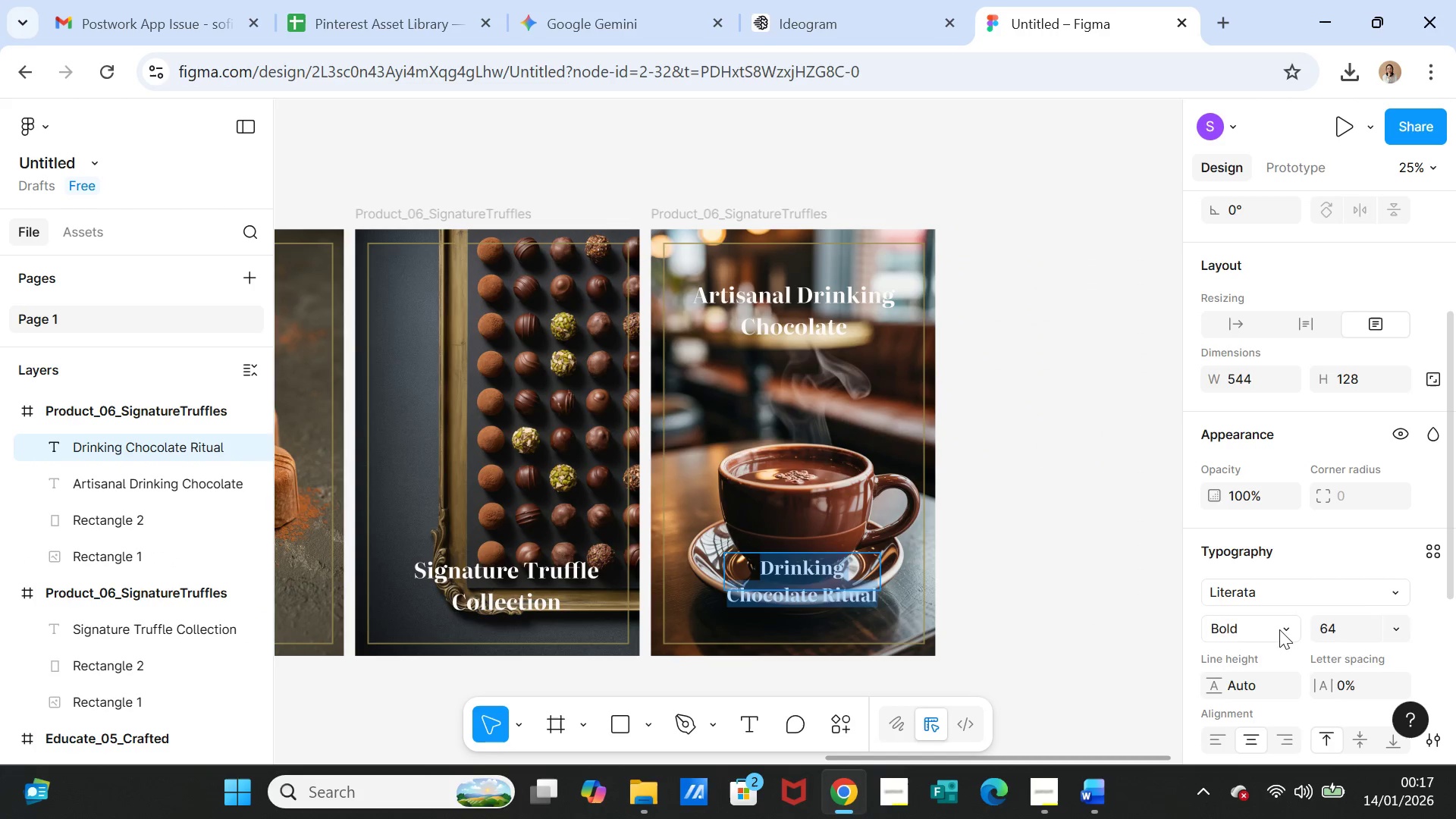 
left_click([1291, 585])
 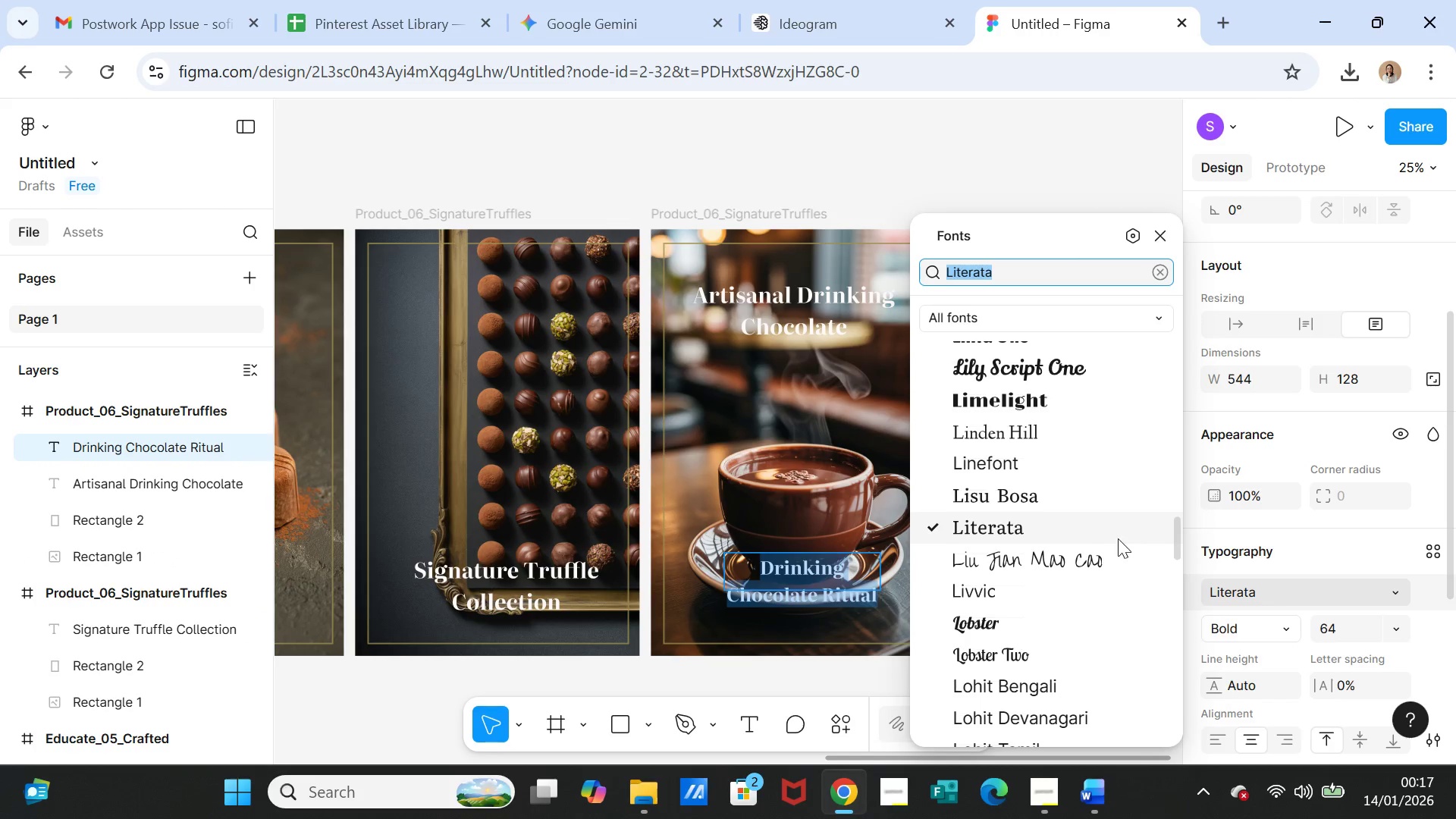 
scroll: coordinate [1029, 612], scroll_direction: down, amount: 3.0
 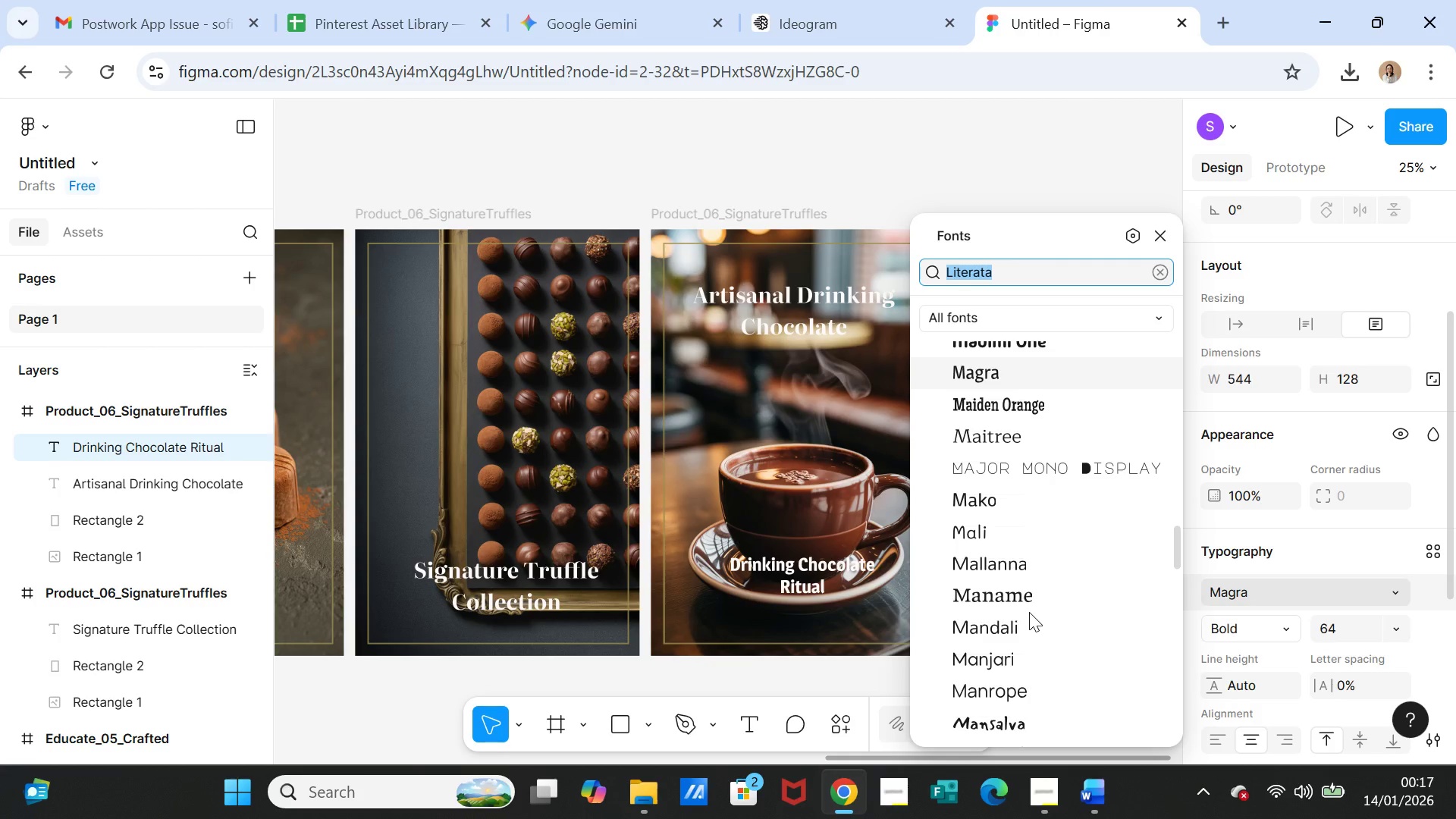 
left_click([1053, 497])
 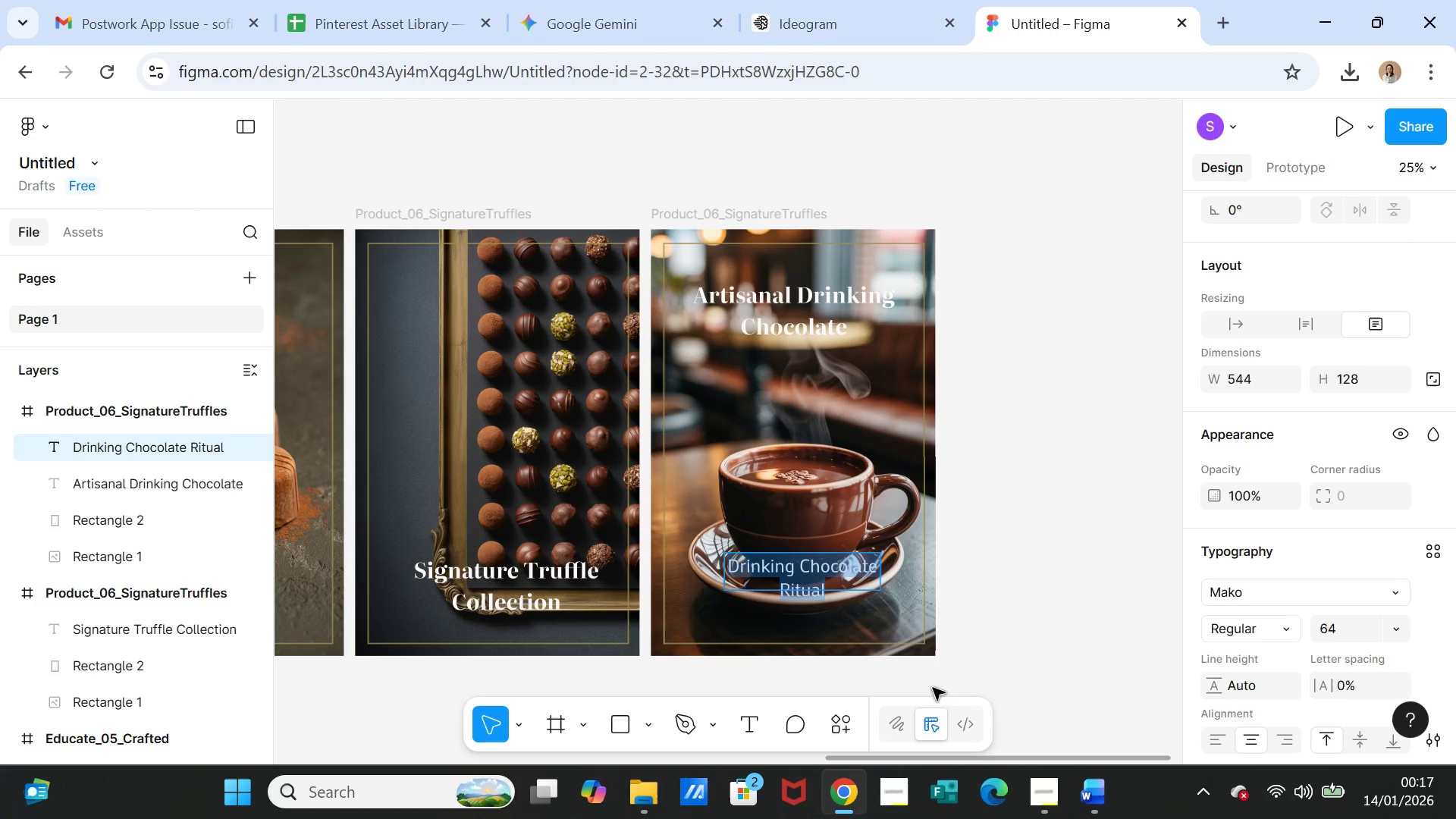 
wait(5.06)
 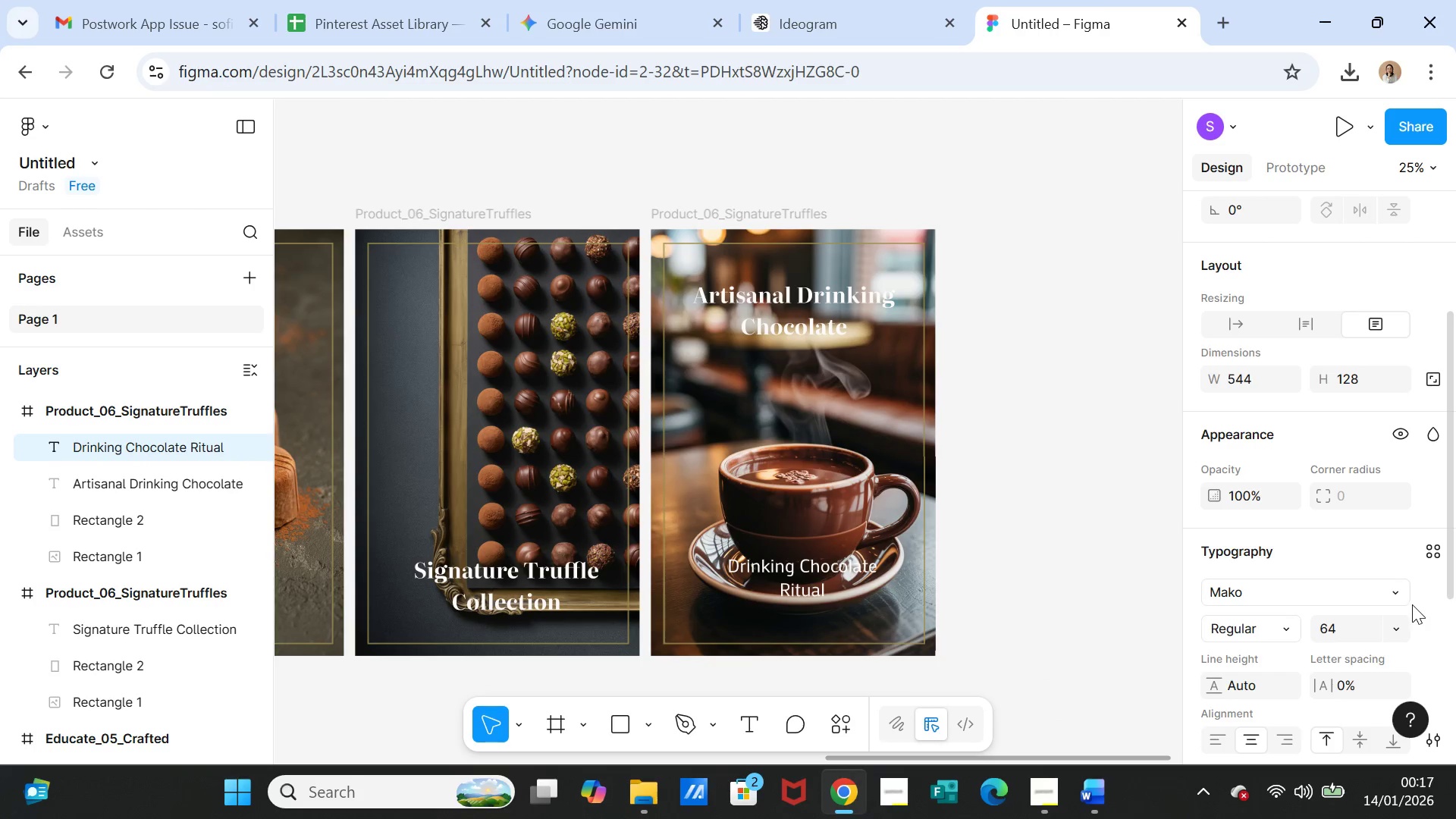 
left_click_drag(start_coordinate=[989, 756], to_coordinate=[801, 748])
 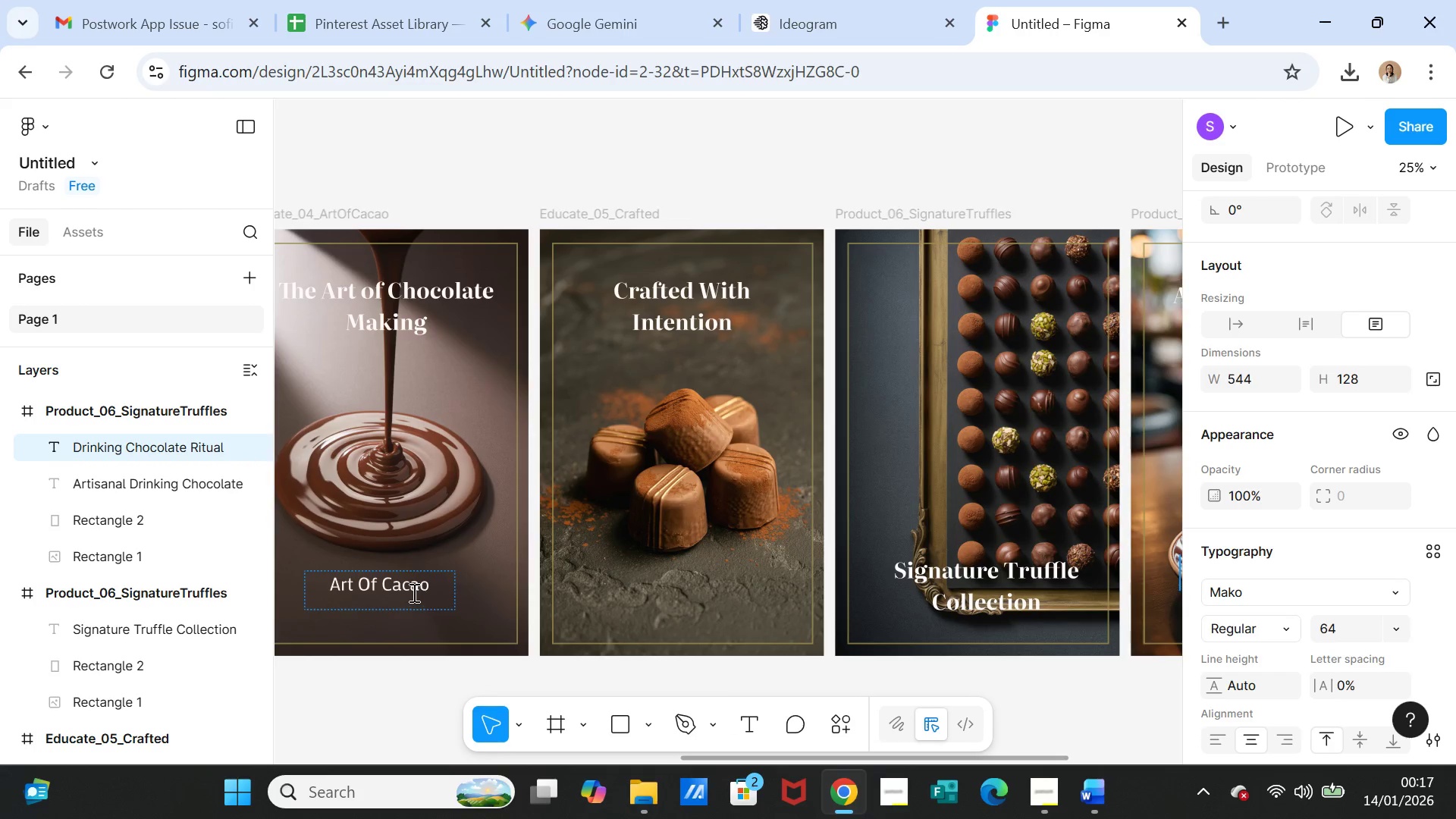 
left_click([413, 592])
 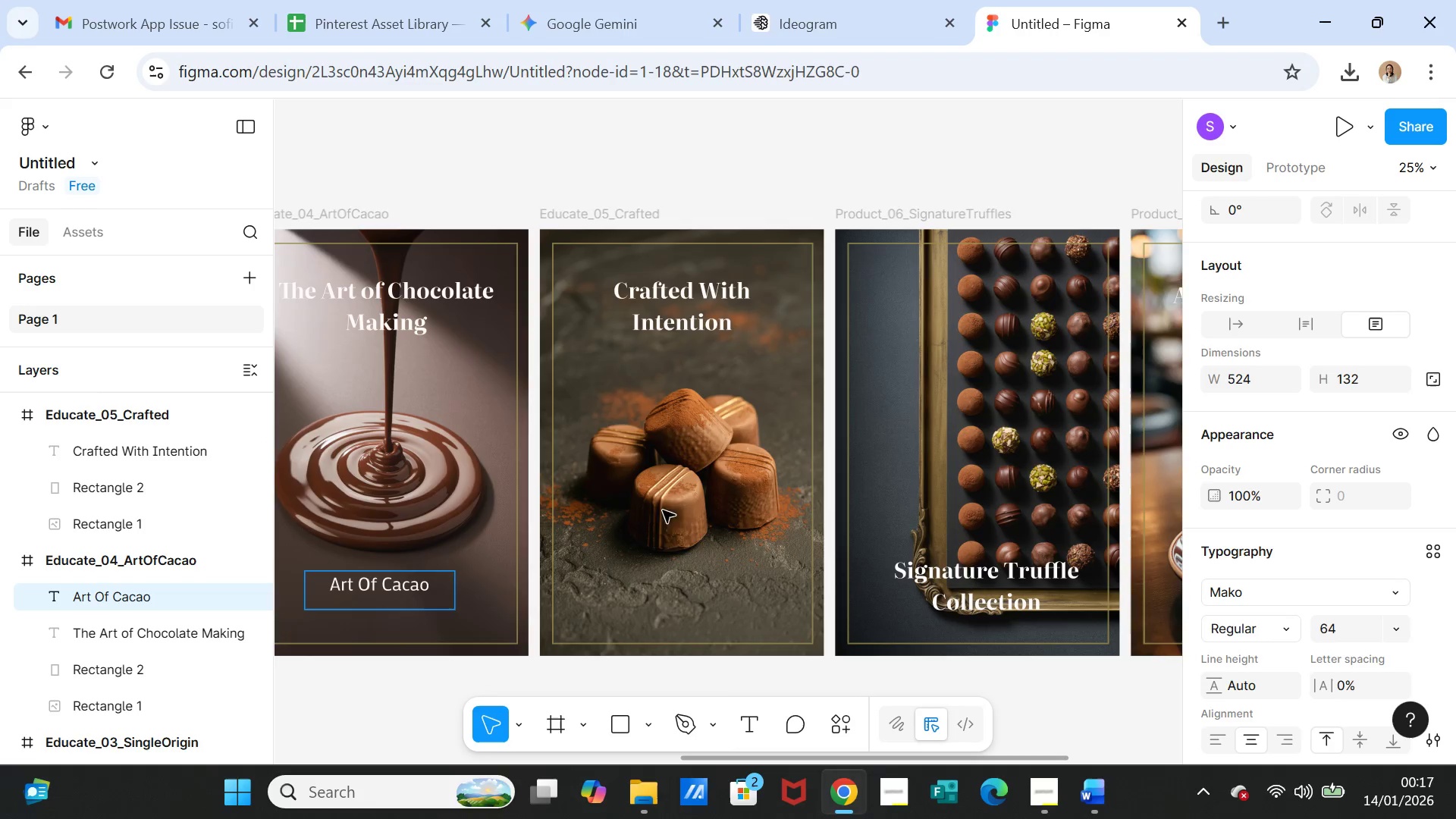 
left_click([661, 504])
 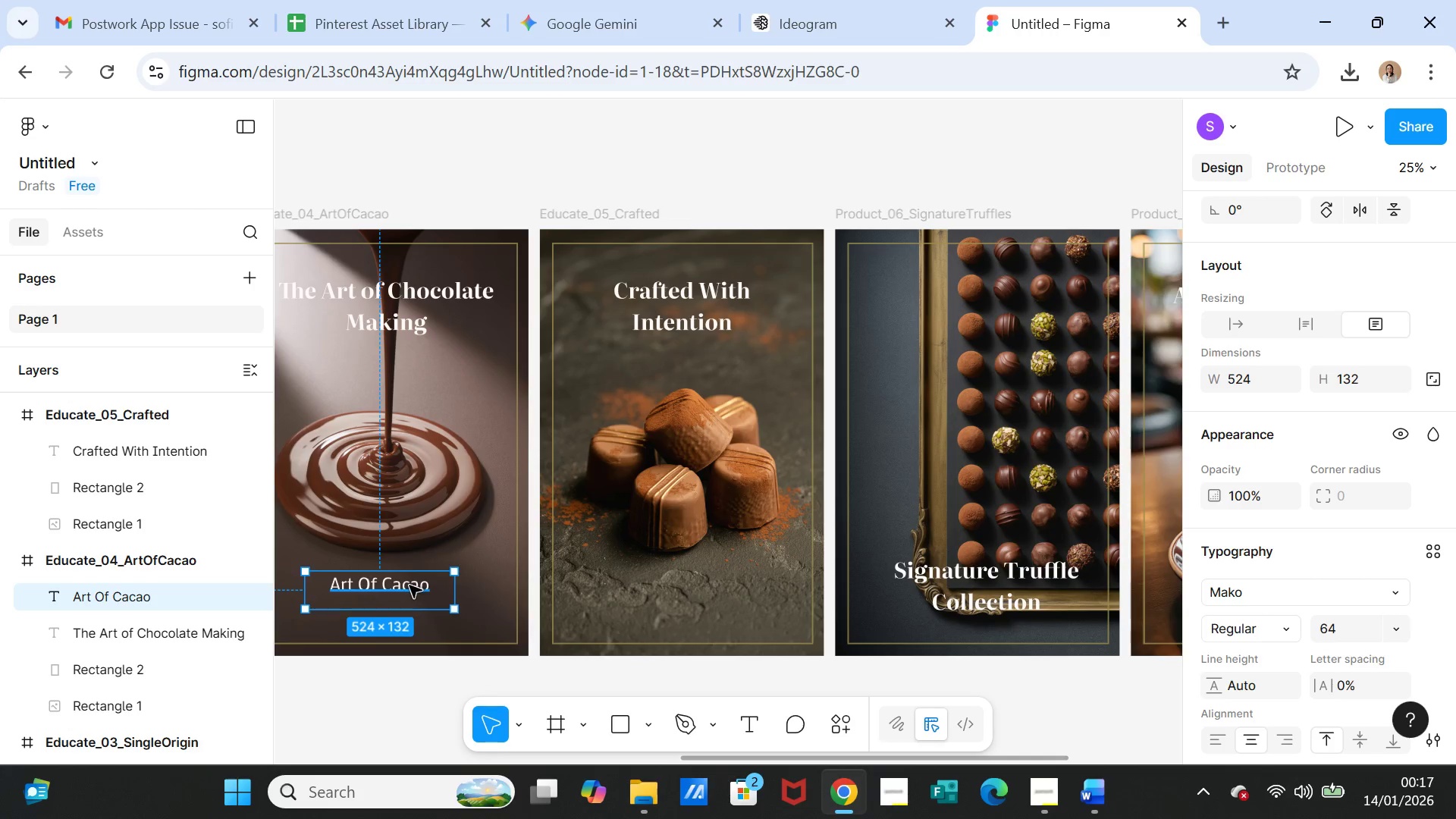 
left_click([410, 585])
 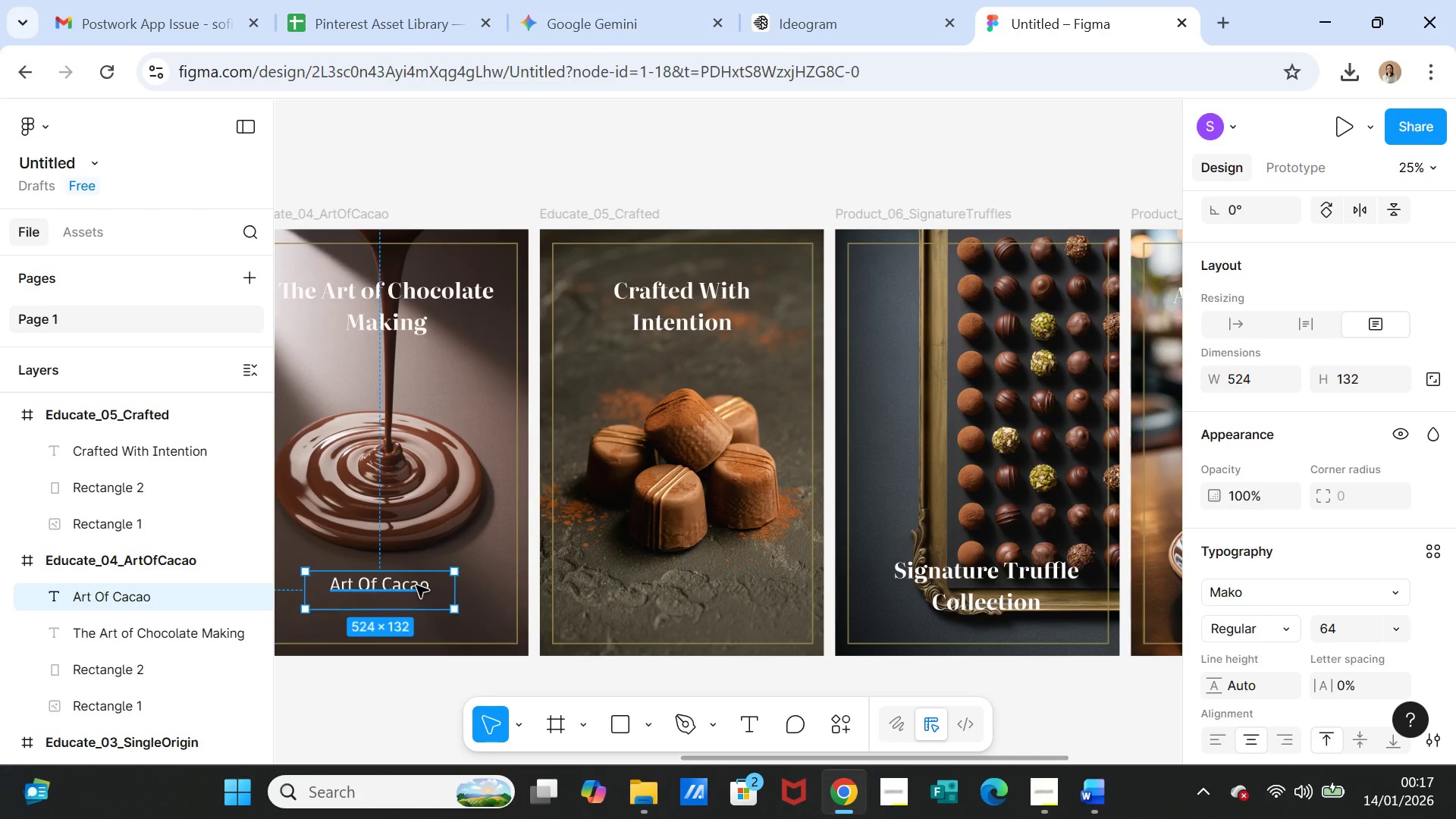 
left_click([416, 585])
 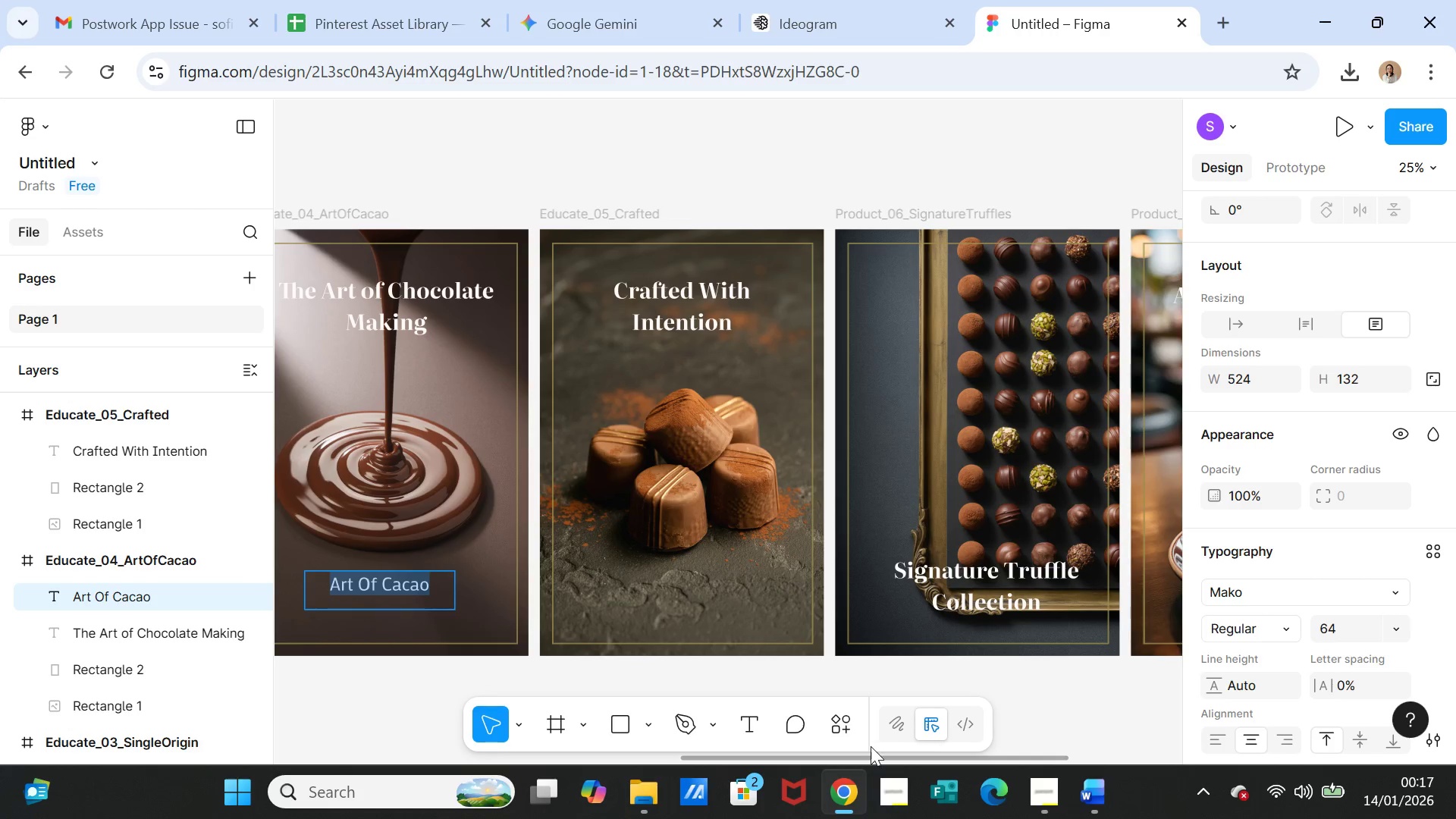 
left_click_drag(start_coordinate=[871, 754], to_coordinate=[1037, 758])
 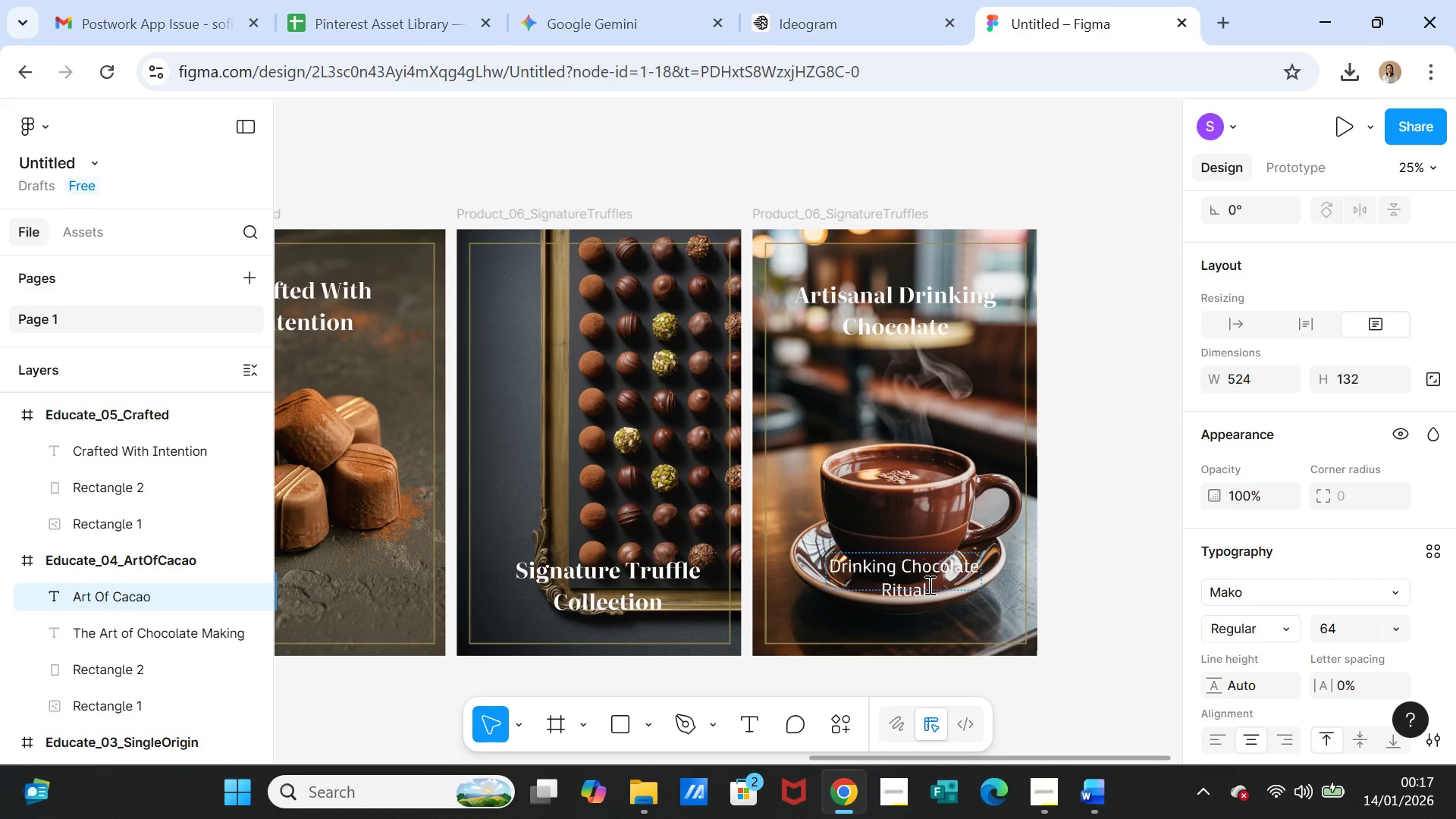 
double_click([928, 585])
 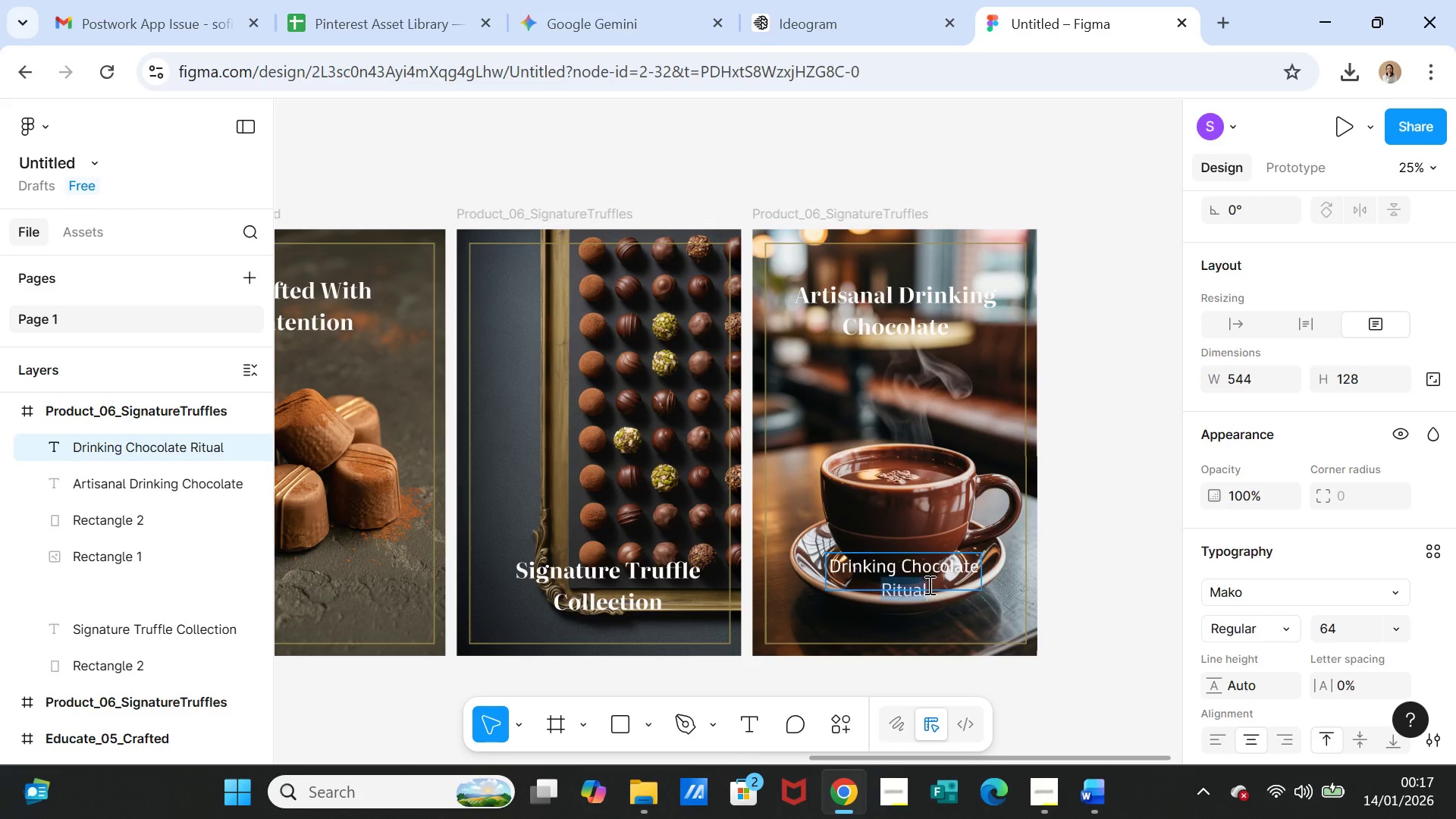 
triple_click([928, 585])
 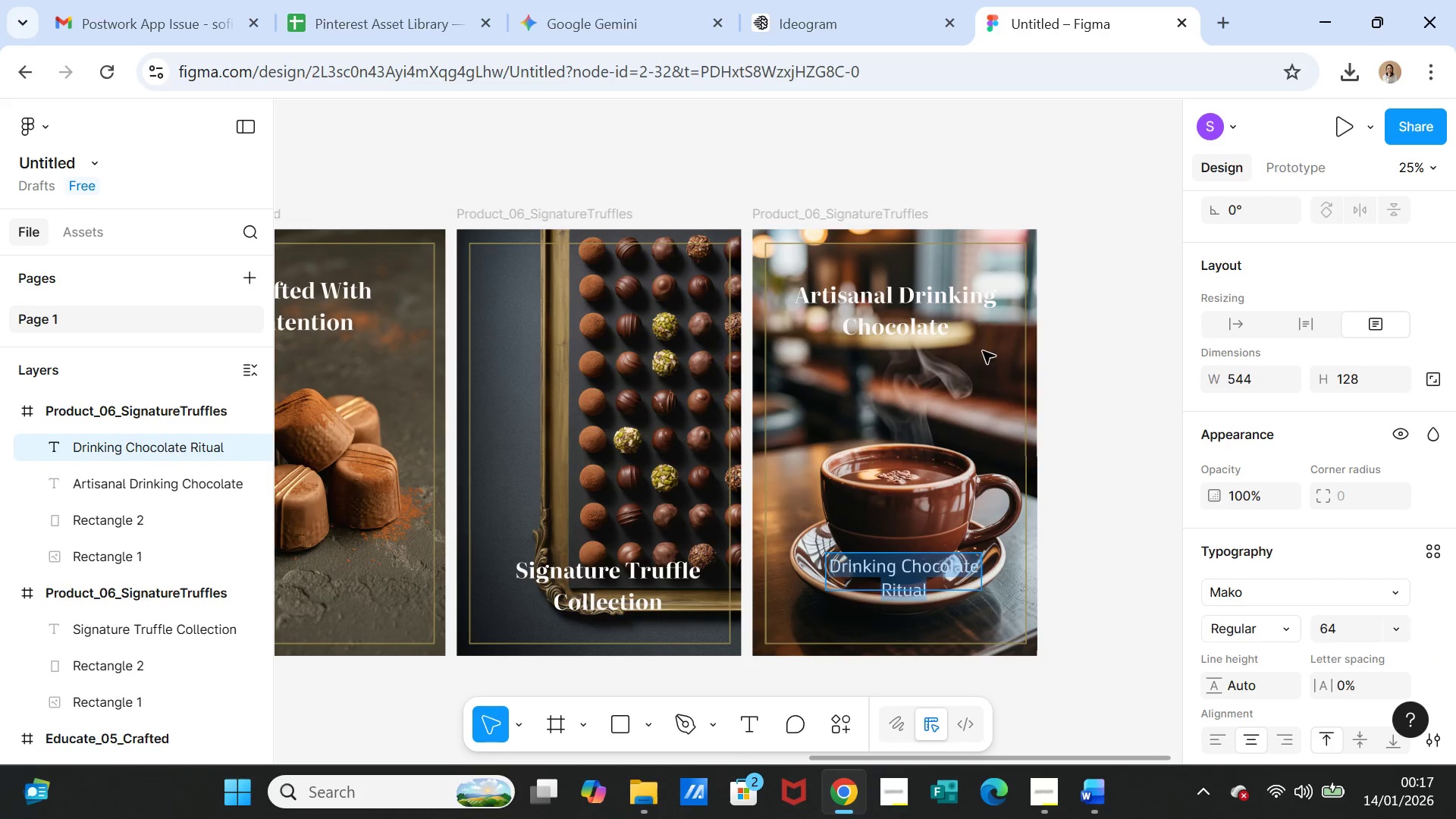 
left_click([1028, 196])
 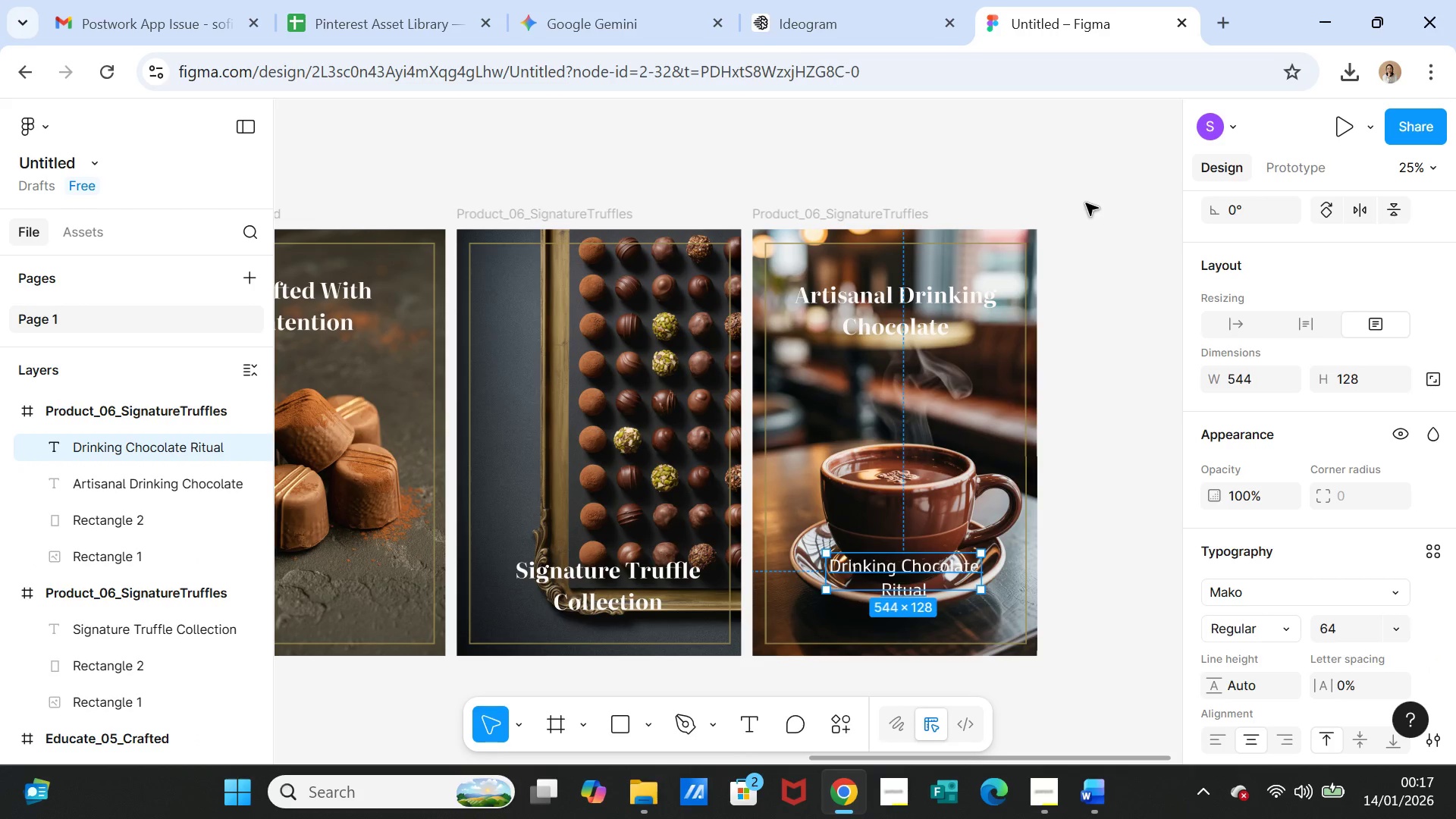 
left_click([1086, 203])
 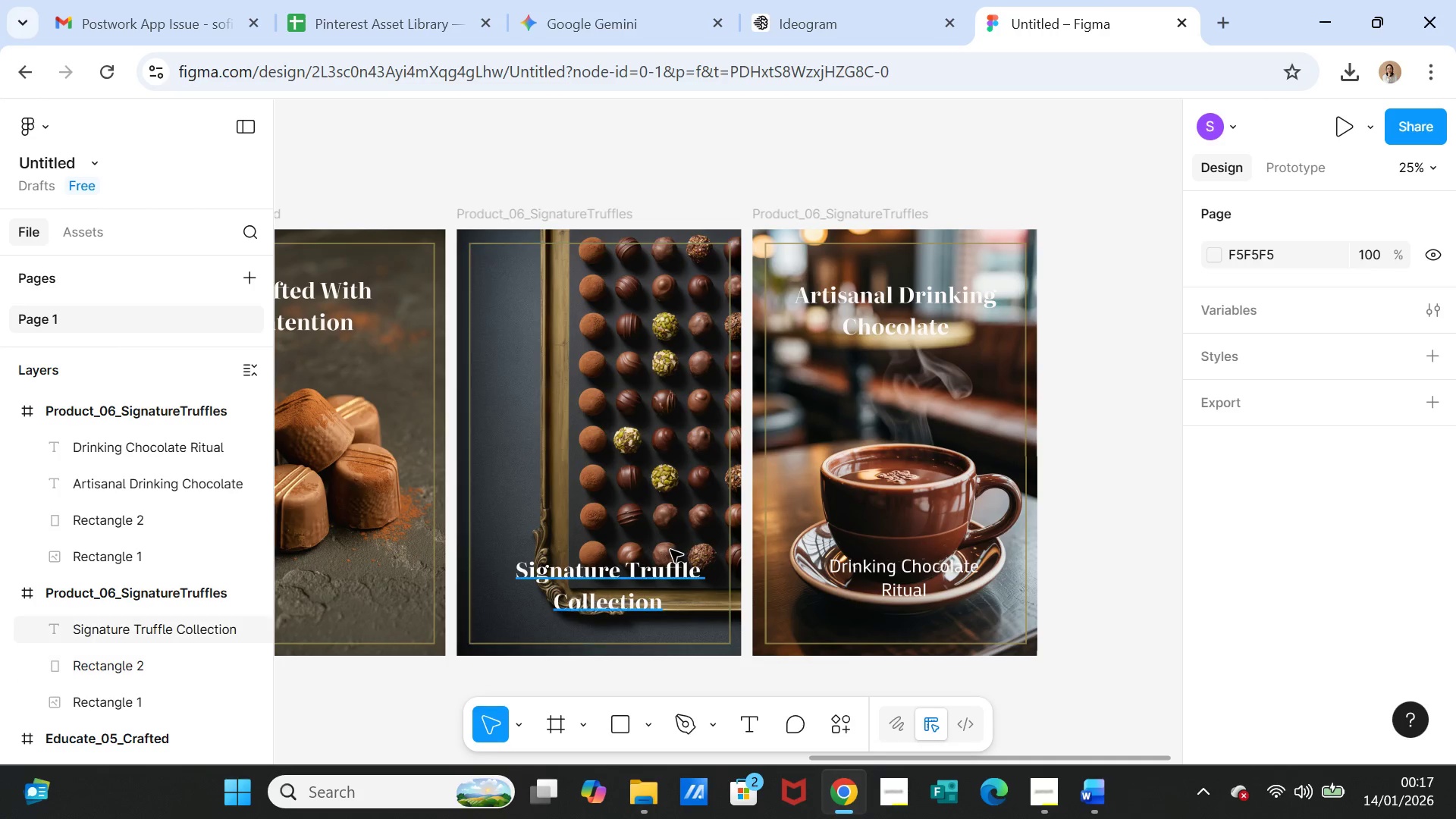 
left_click_drag(start_coordinate=[659, 568], to_coordinate=[629, 303])
 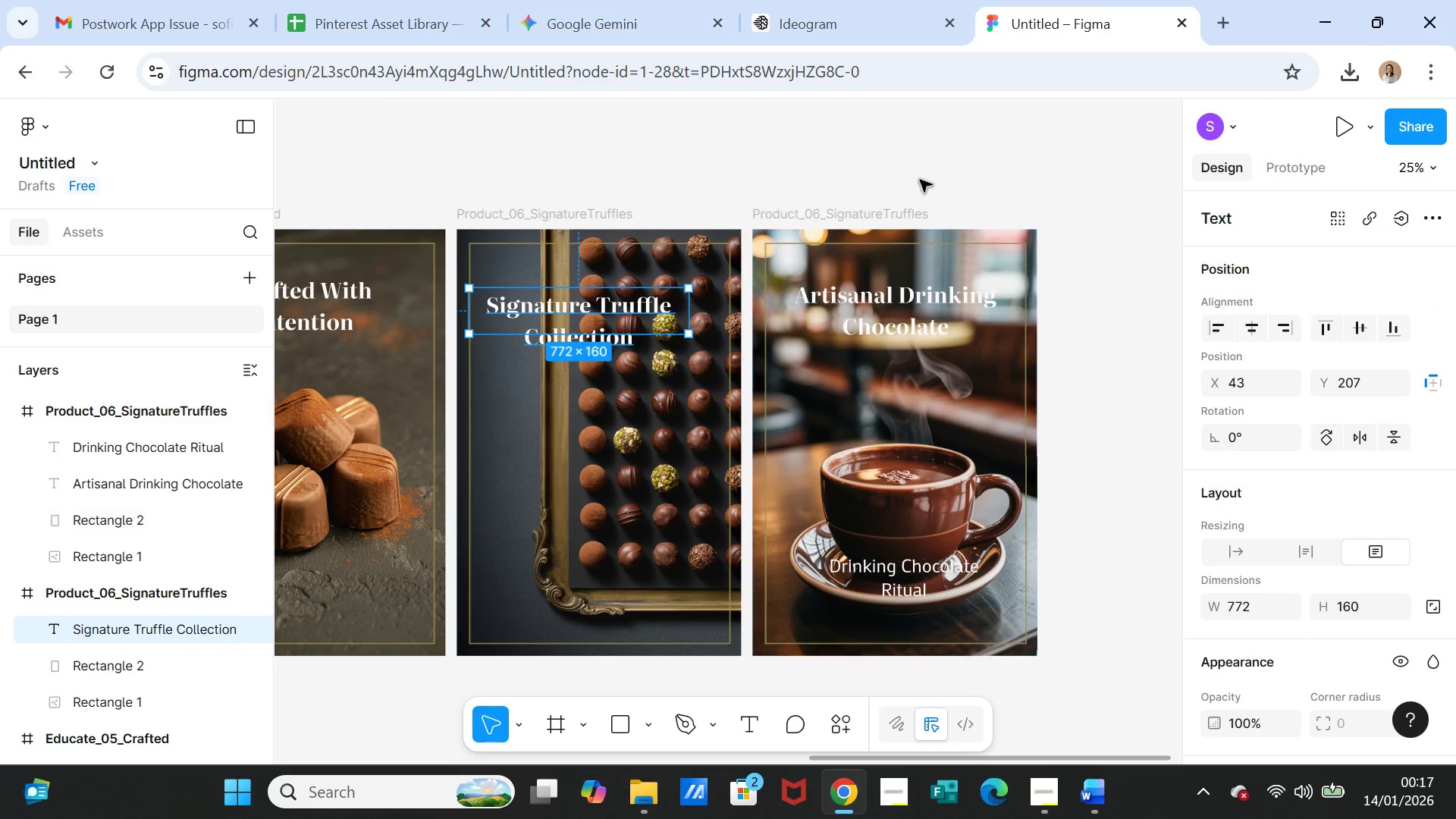 
left_click([920, 180])
 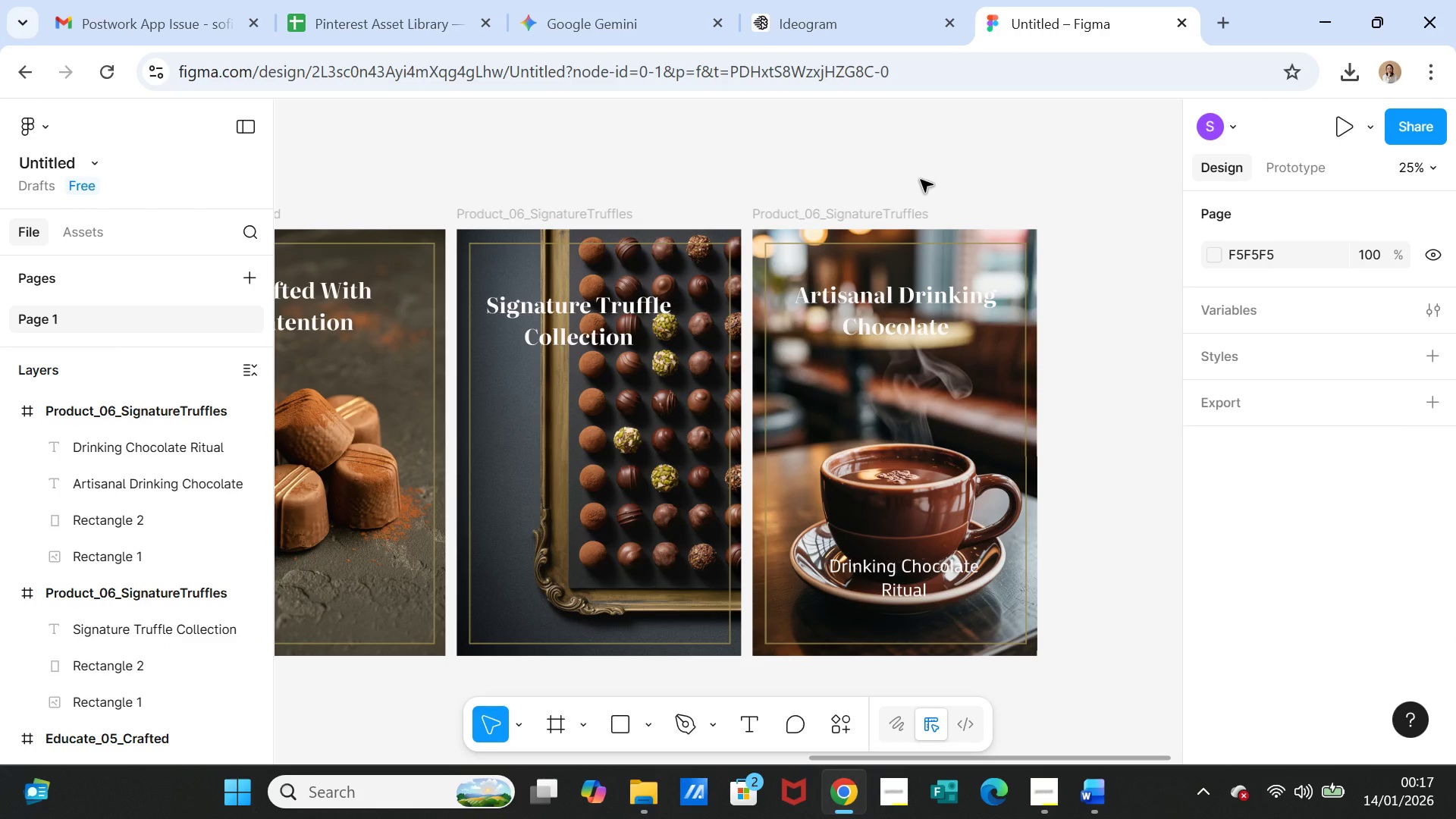 
wait(6.75)
 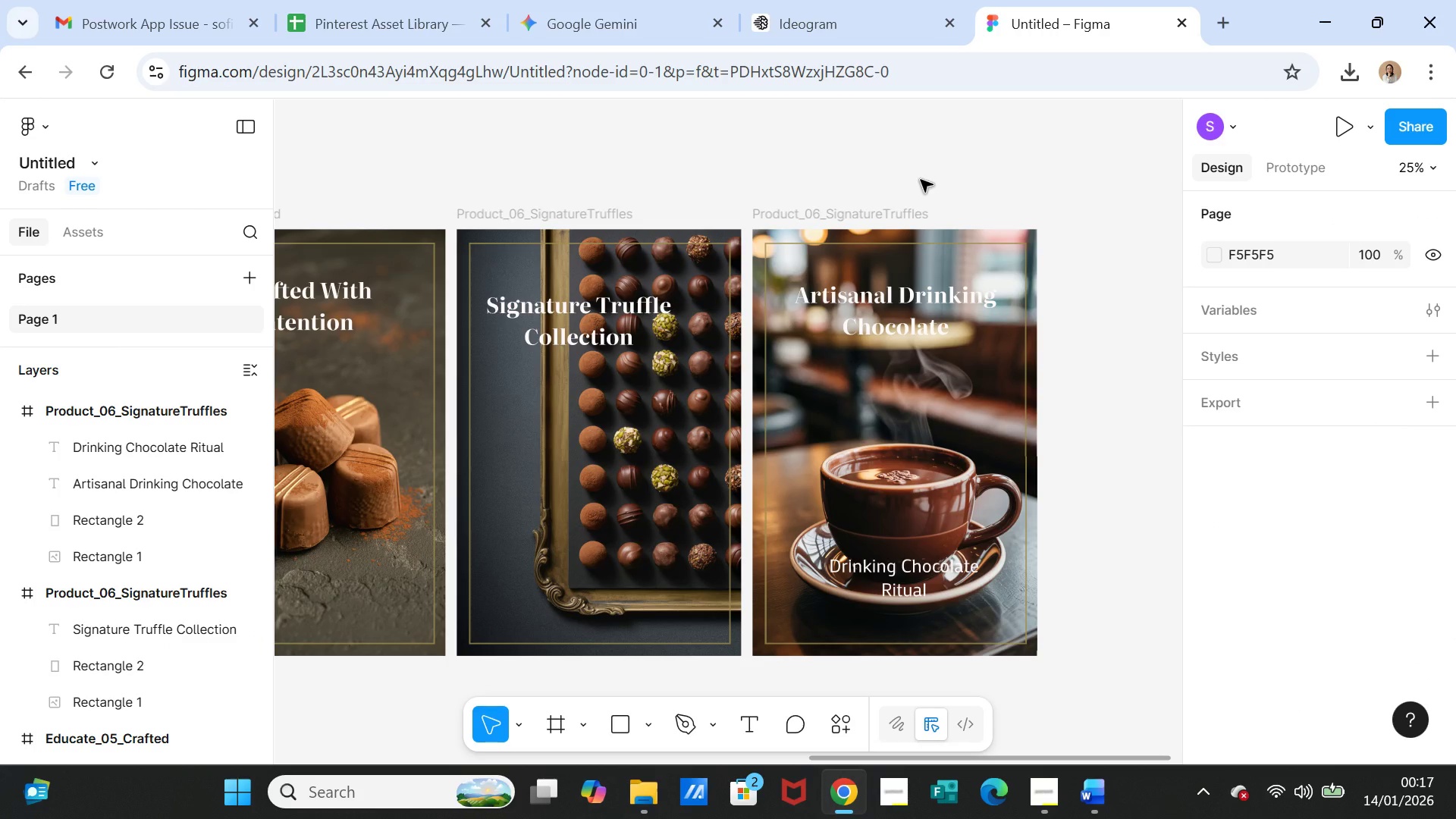 
left_click_drag(start_coordinate=[556, 333], to_coordinate=[557, 321])
 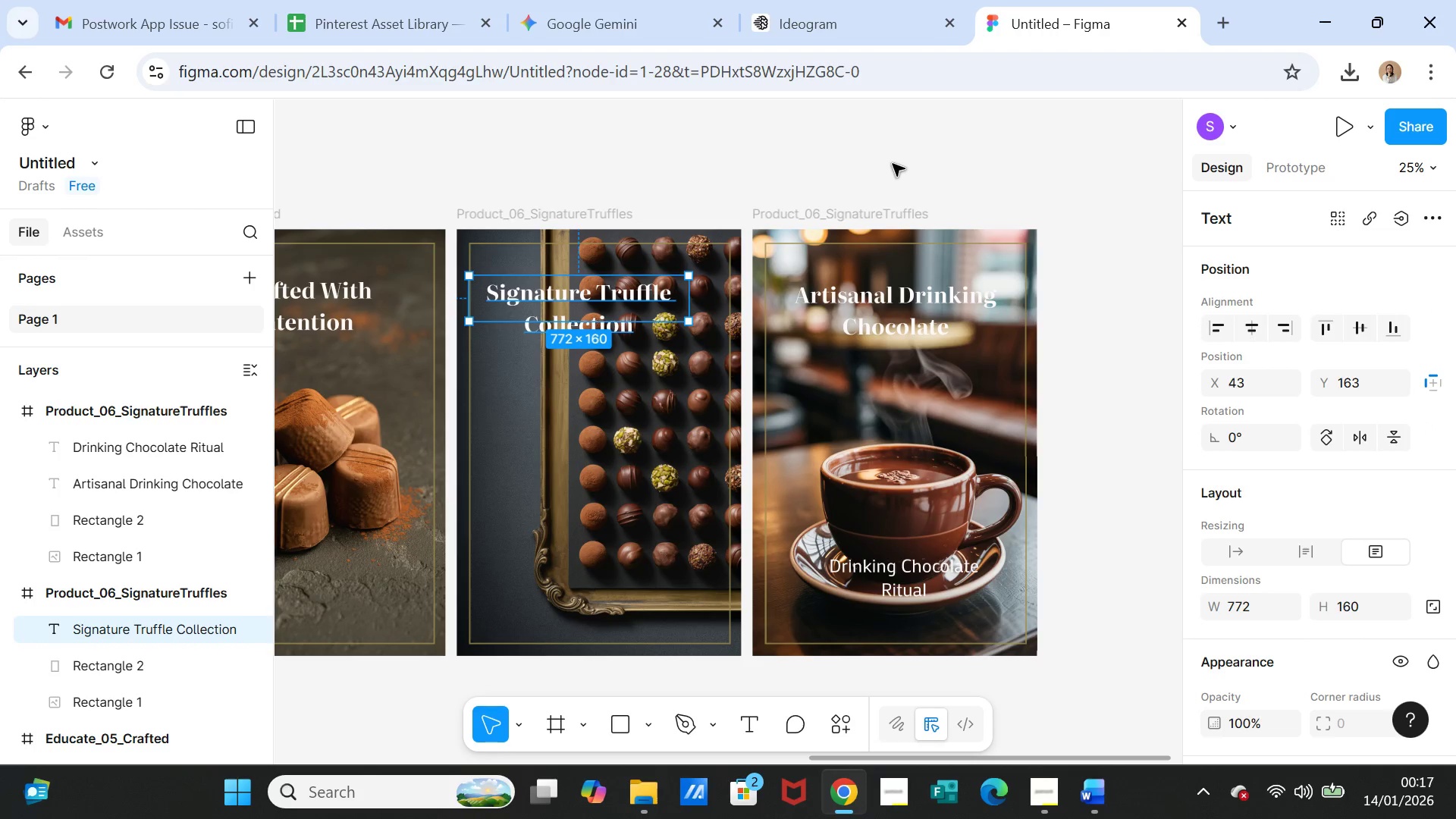 
left_click([893, 164])
 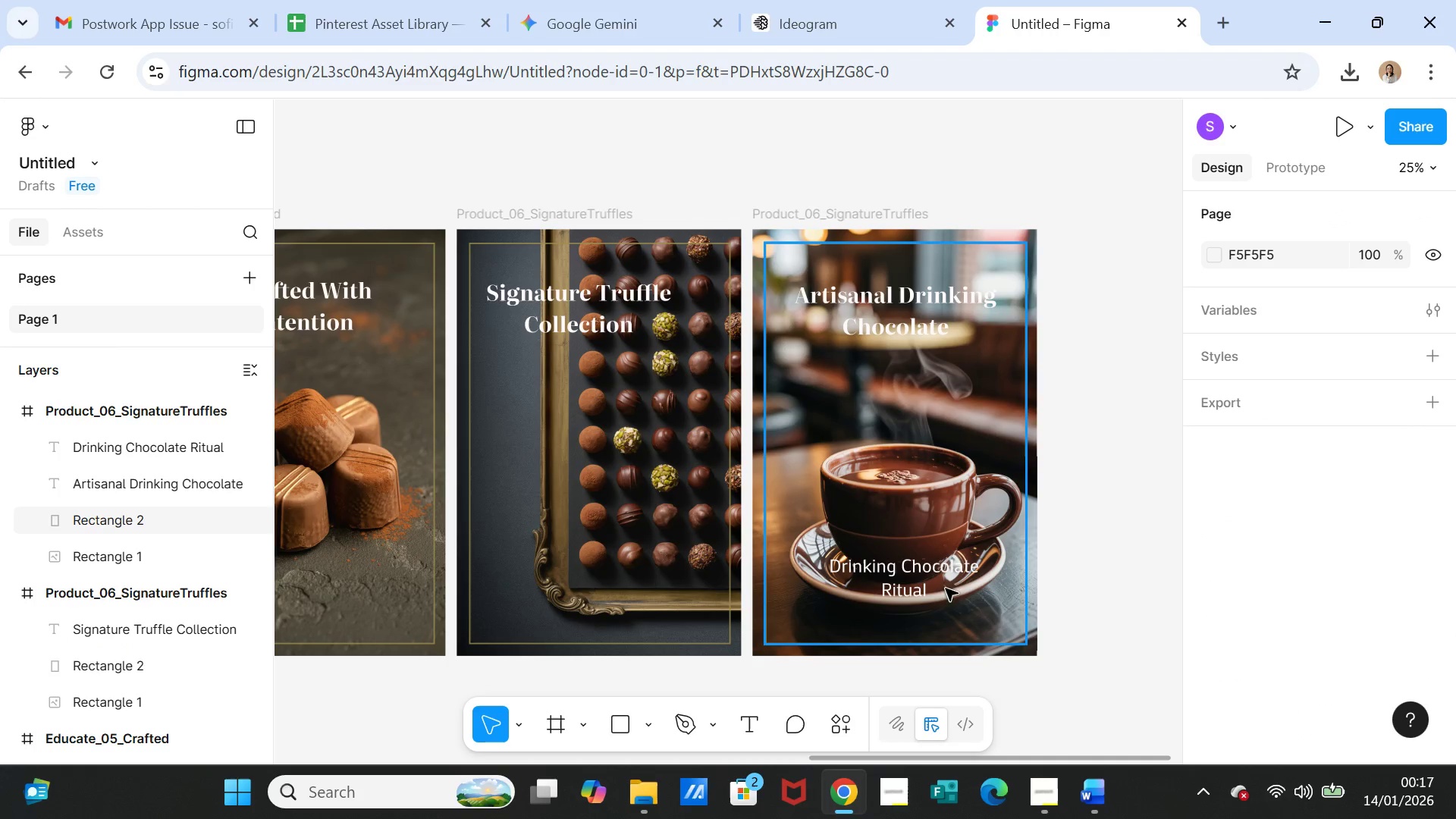 
left_click_drag(start_coordinate=[931, 580], to_coordinate=[926, 595])
 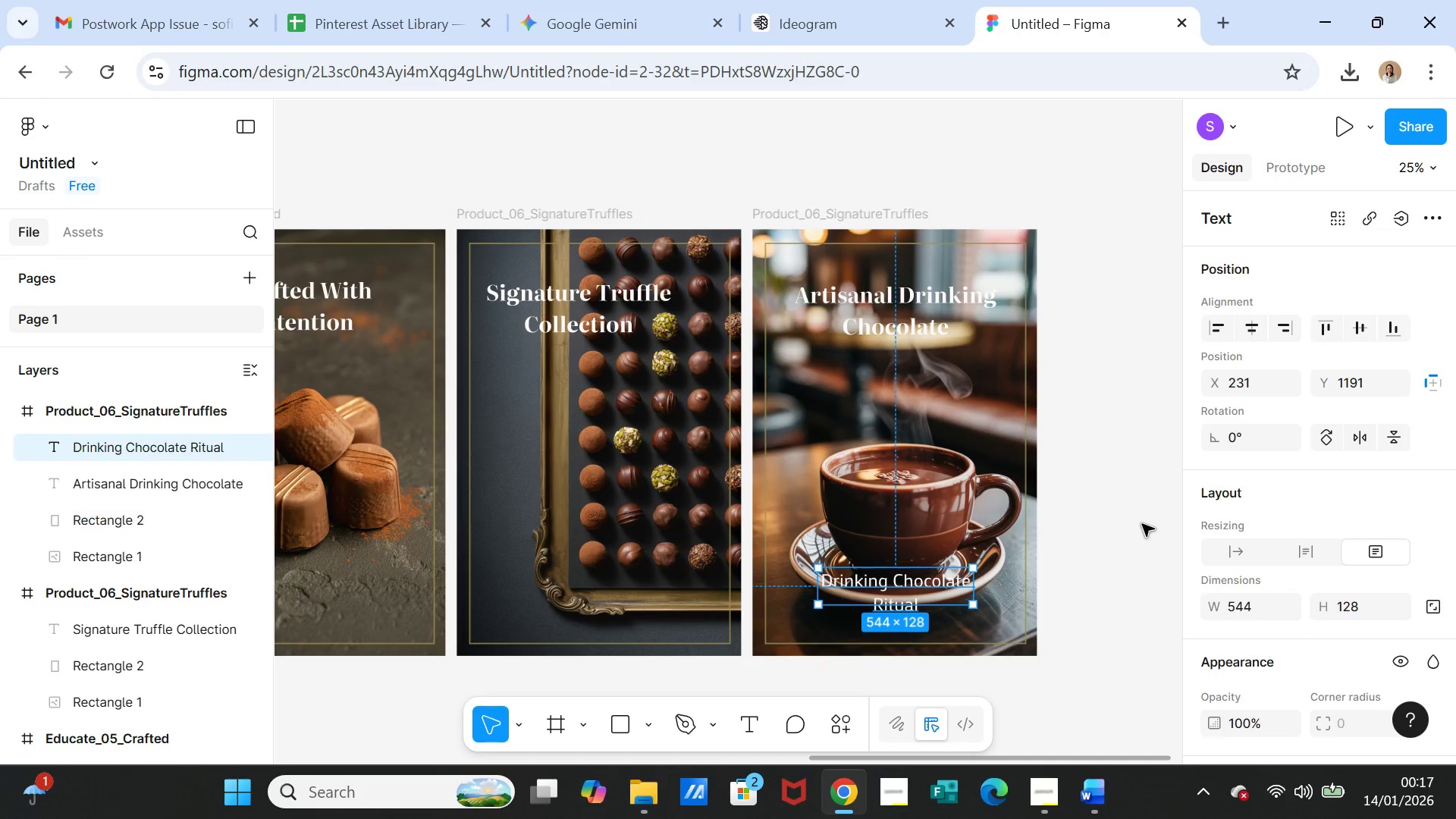 
left_click([1142, 524])
 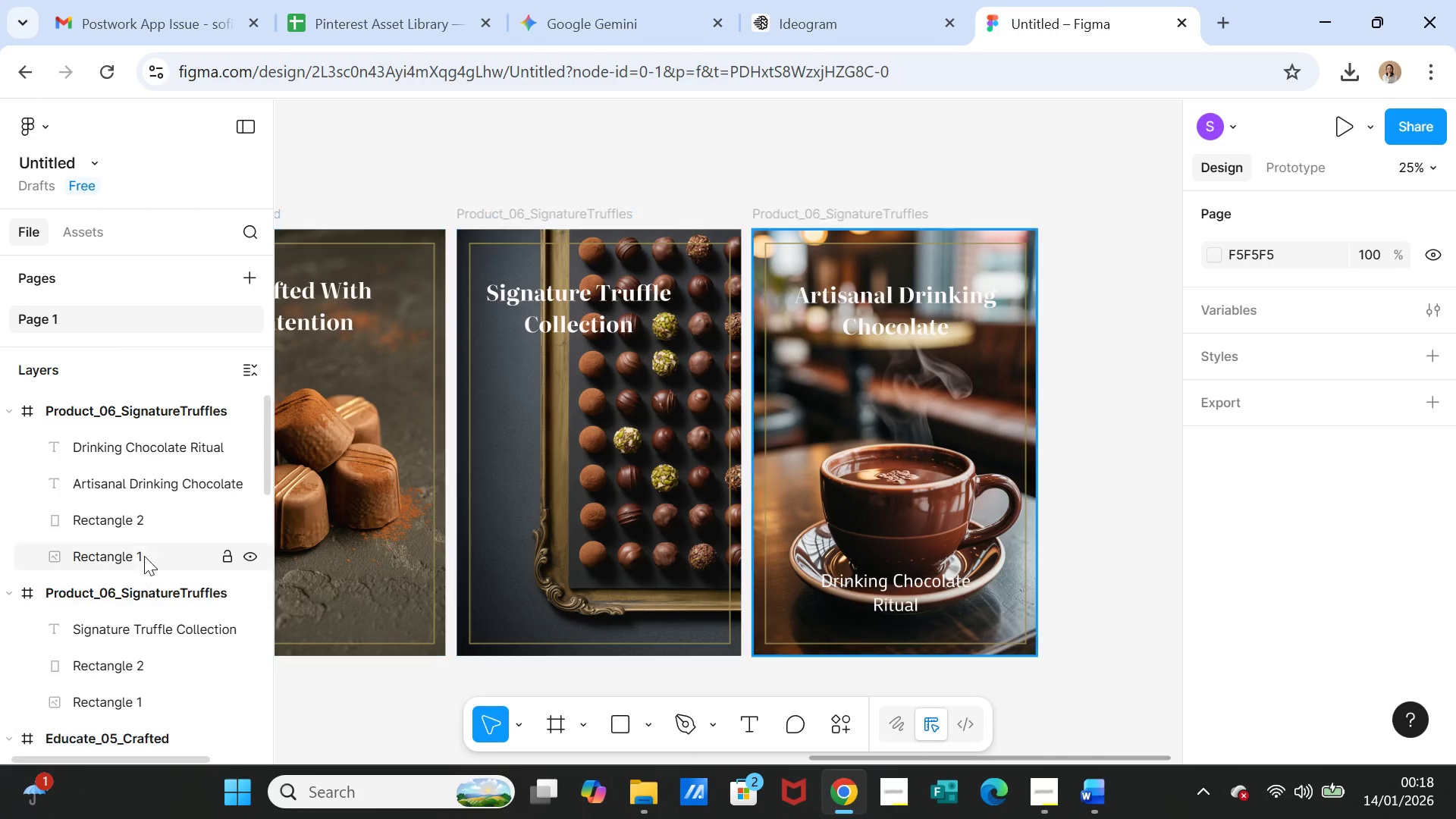 
wait(8.47)
 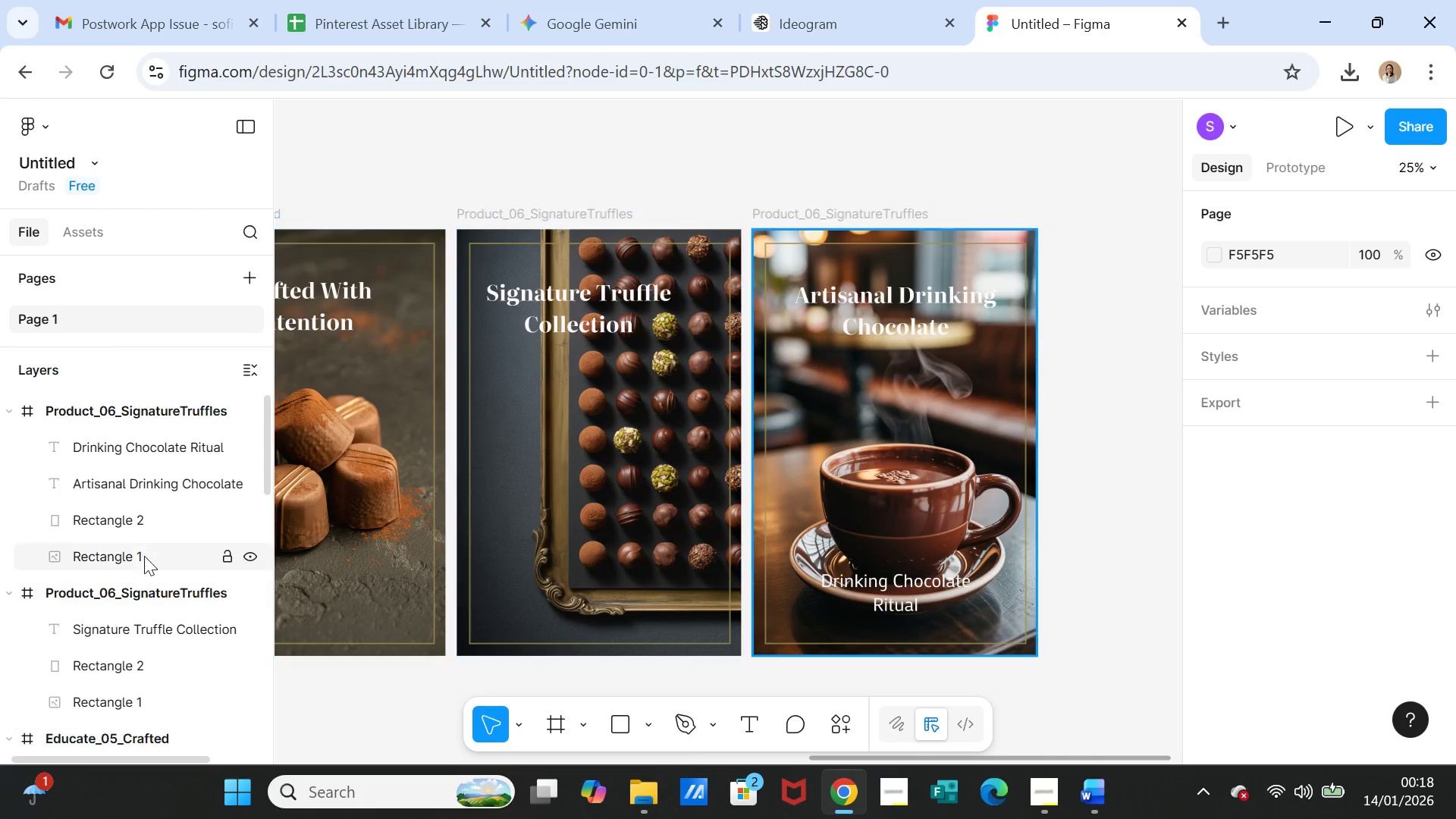 
left_click([366, 16])
 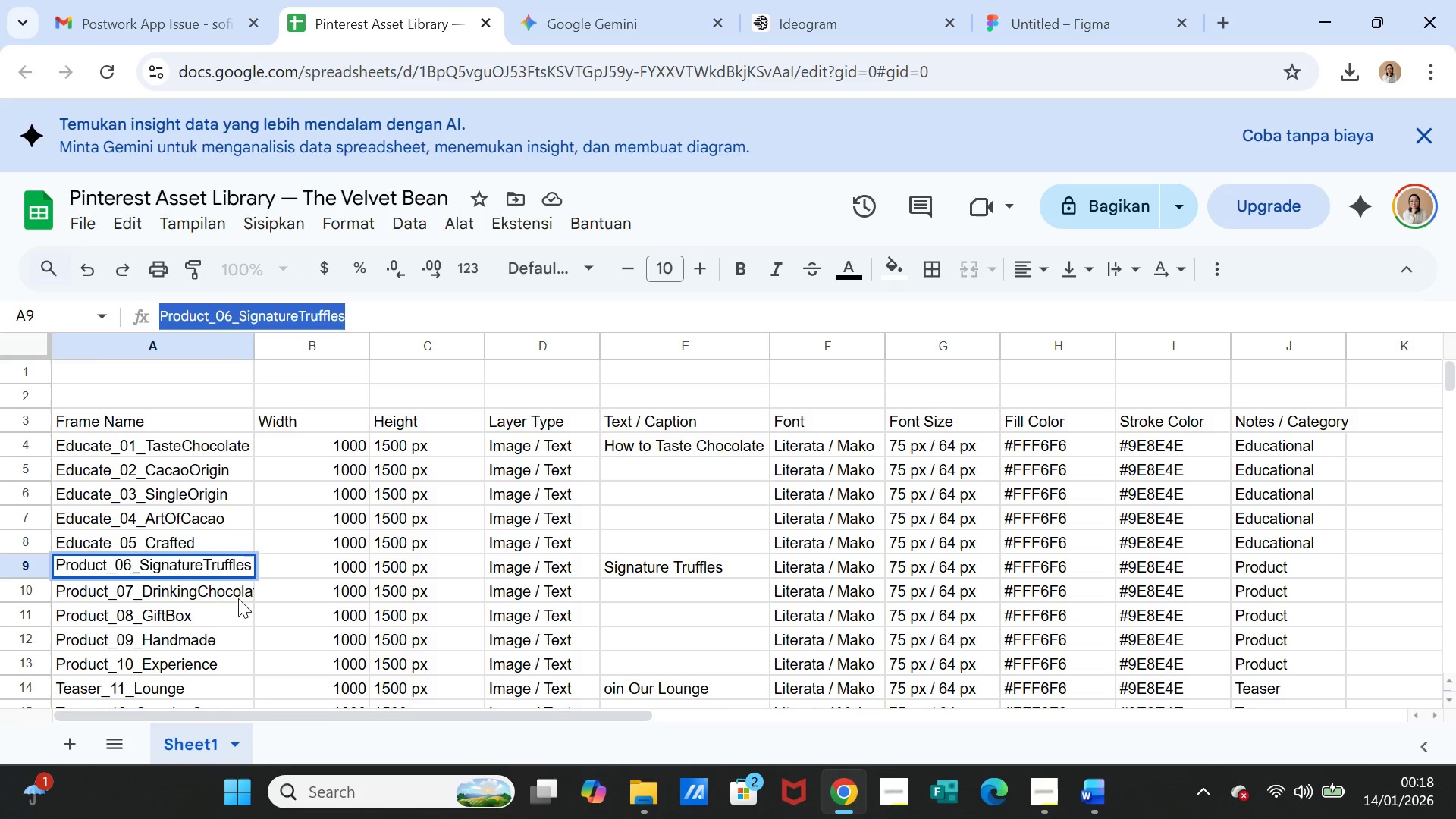 
double_click([240, 591])
 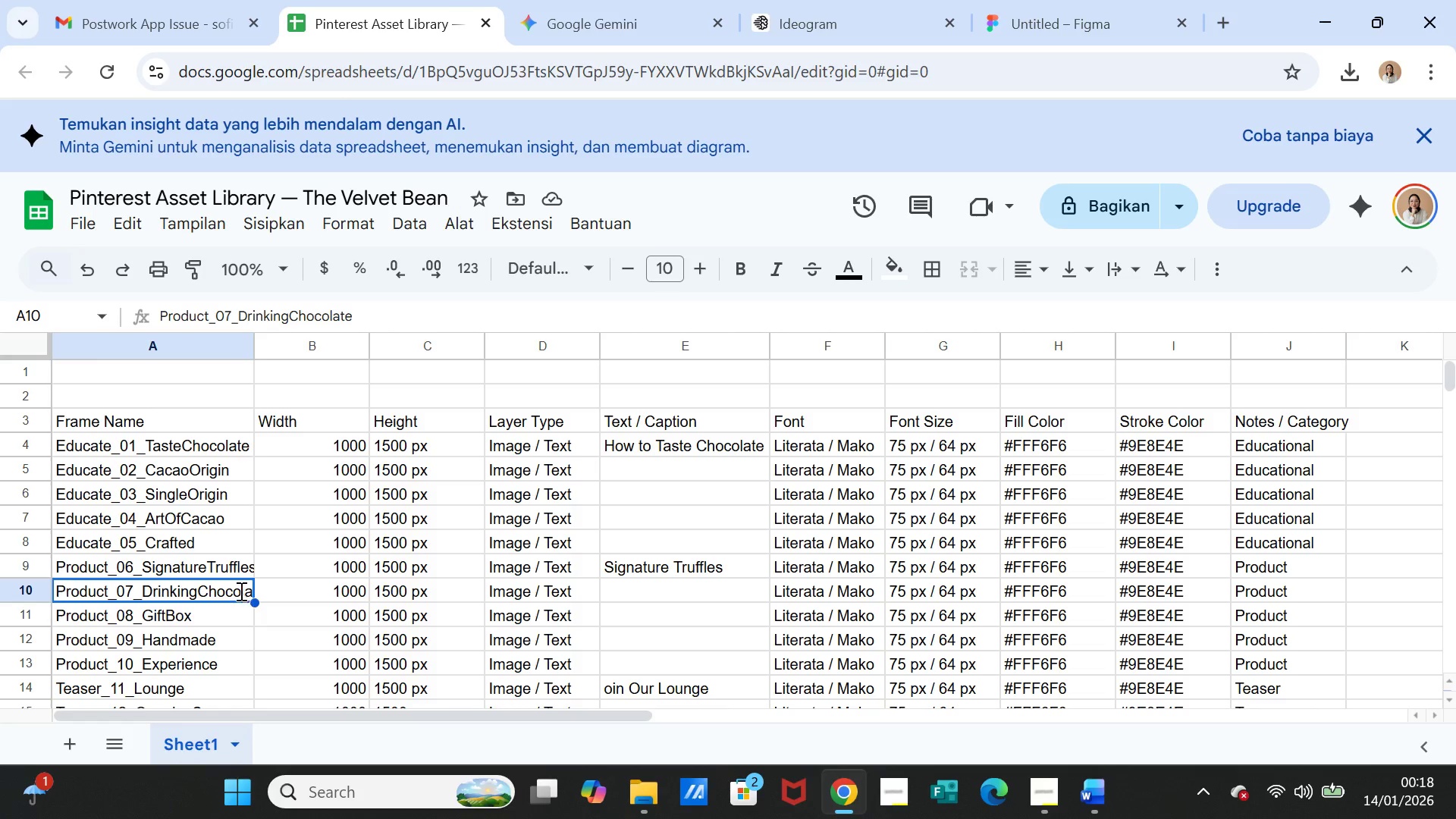 
triple_click([240, 591])
 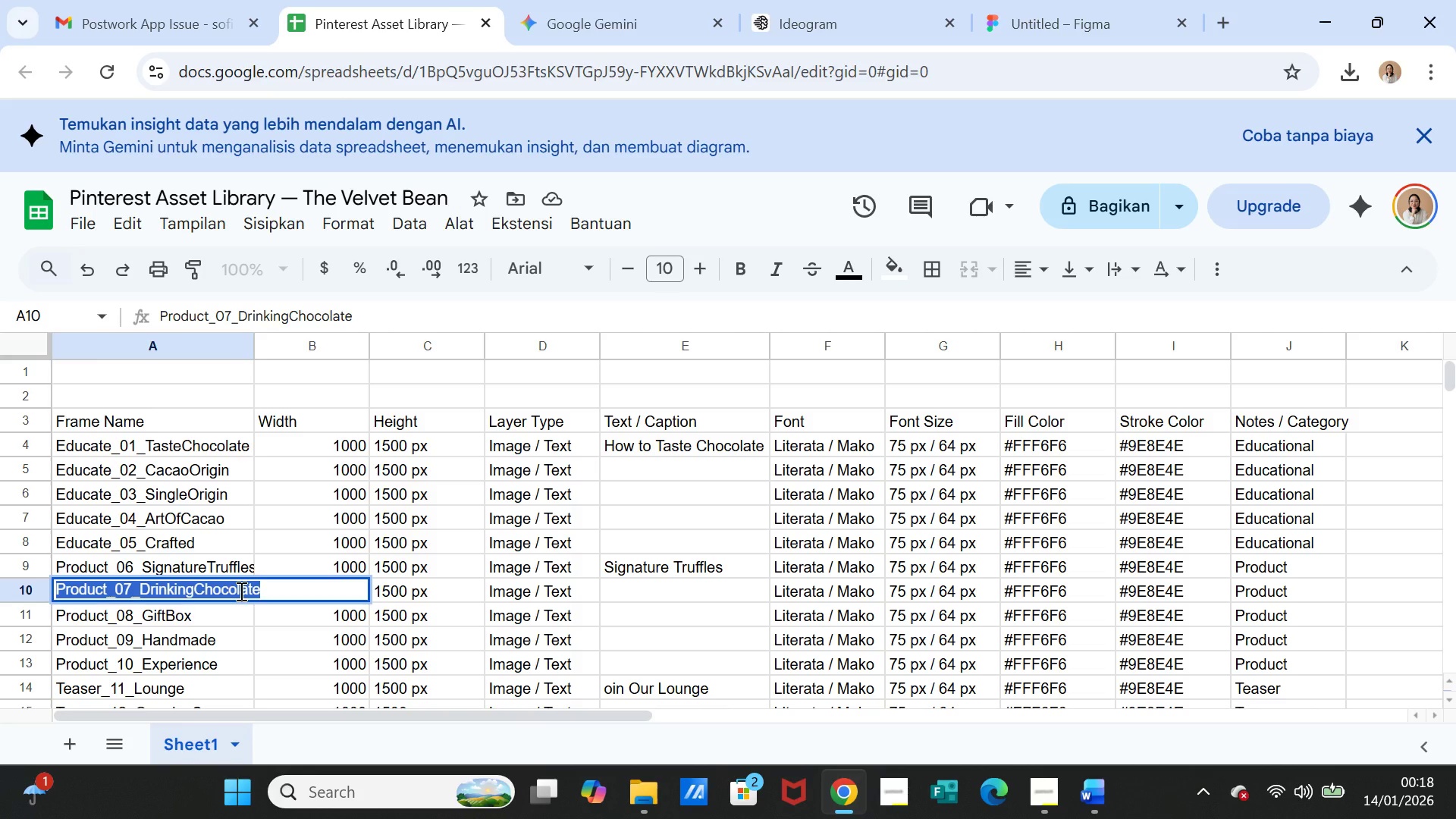 
key(Control+C)
 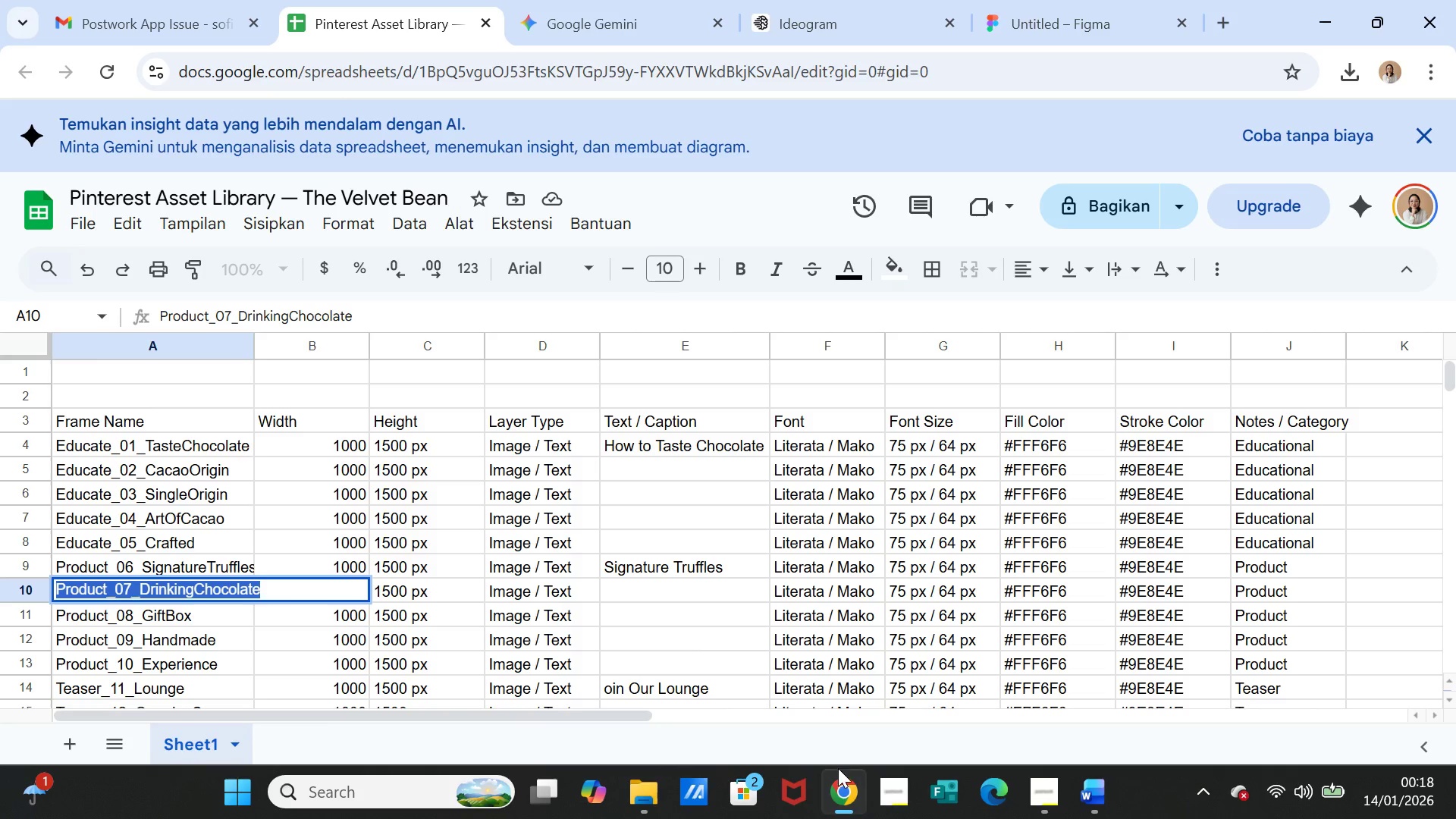 
left_click([841, 783])
 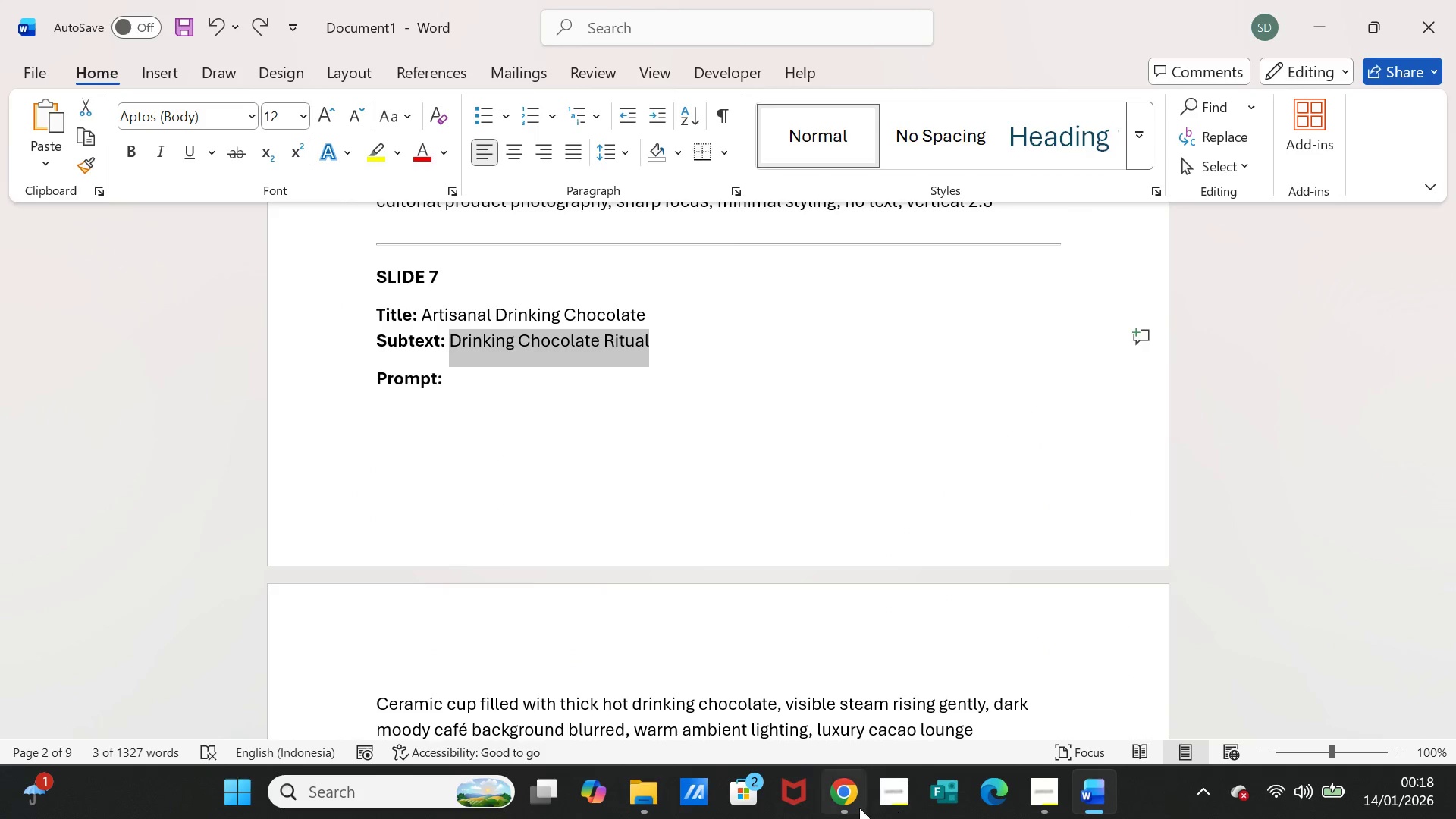 
left_click([848, 805])
 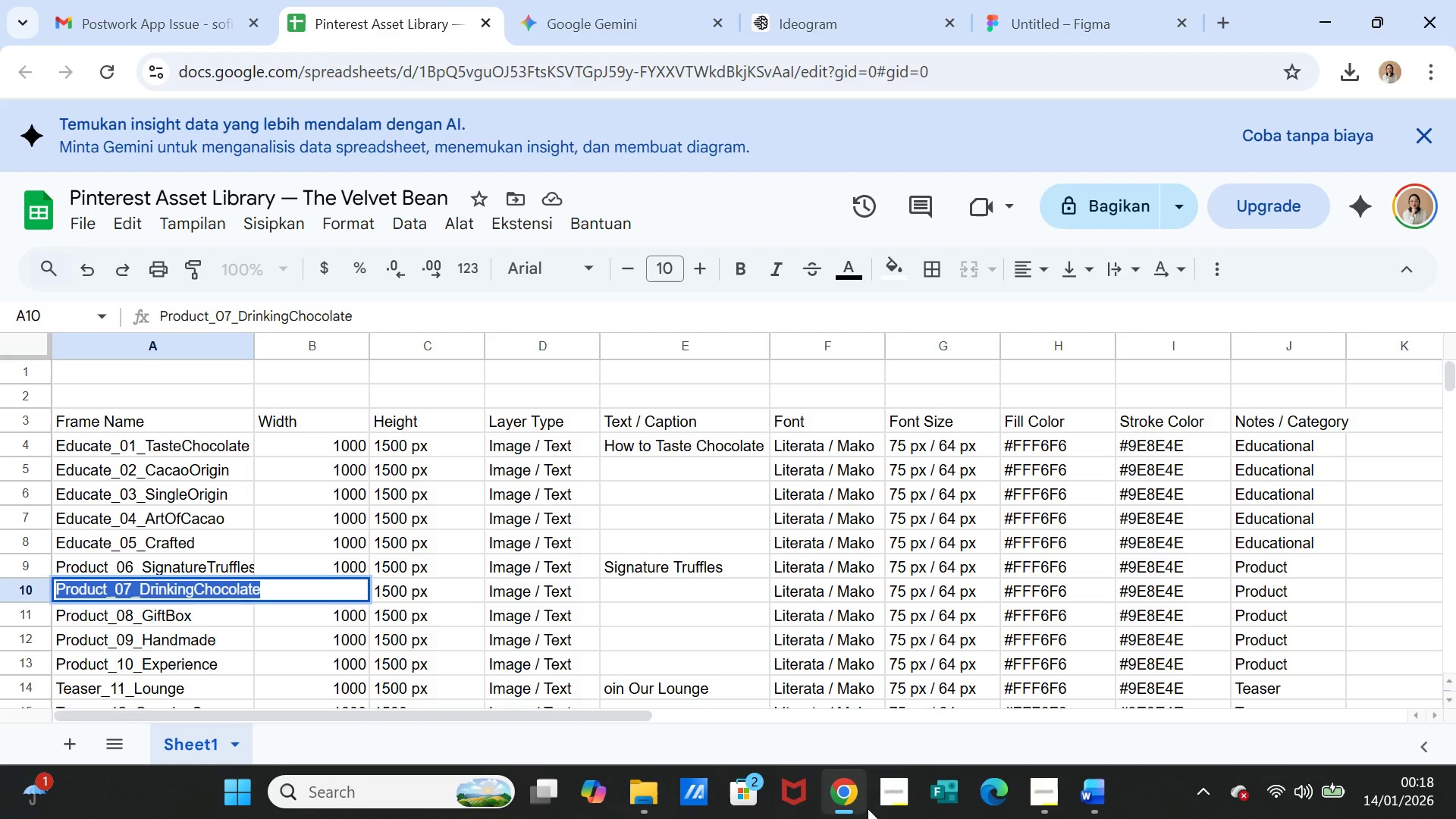 
left_click([858, 805])
 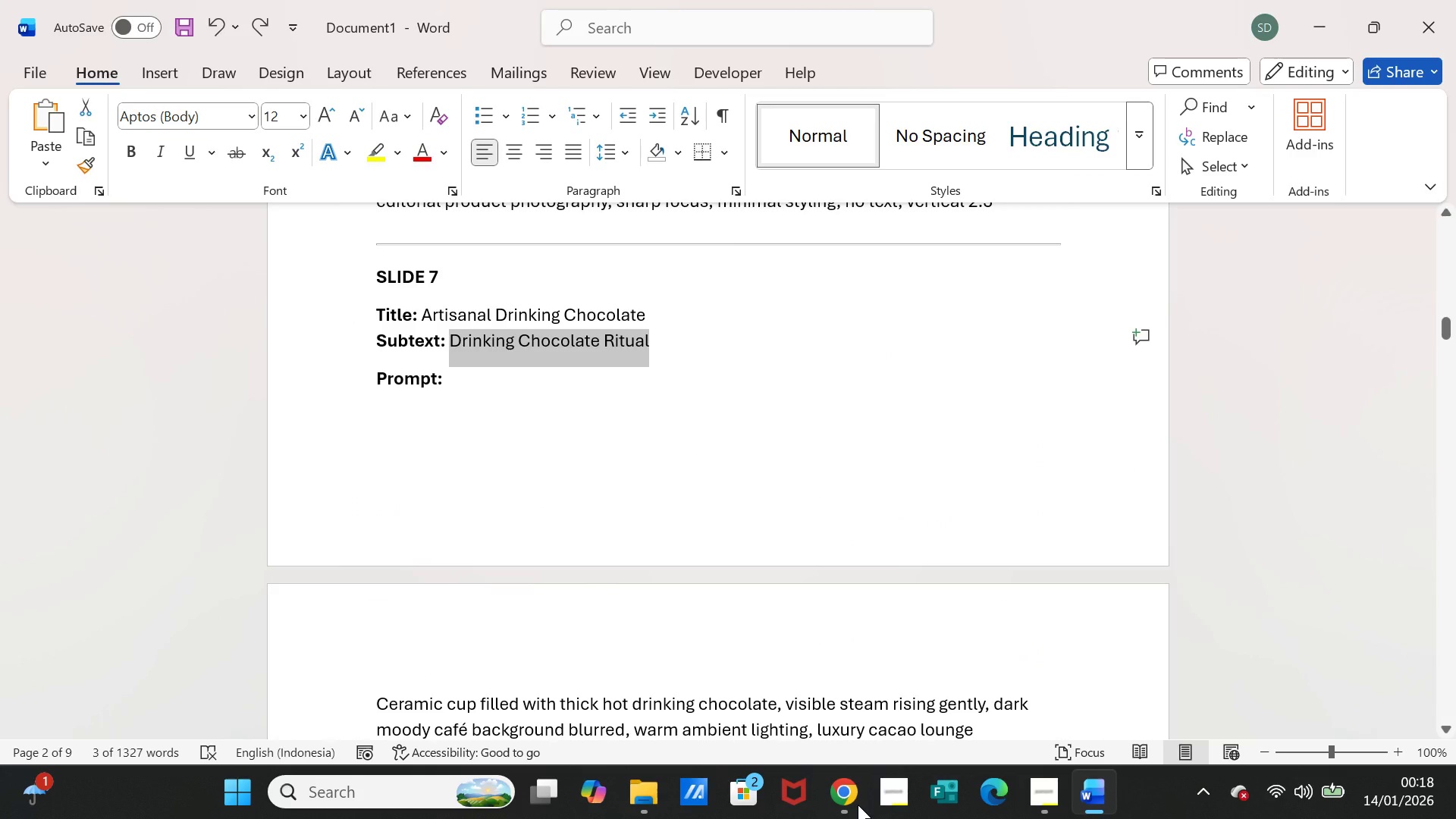 
left_click([858, 805])
 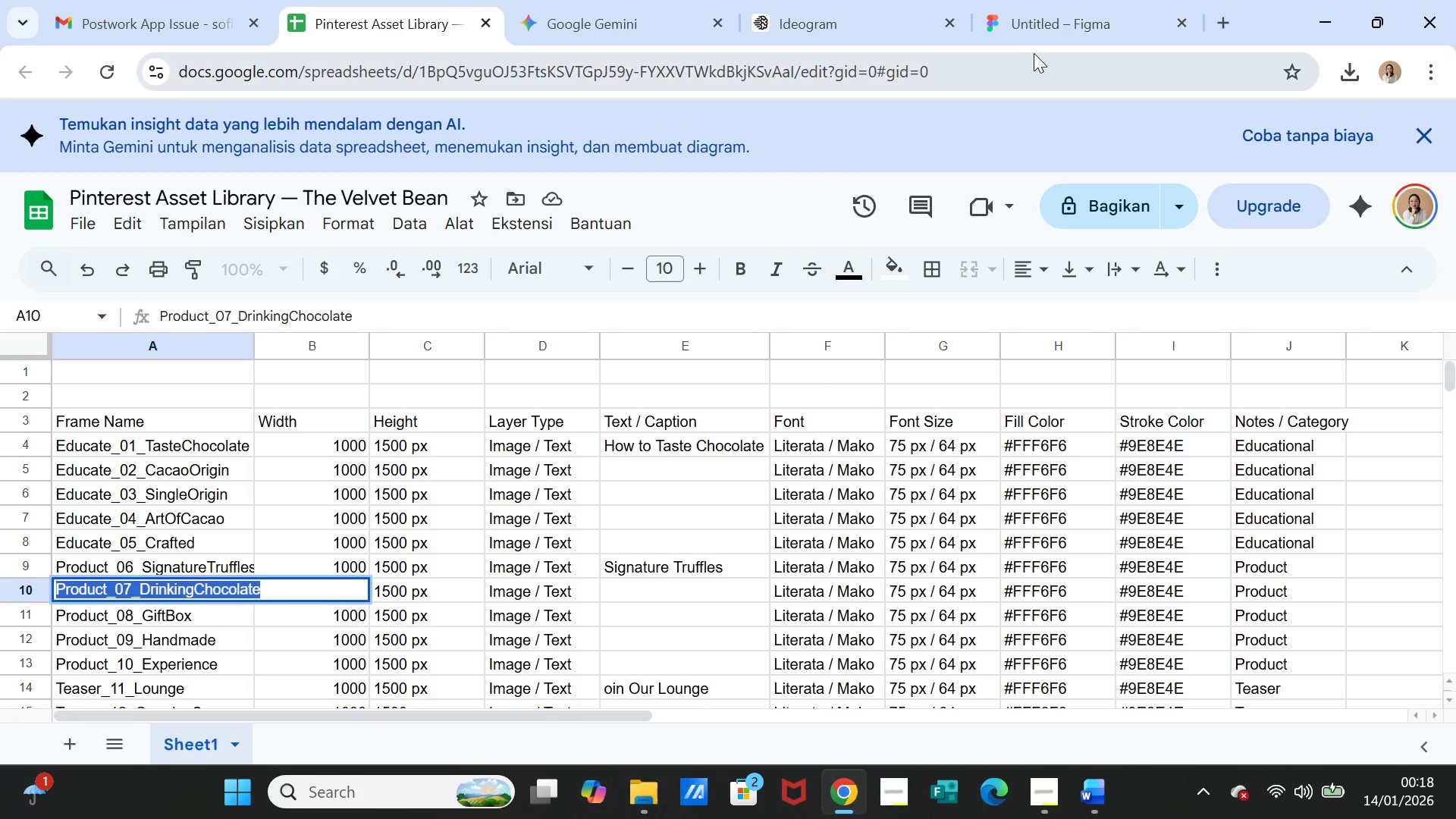 
left_click([1043, 24])
 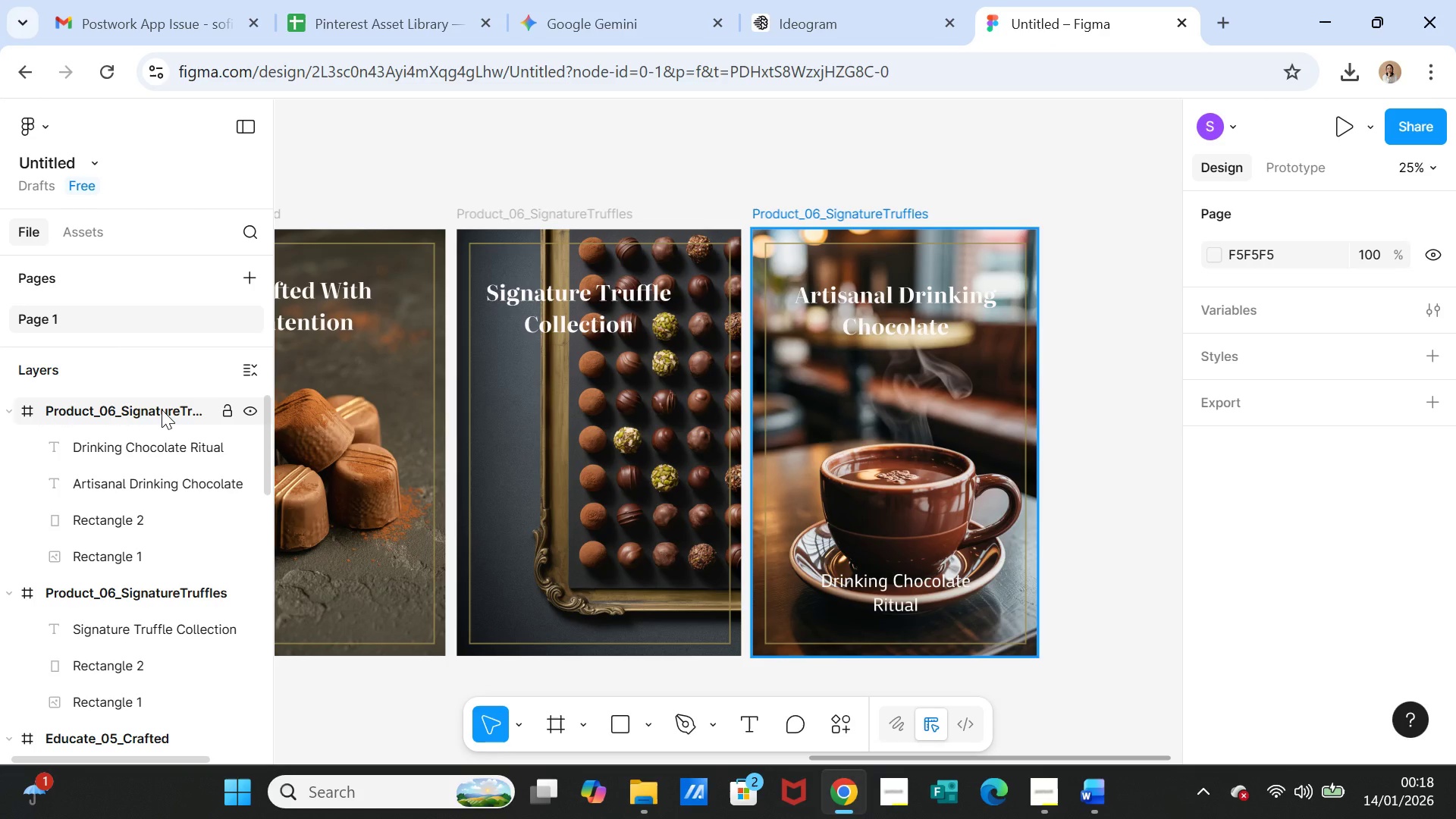 
double_click([162, 410])
 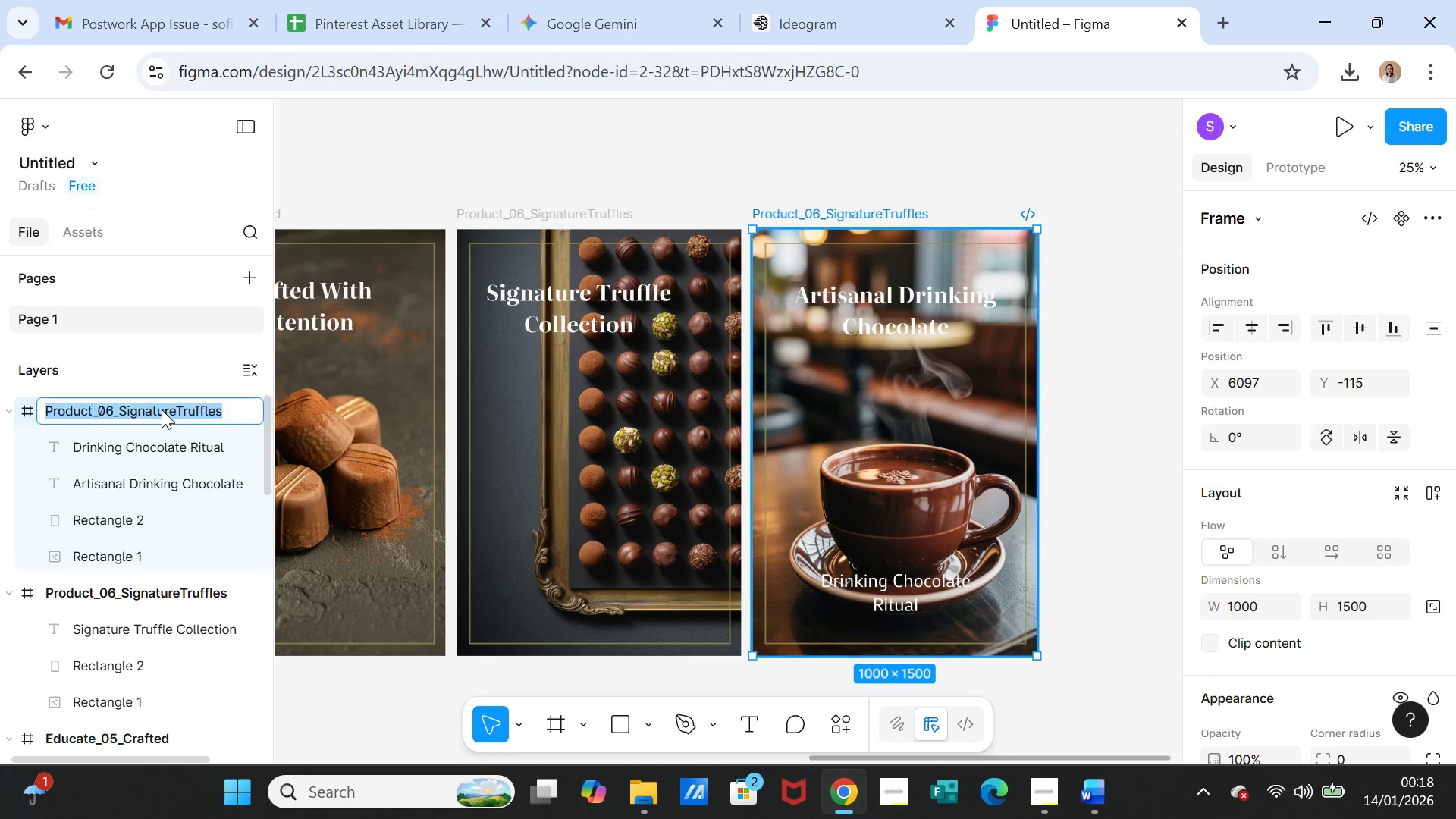 
triple_click([162, 410])
 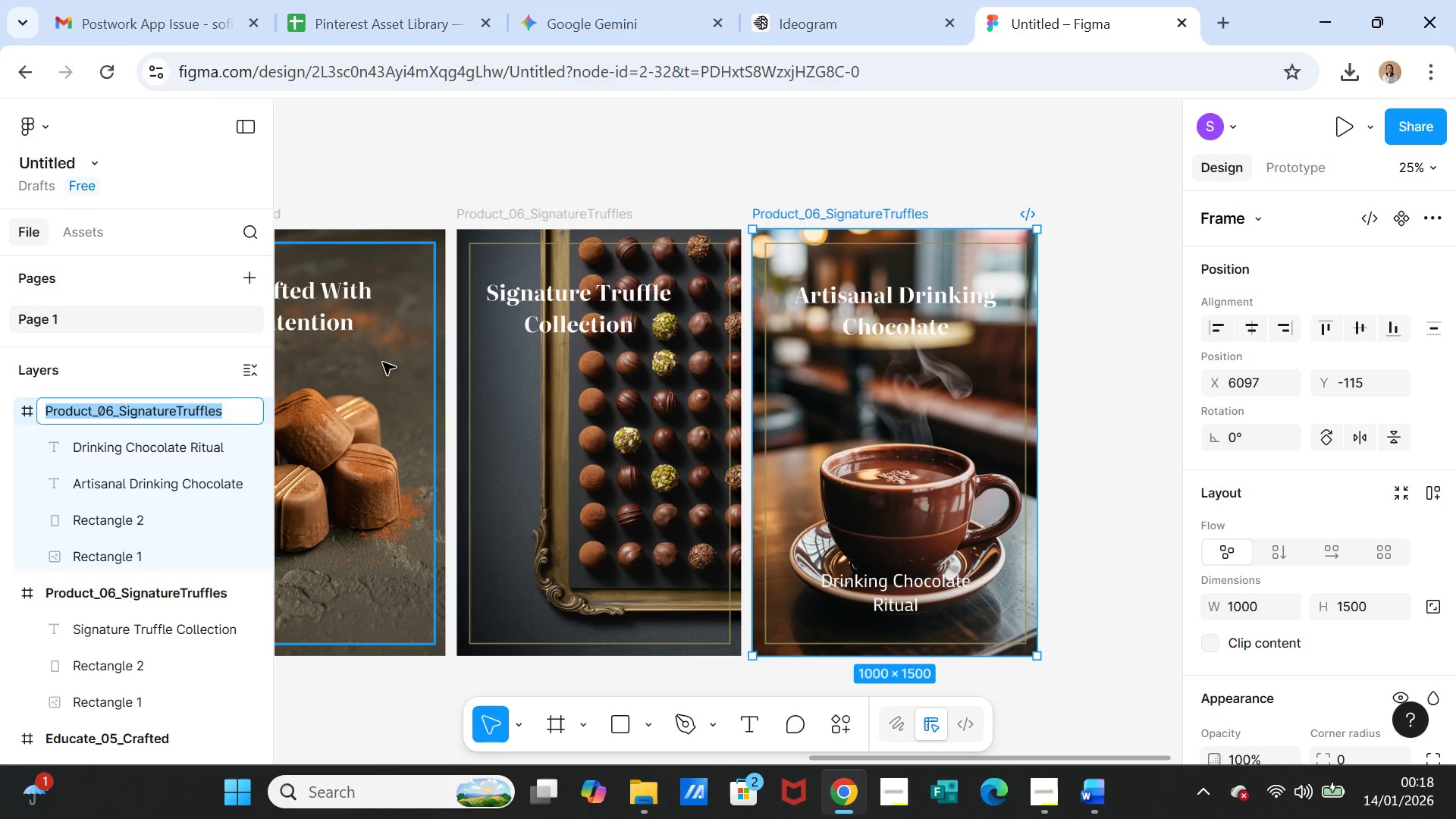 
key(Control+V)
 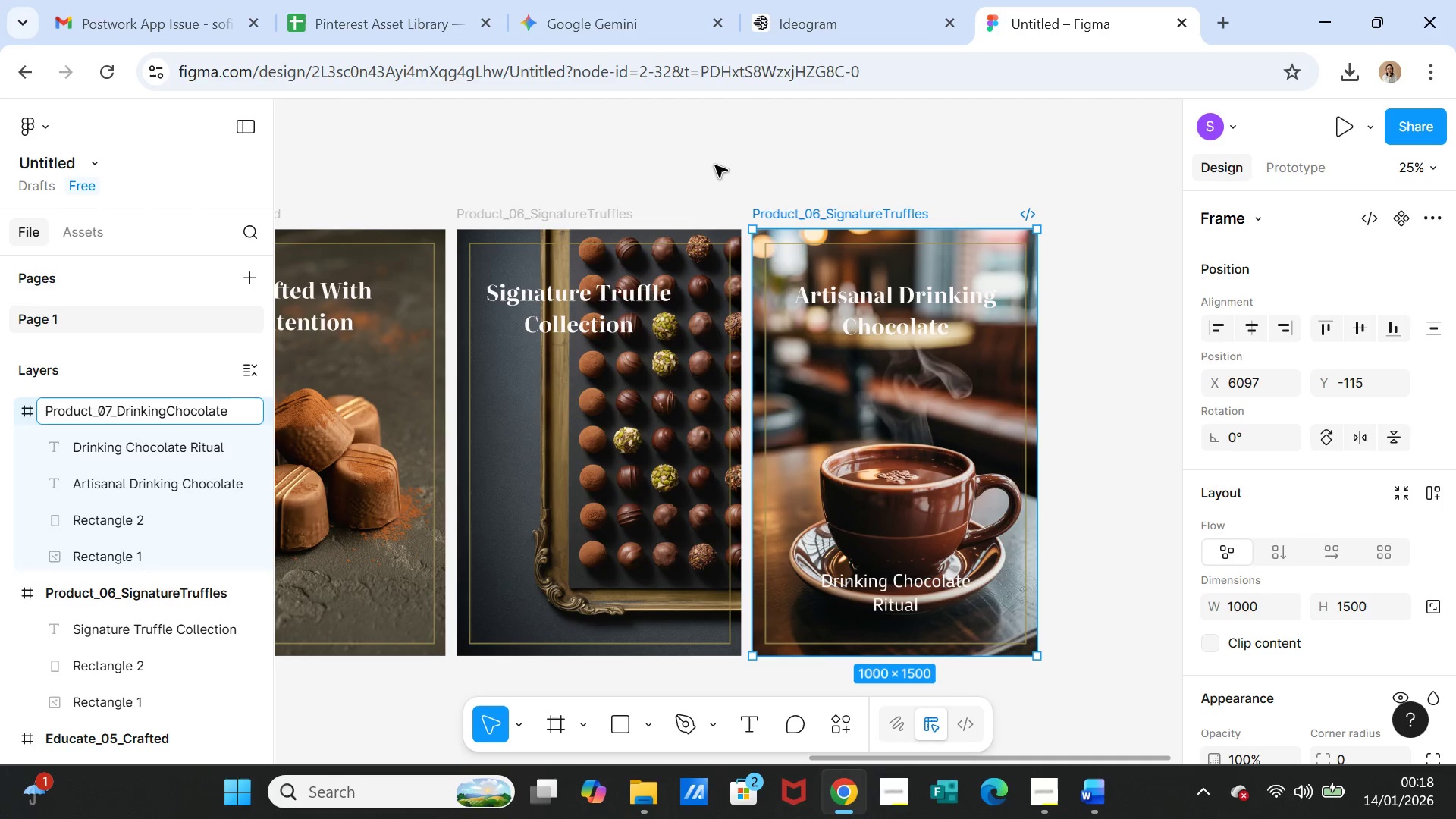 
left_click([870, 162])
 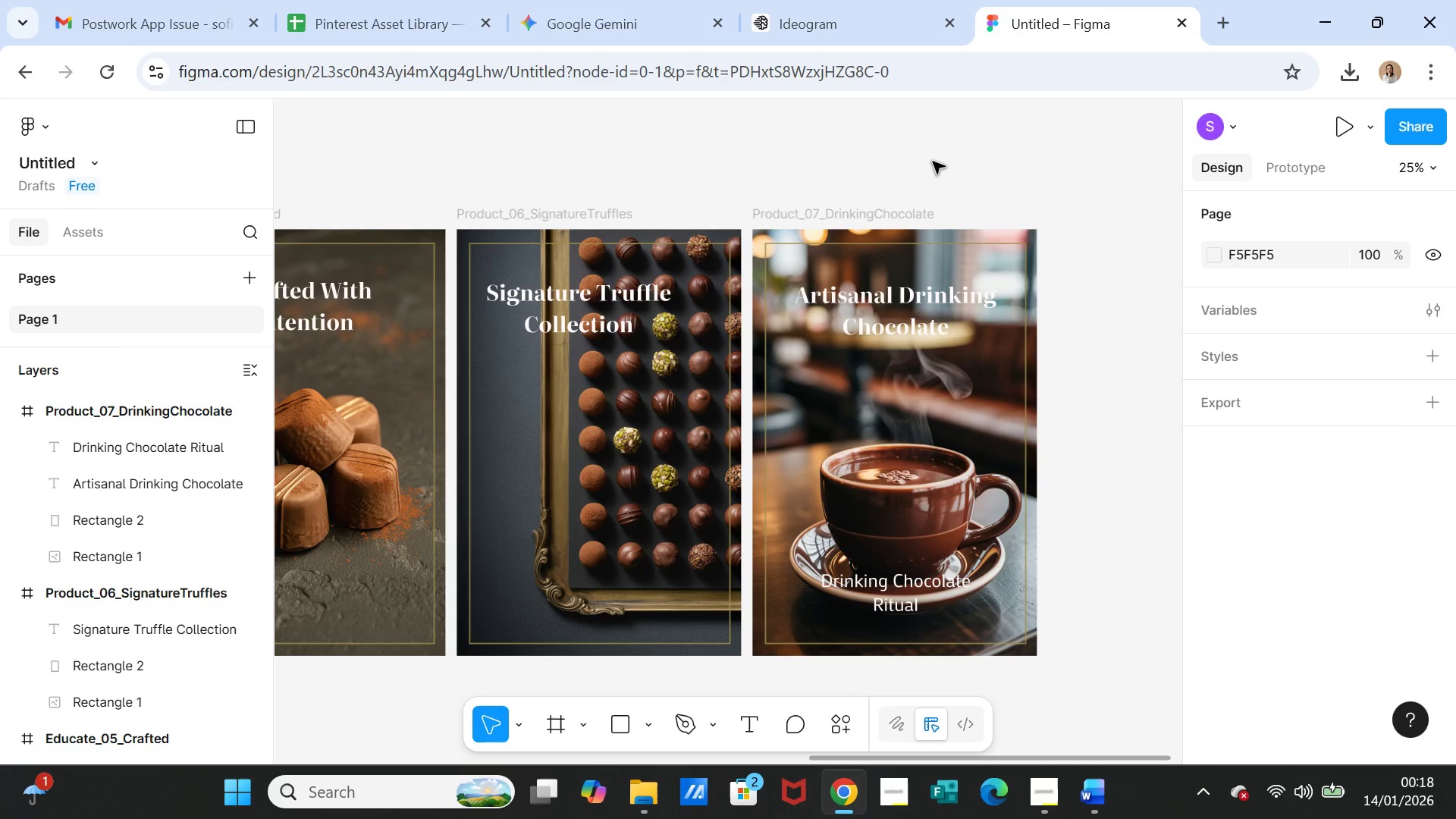 
left_click([863, 231])
 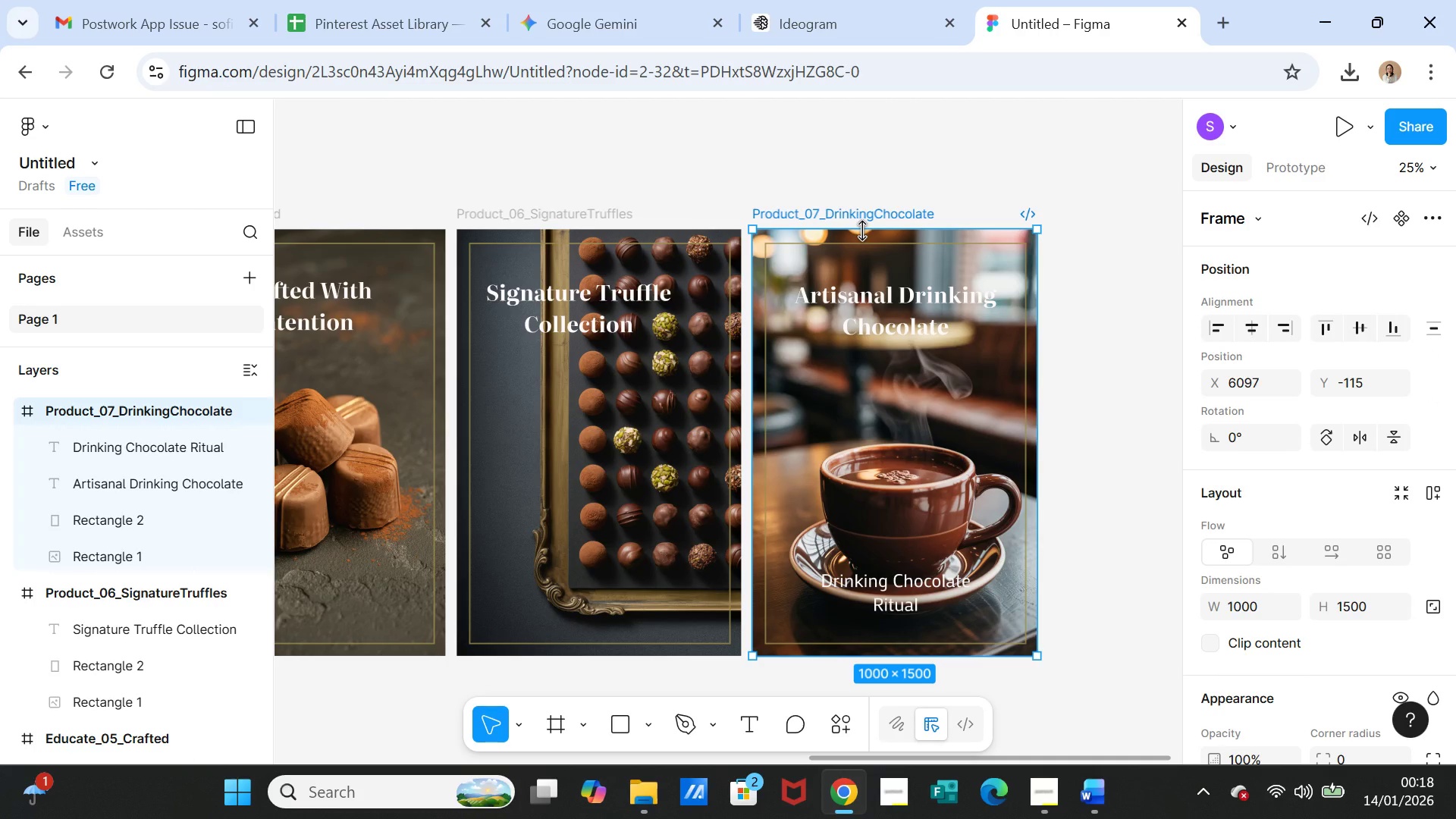 
key(Control+D)
 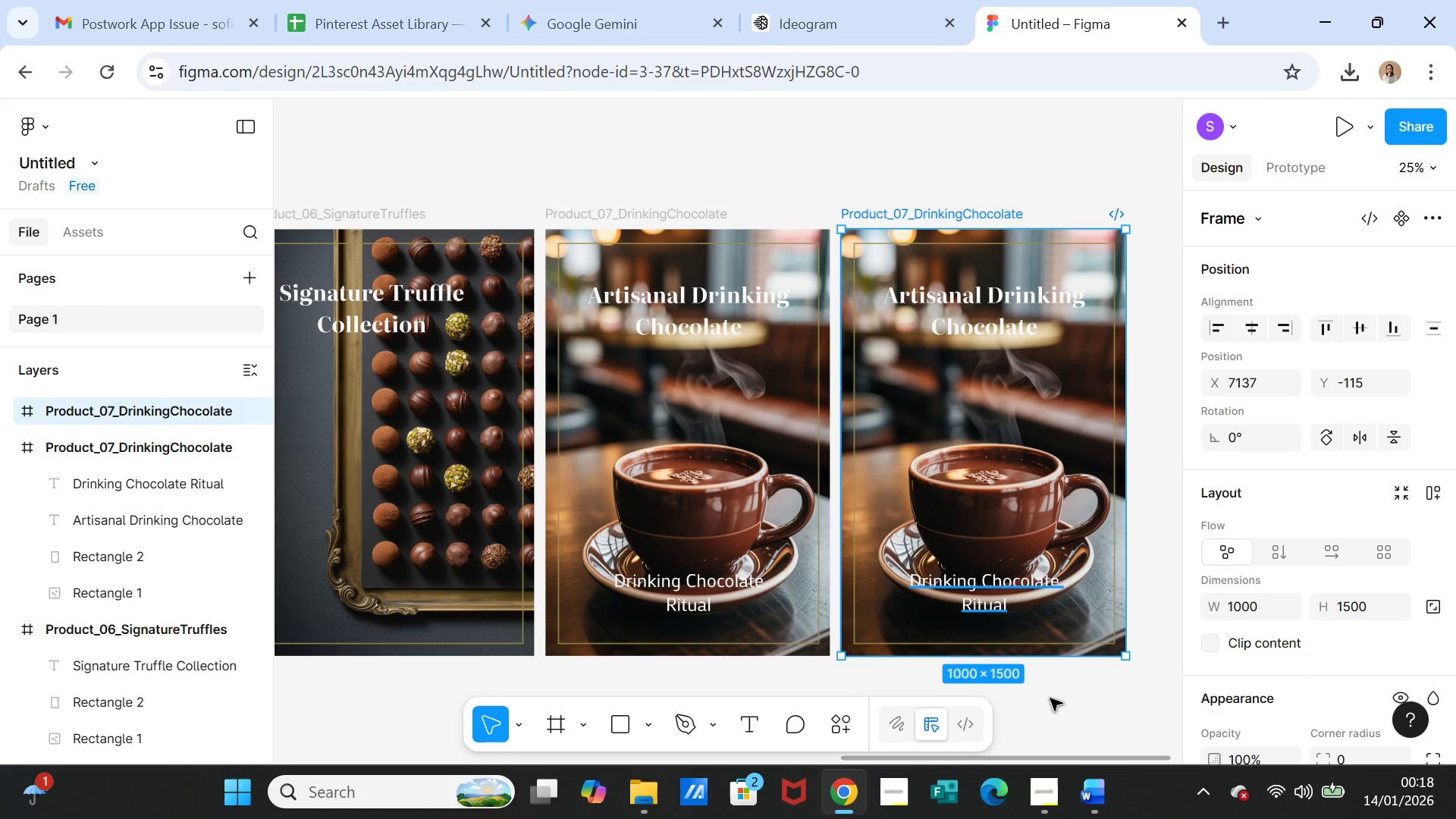 
left_click([1071, 787])
 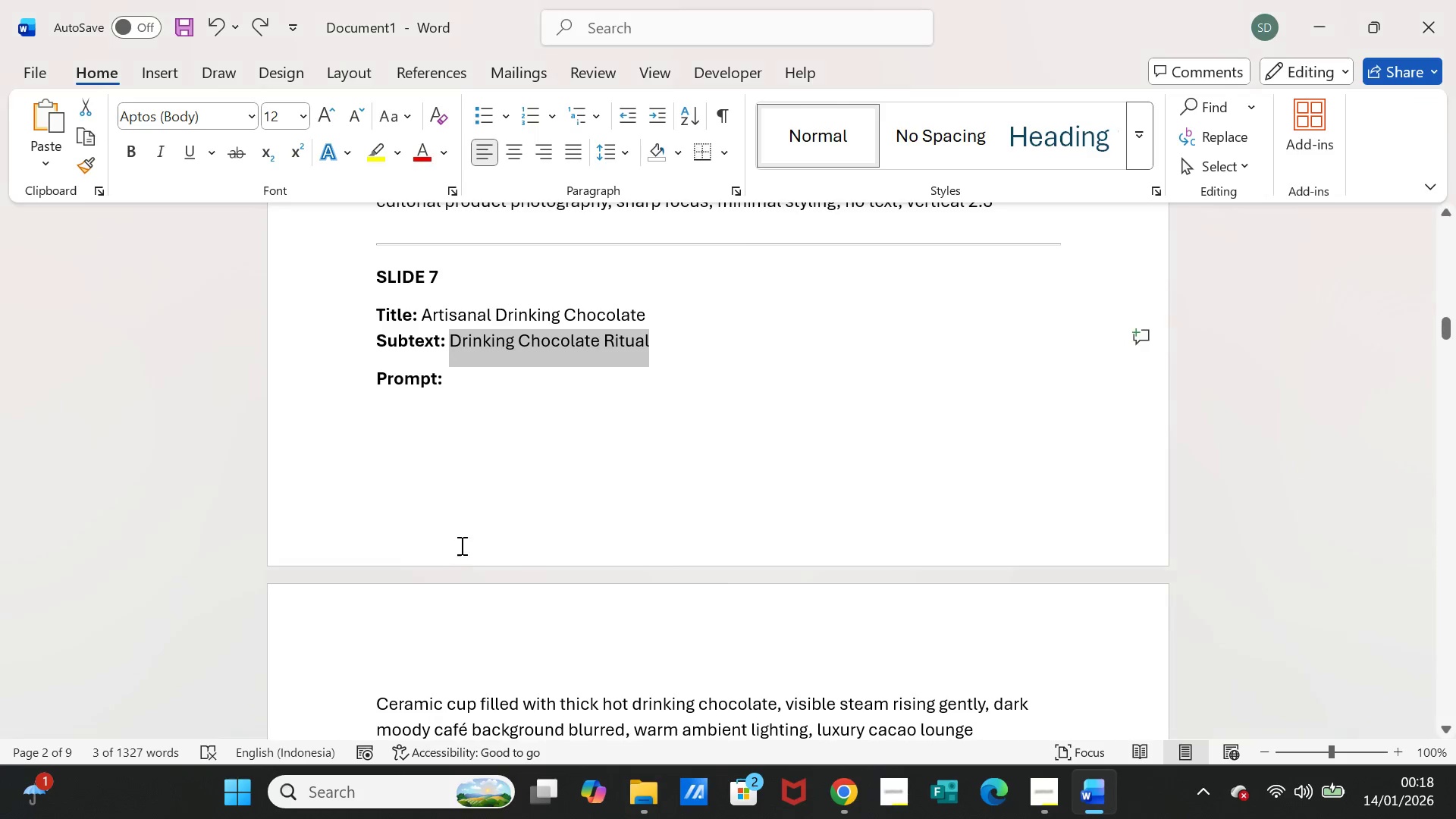 
scroll: coordinate [449, 582], scroll_direction: down, amount: 9.0
 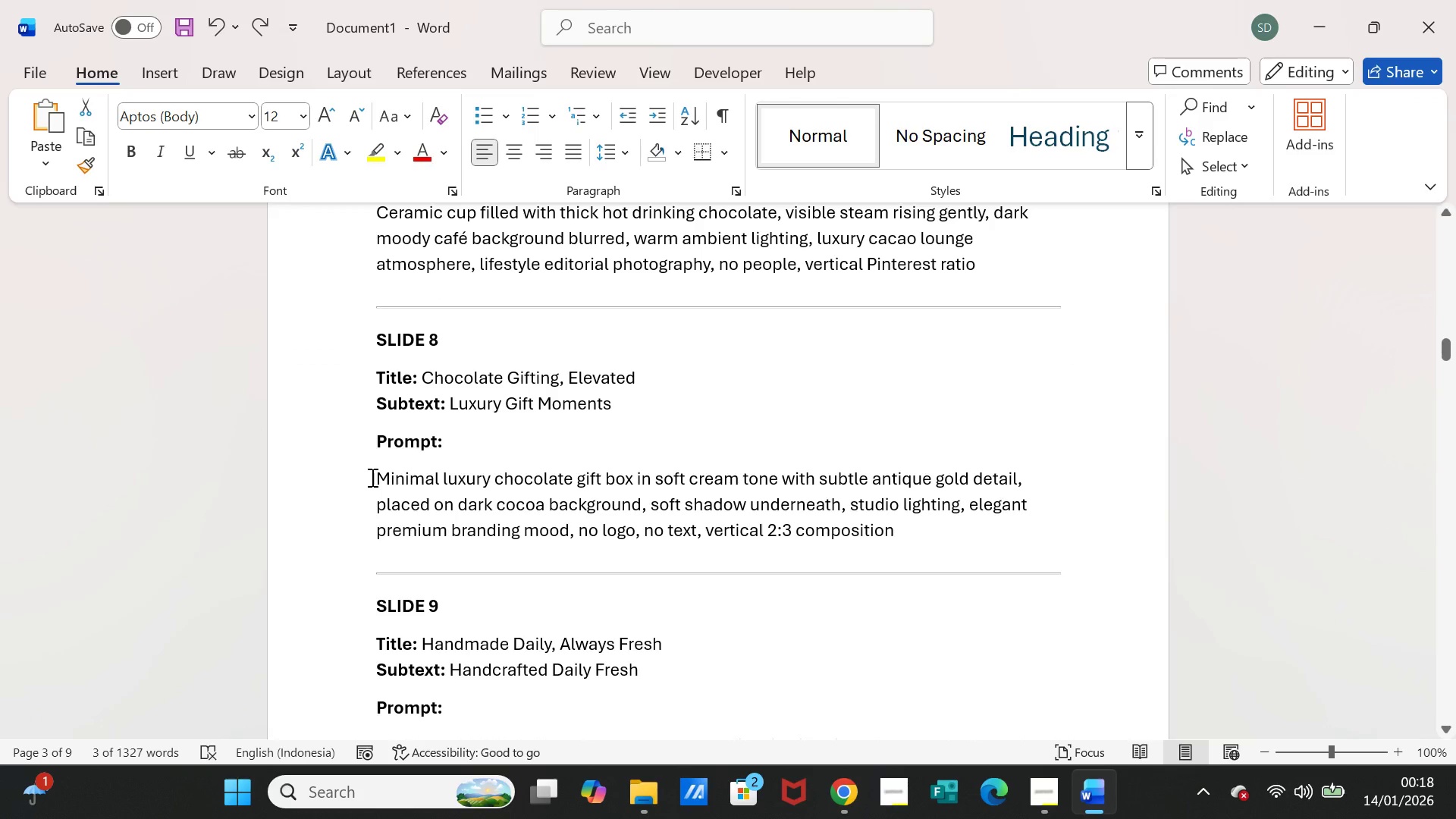 
left_click_drag(start_coordinate=[372, 477], to_coordinate=[855, 525])
 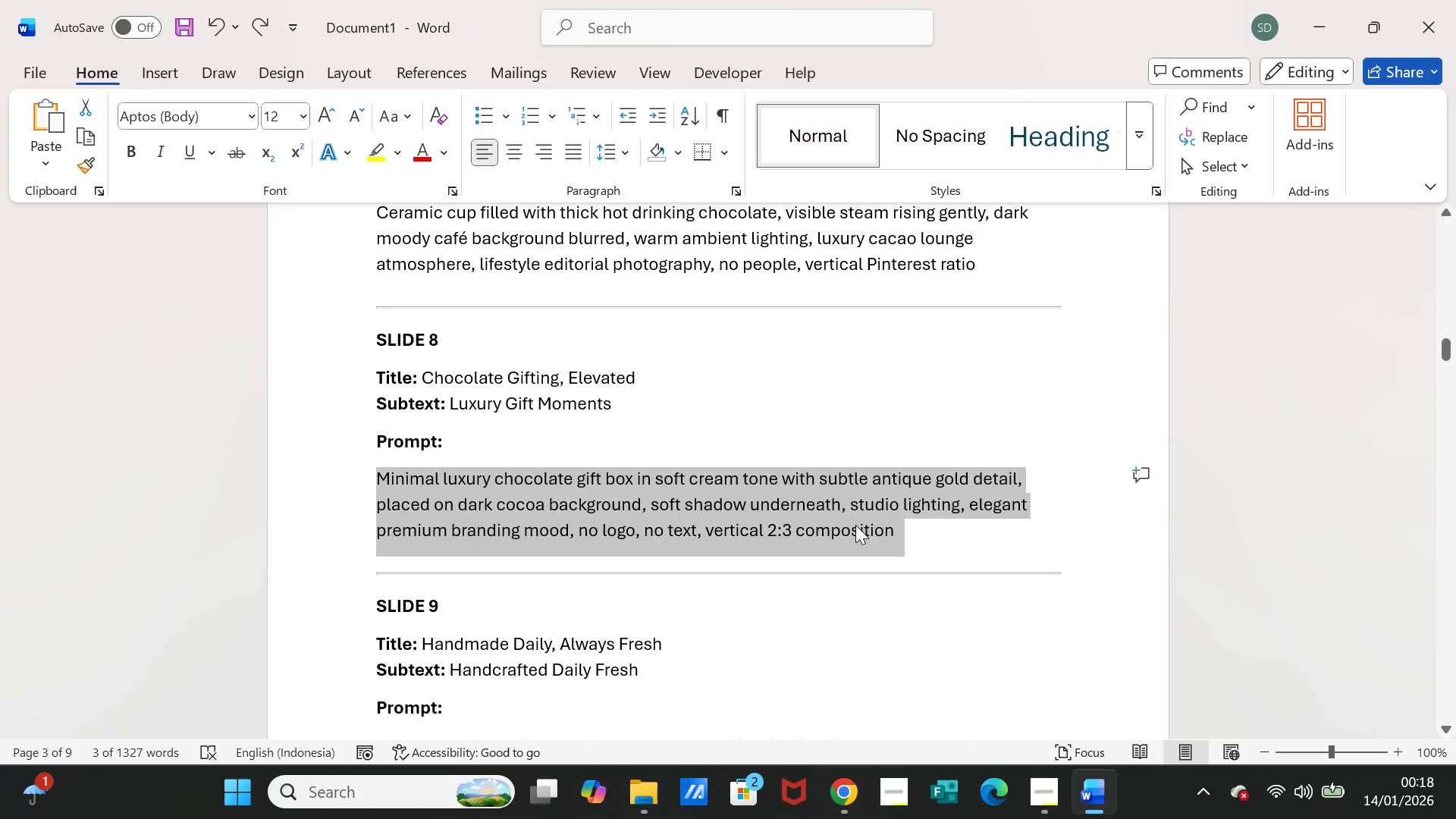 
key(Control+C)
 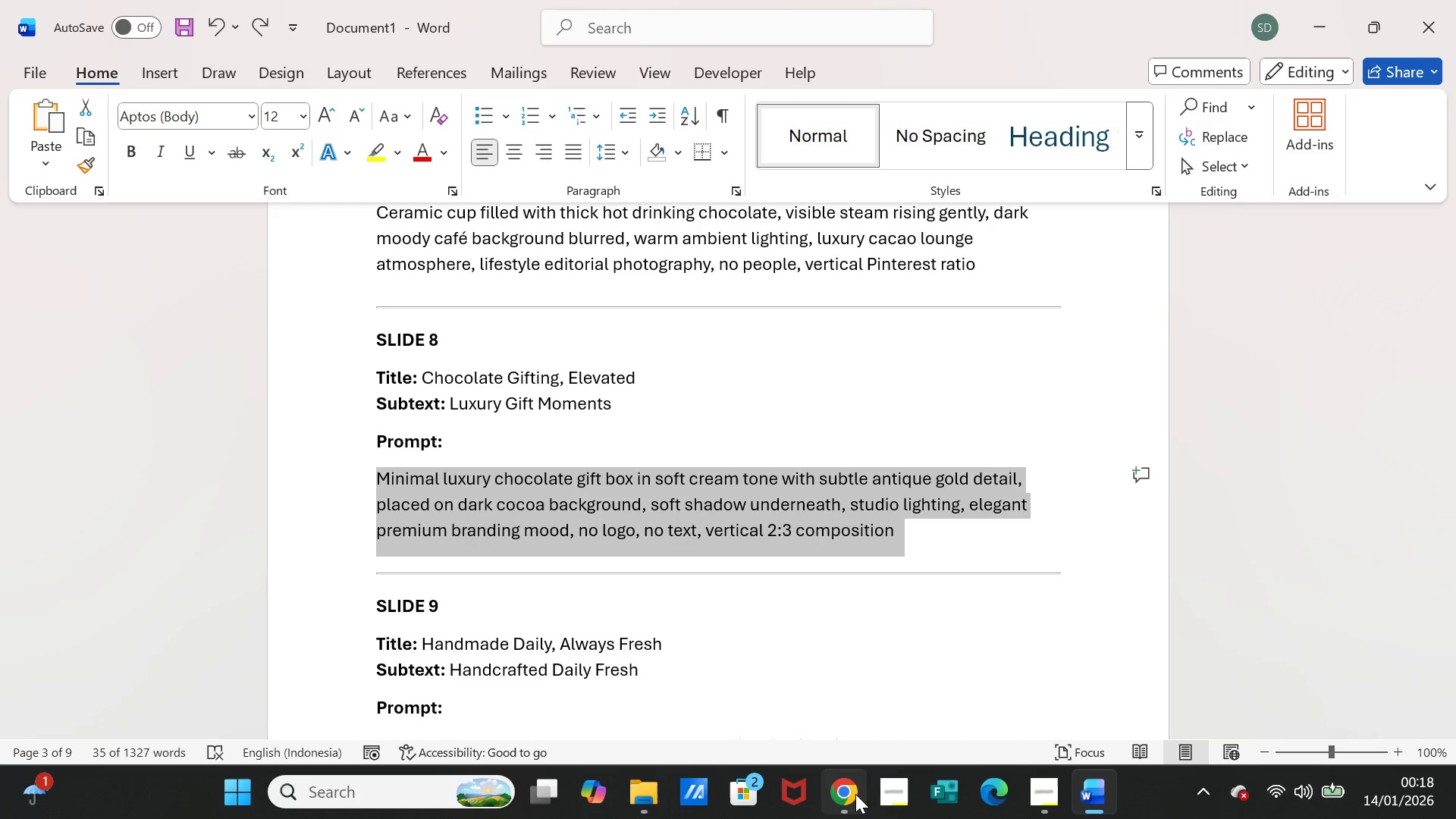 
left_click([852, 794])
 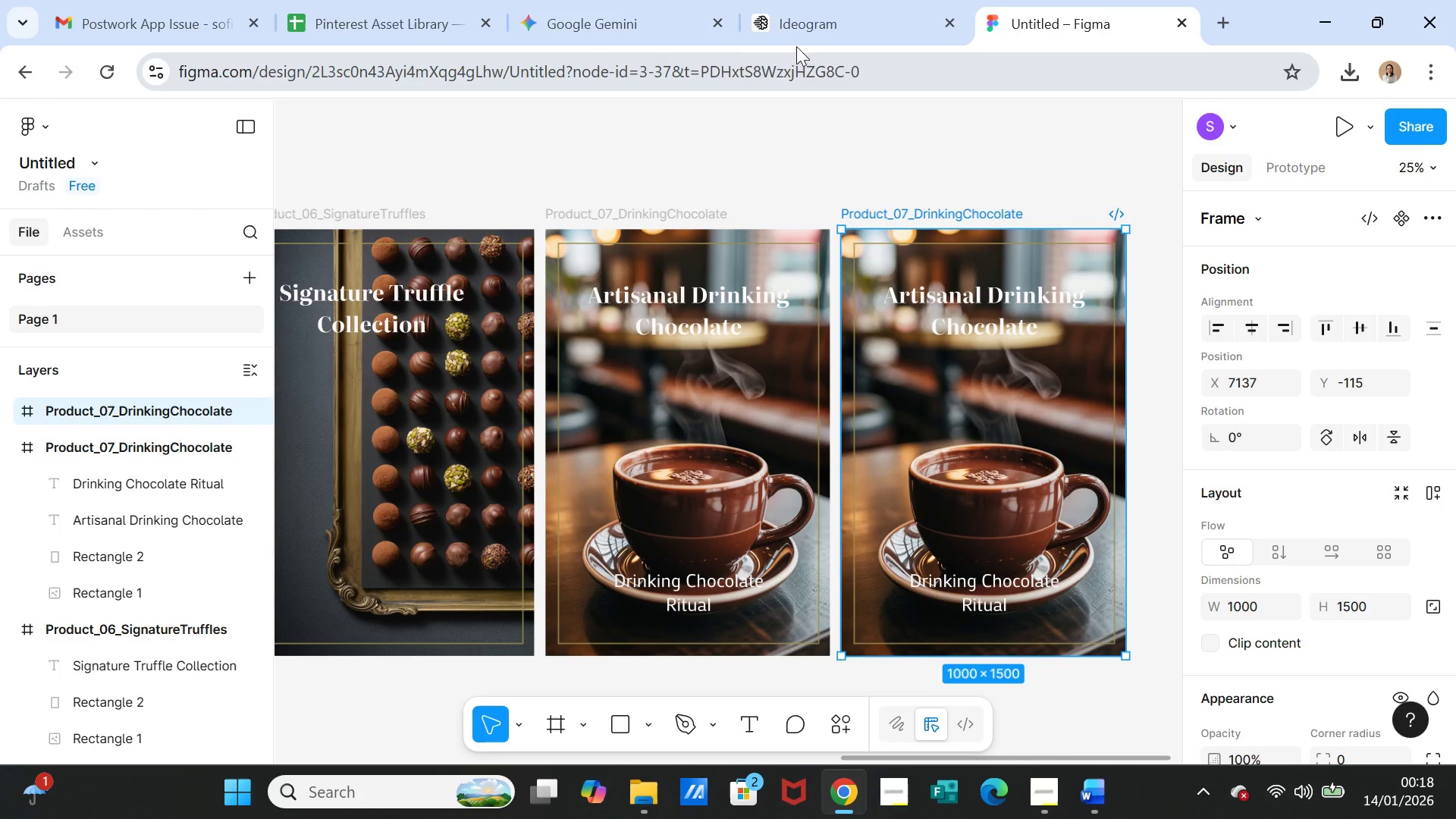 
left_click([801, 27])
 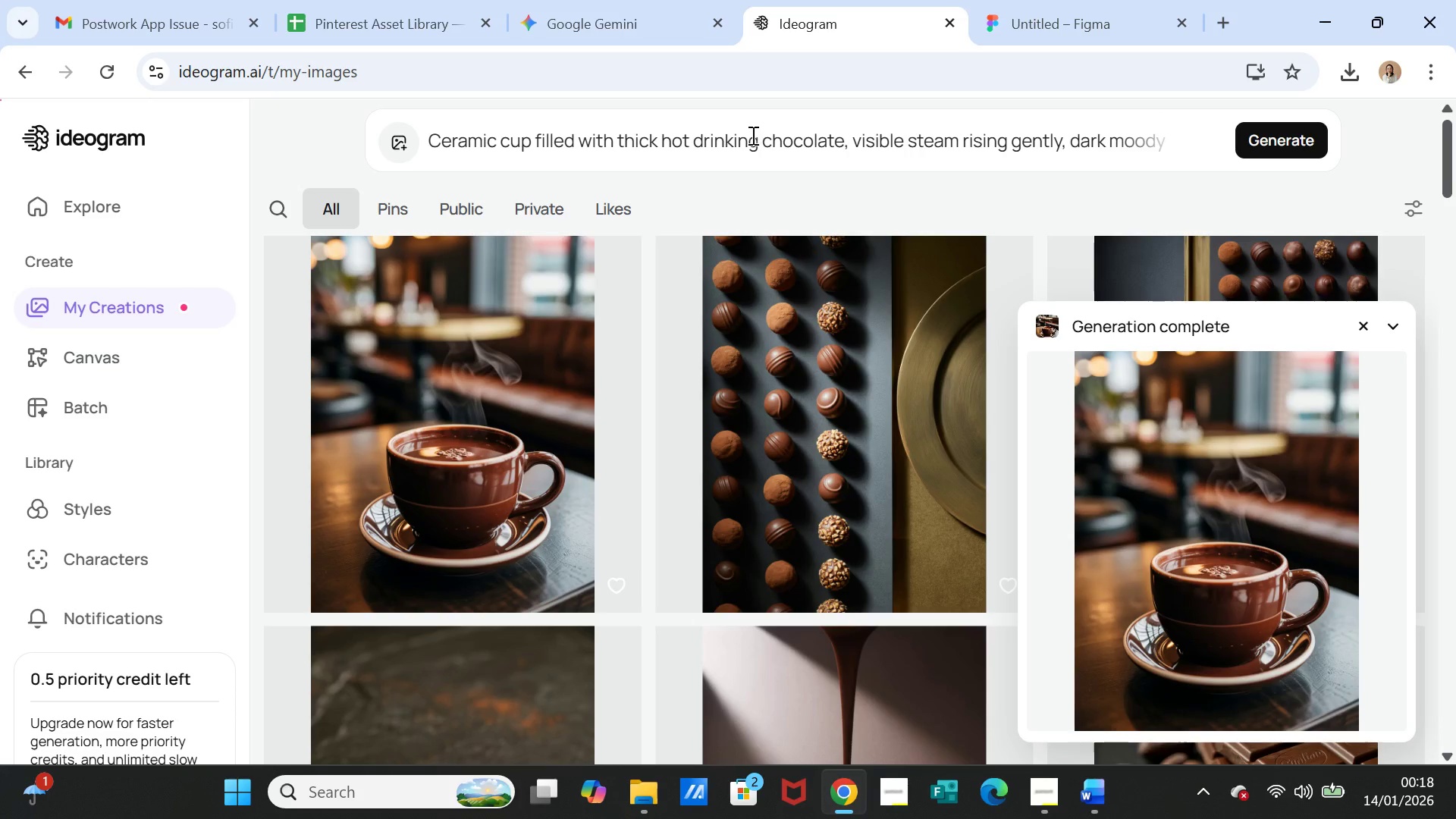 
left_click([752, 135])
 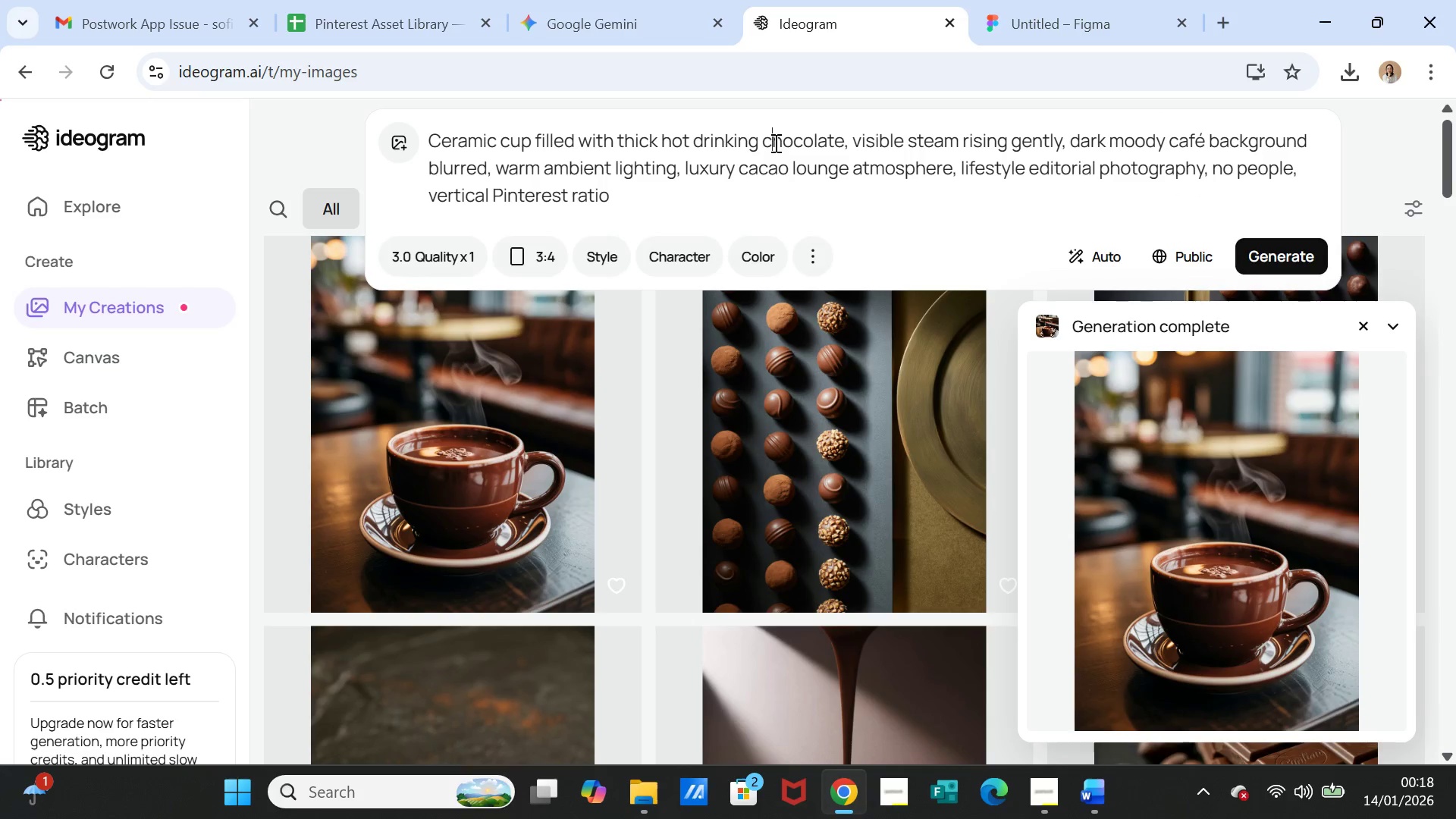 
double_click([774, 143])
 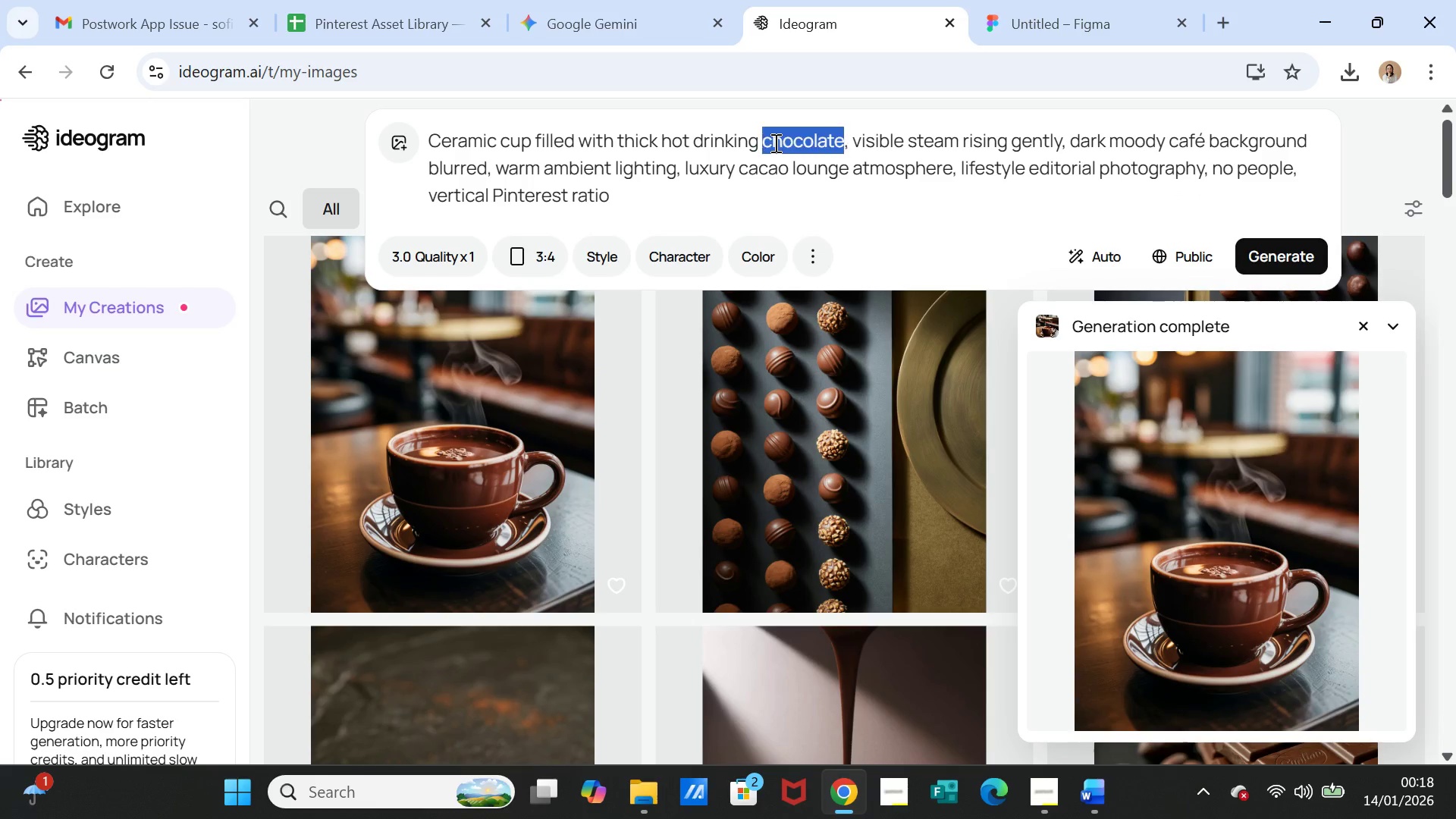 
triple_click([774, 143])
 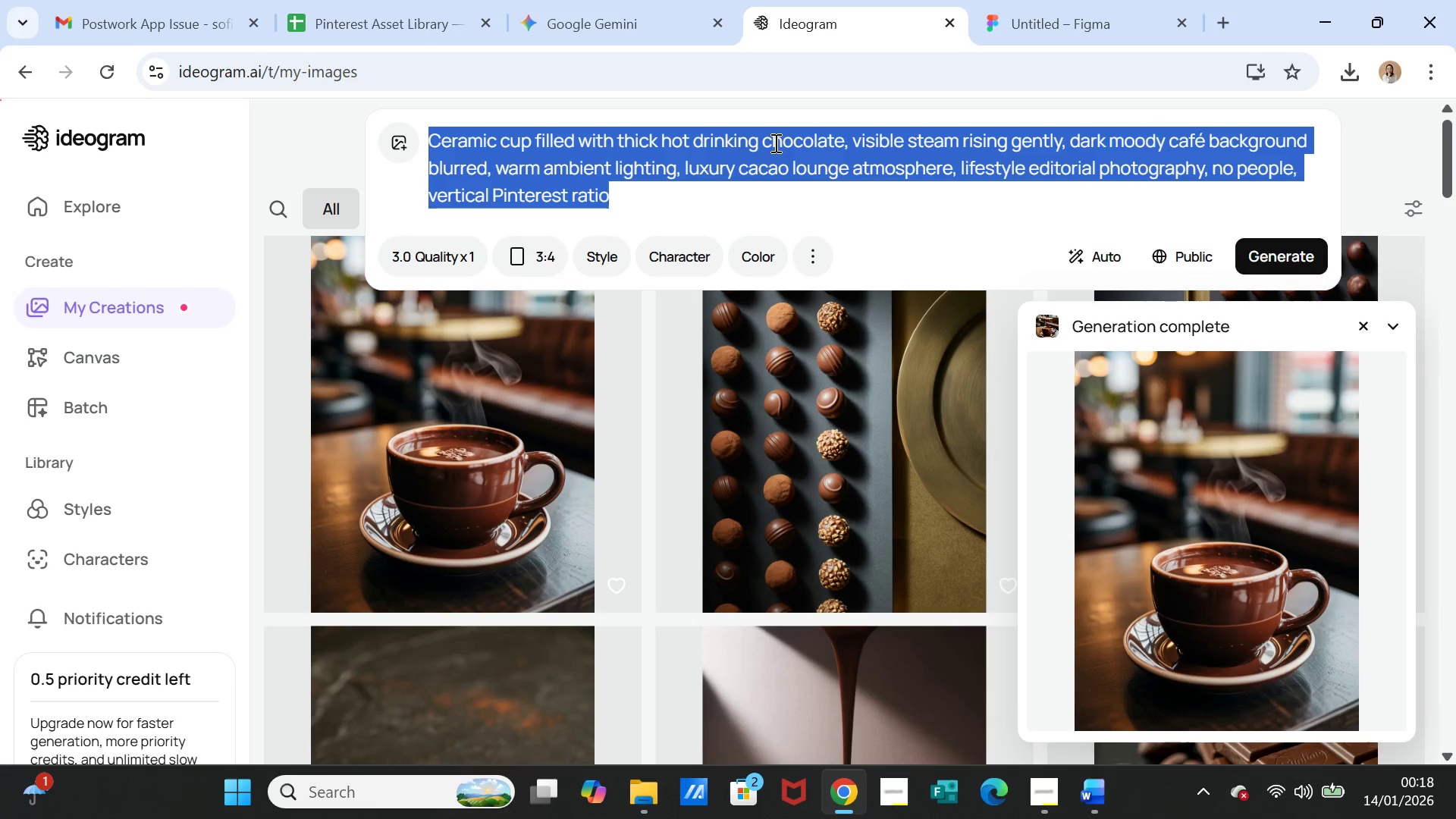 
key(Control+V)
 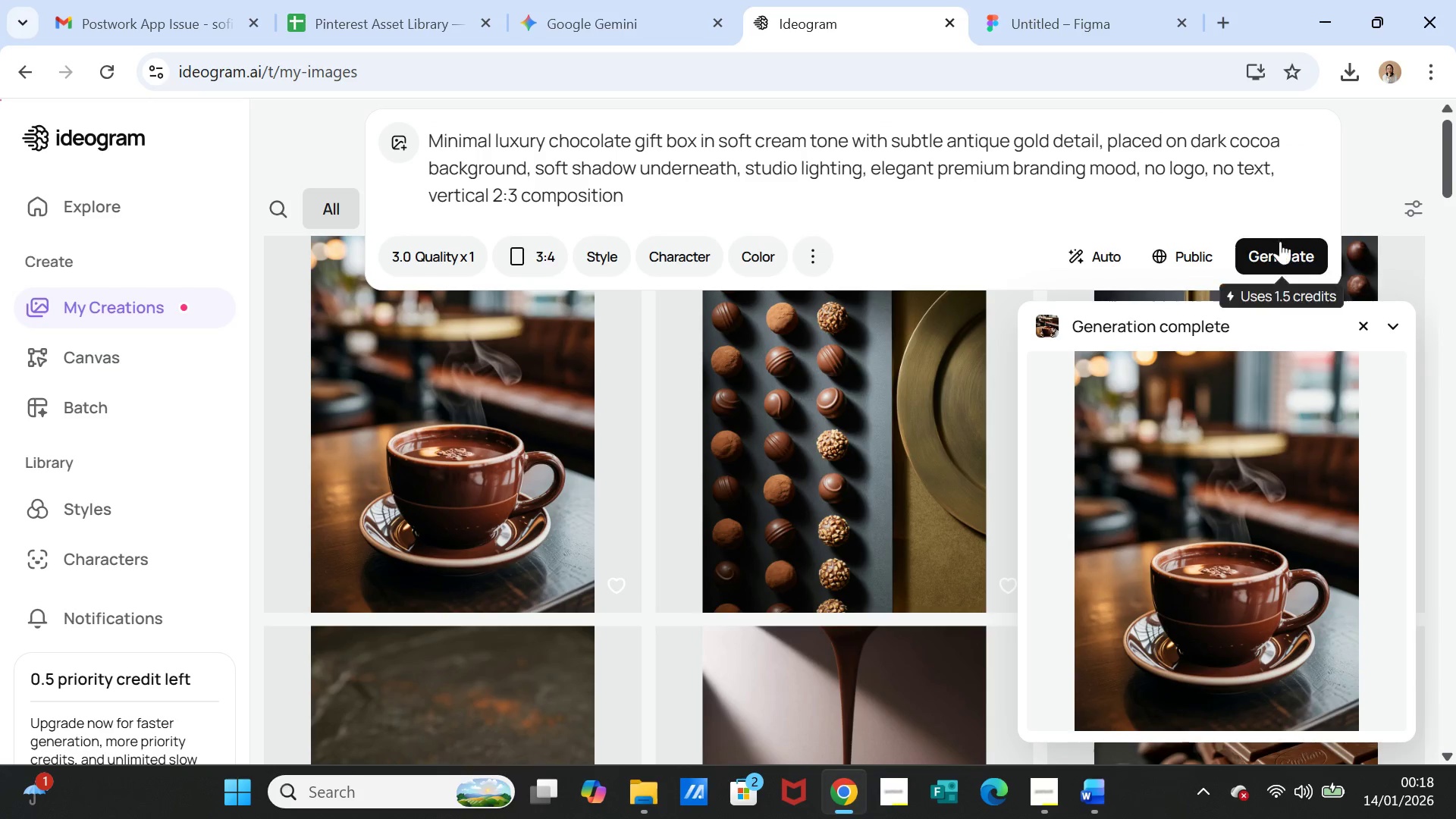 
left_click([1282, 247])
 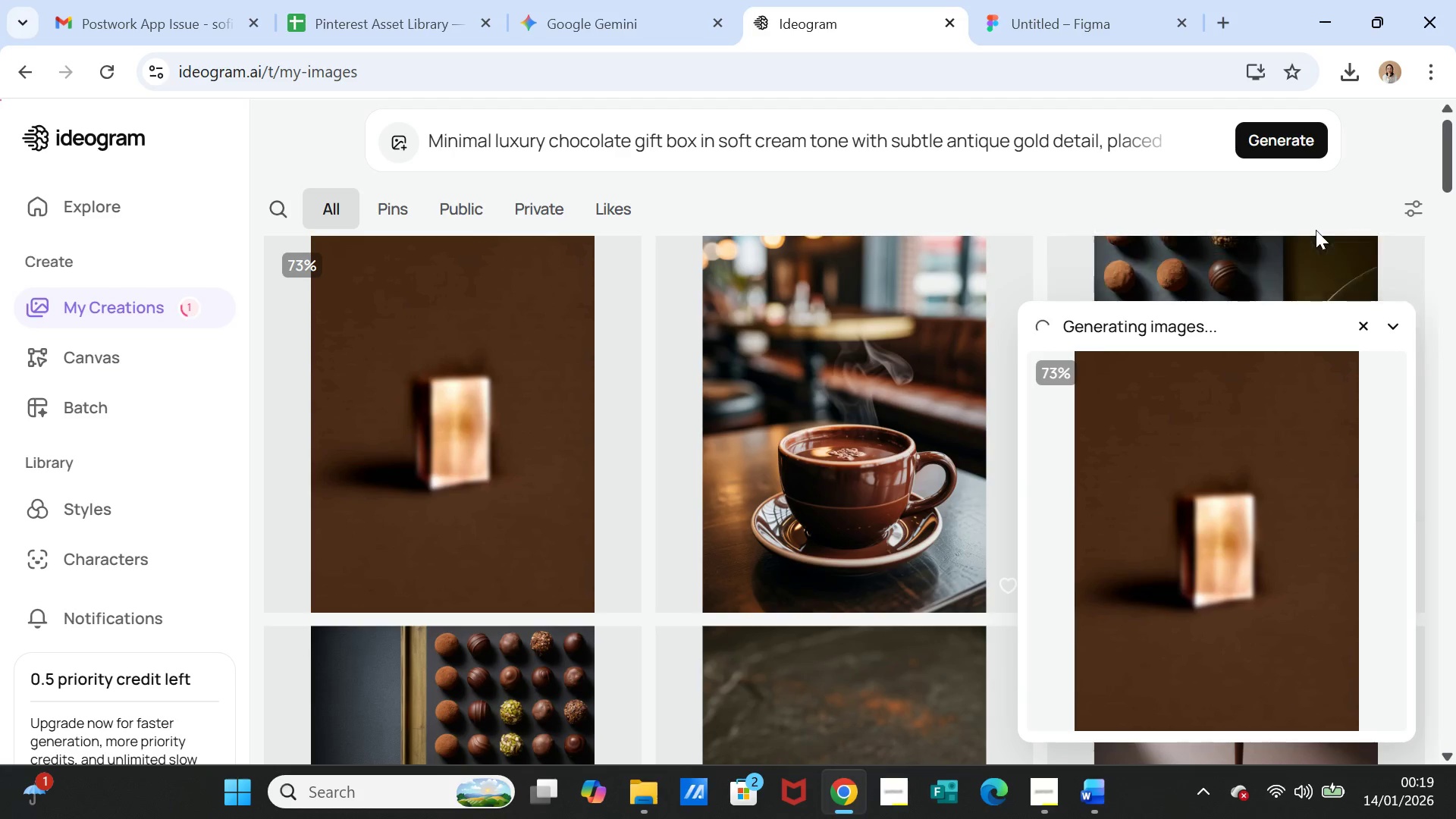 
wait(33.66)
 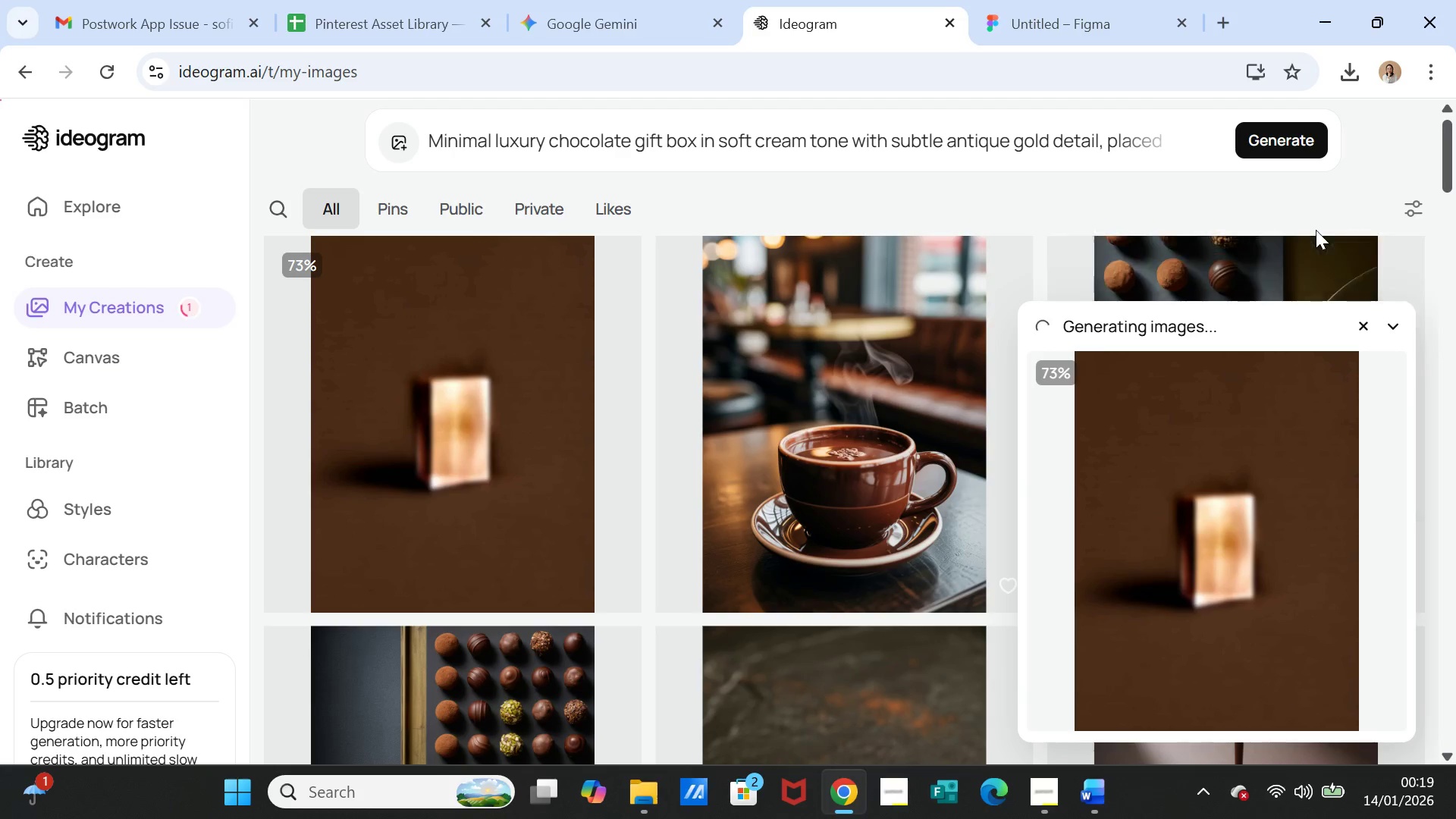 
left_click([1275, 140])
 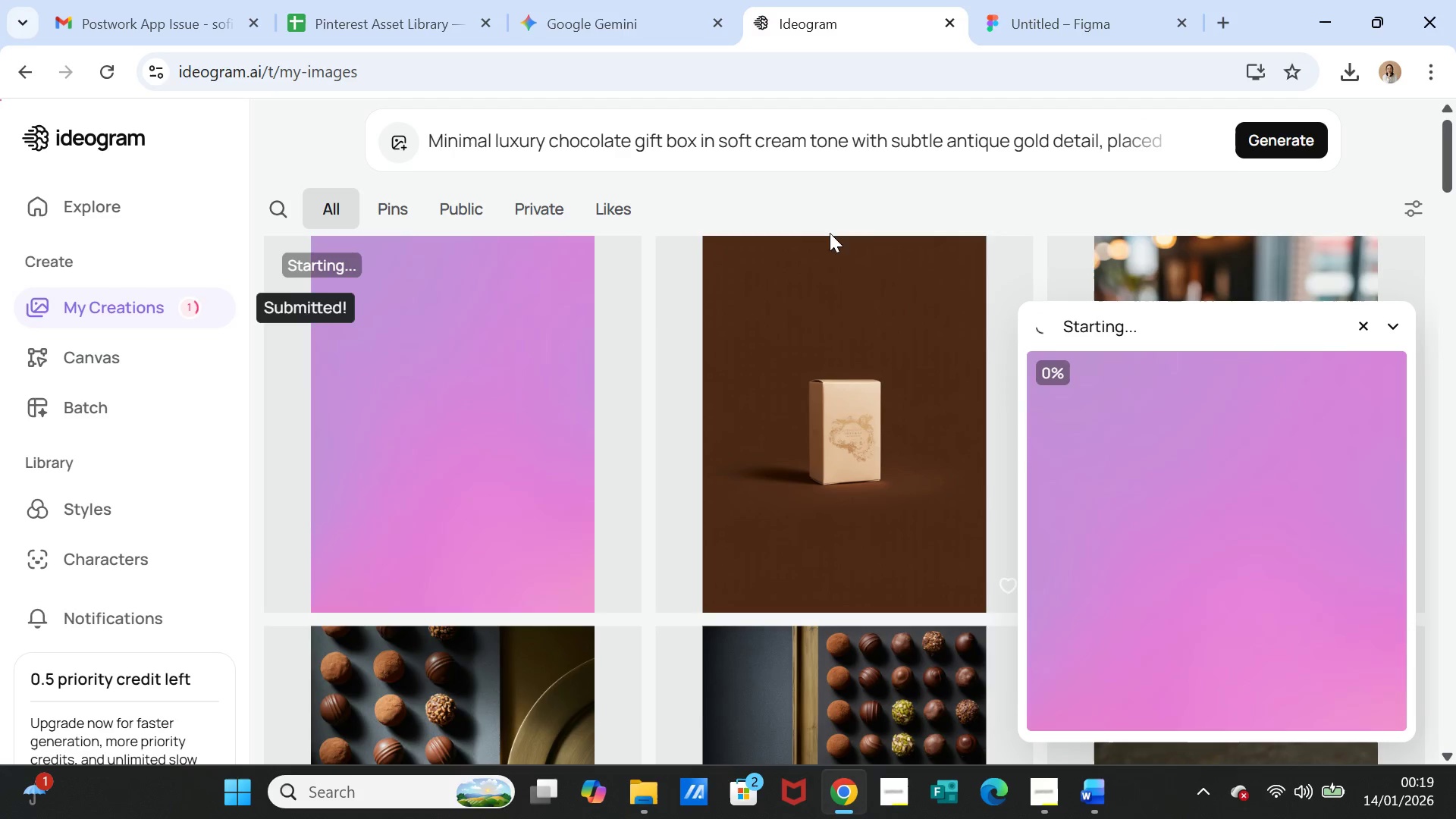 
mouse_move([791, 221])
 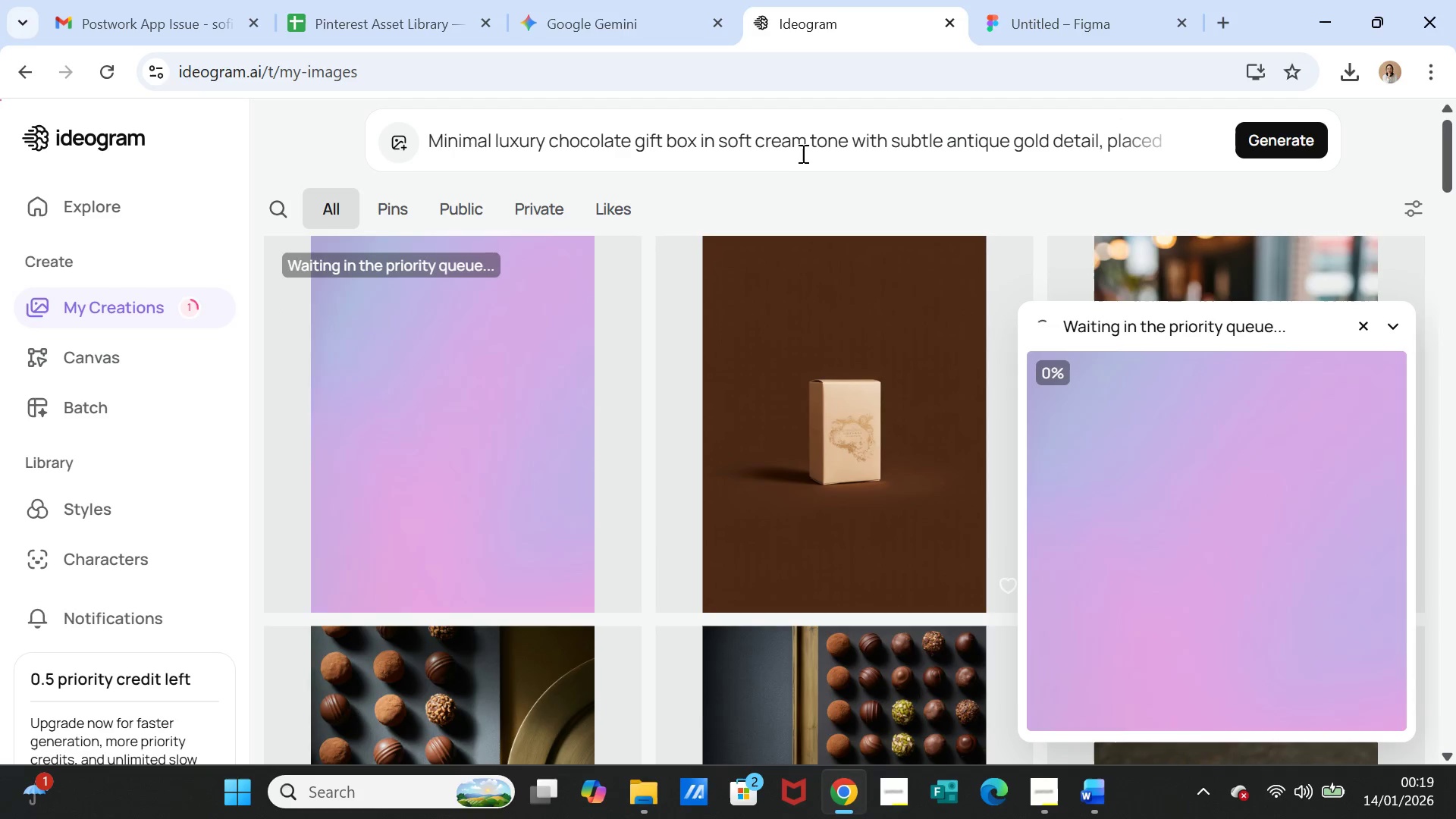 
left_click([802, 149])
 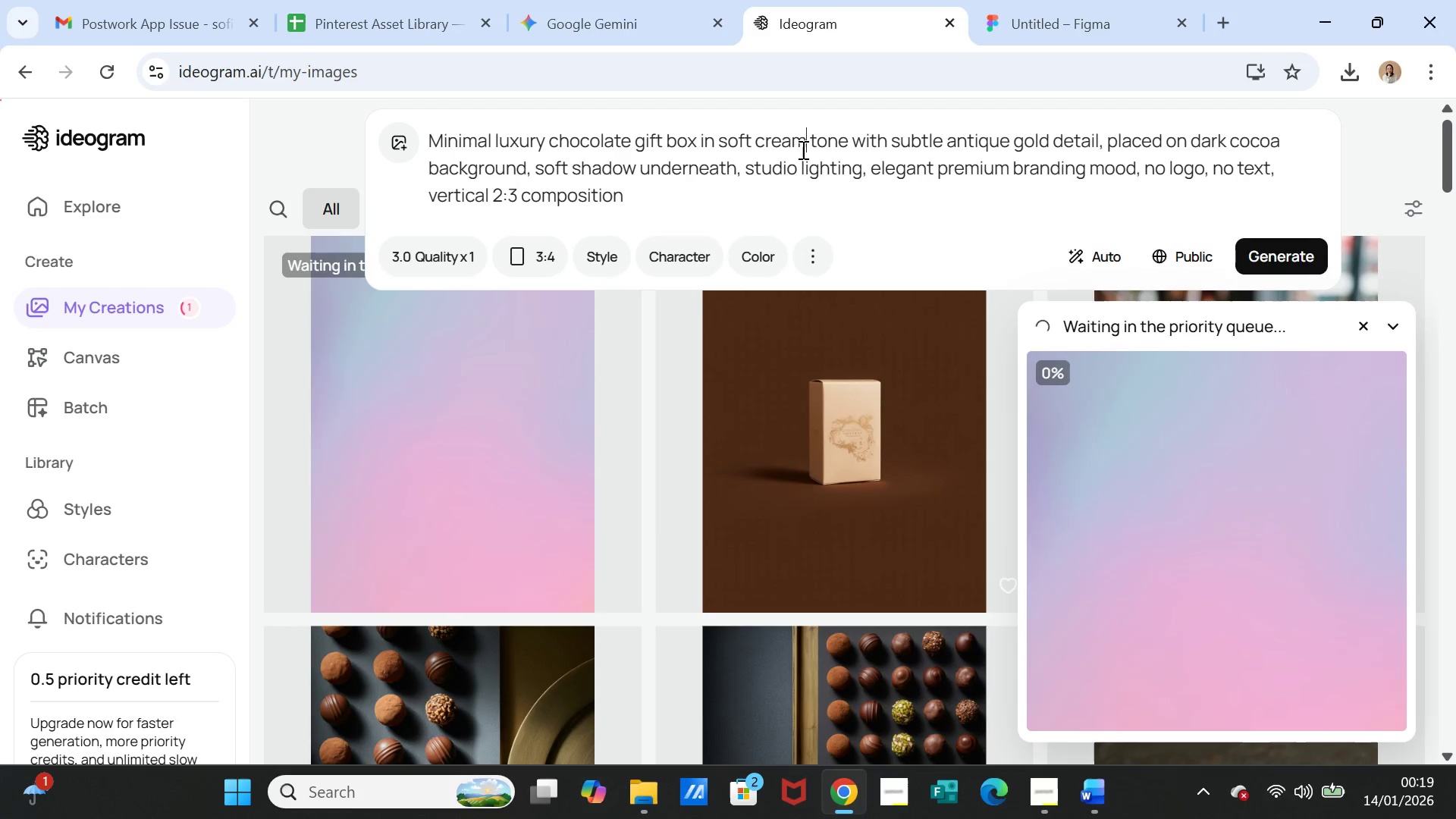 
double_click([802, 149])
 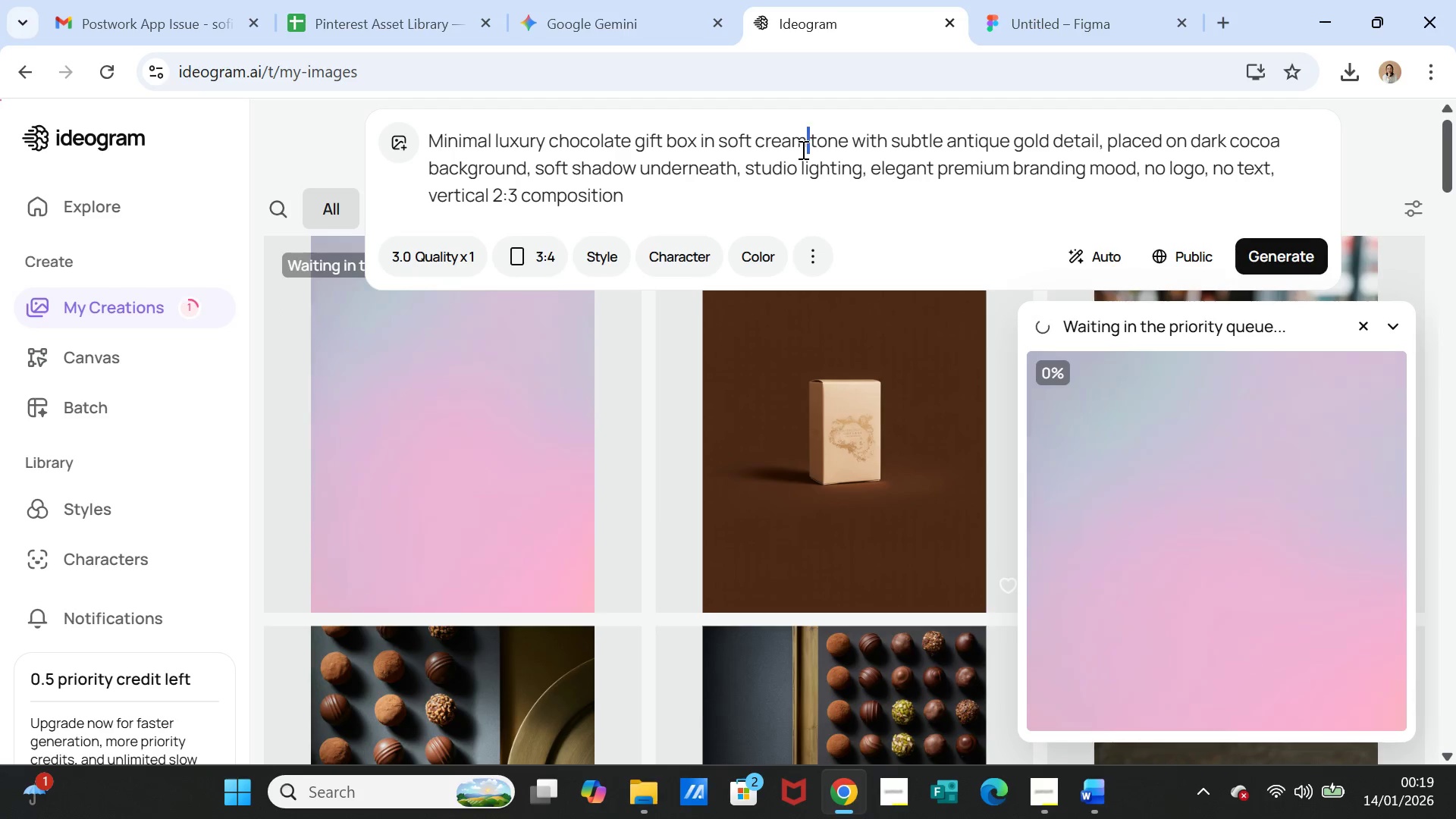 
triple_click([802, 149])
 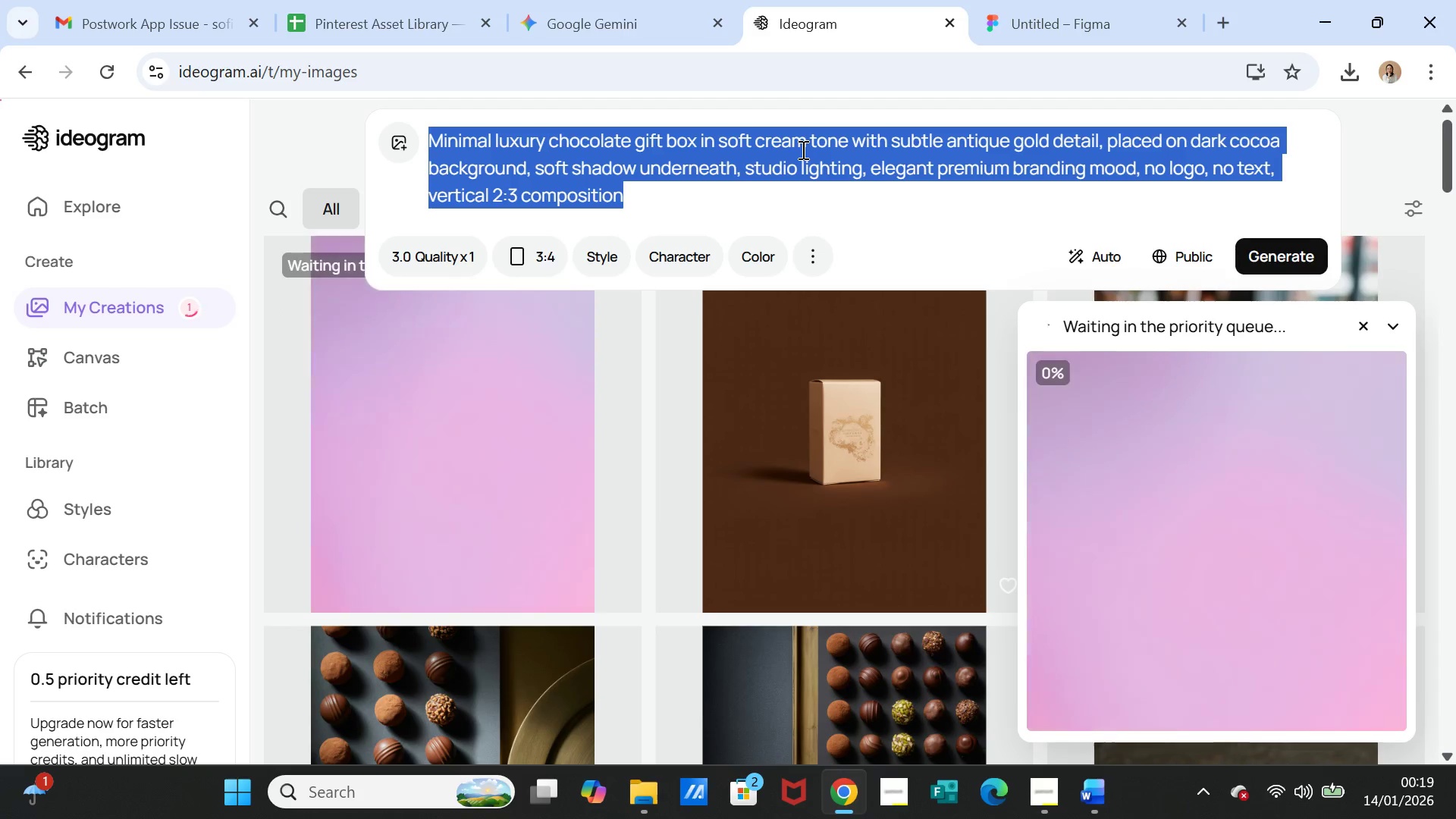 
key(Control+C)
 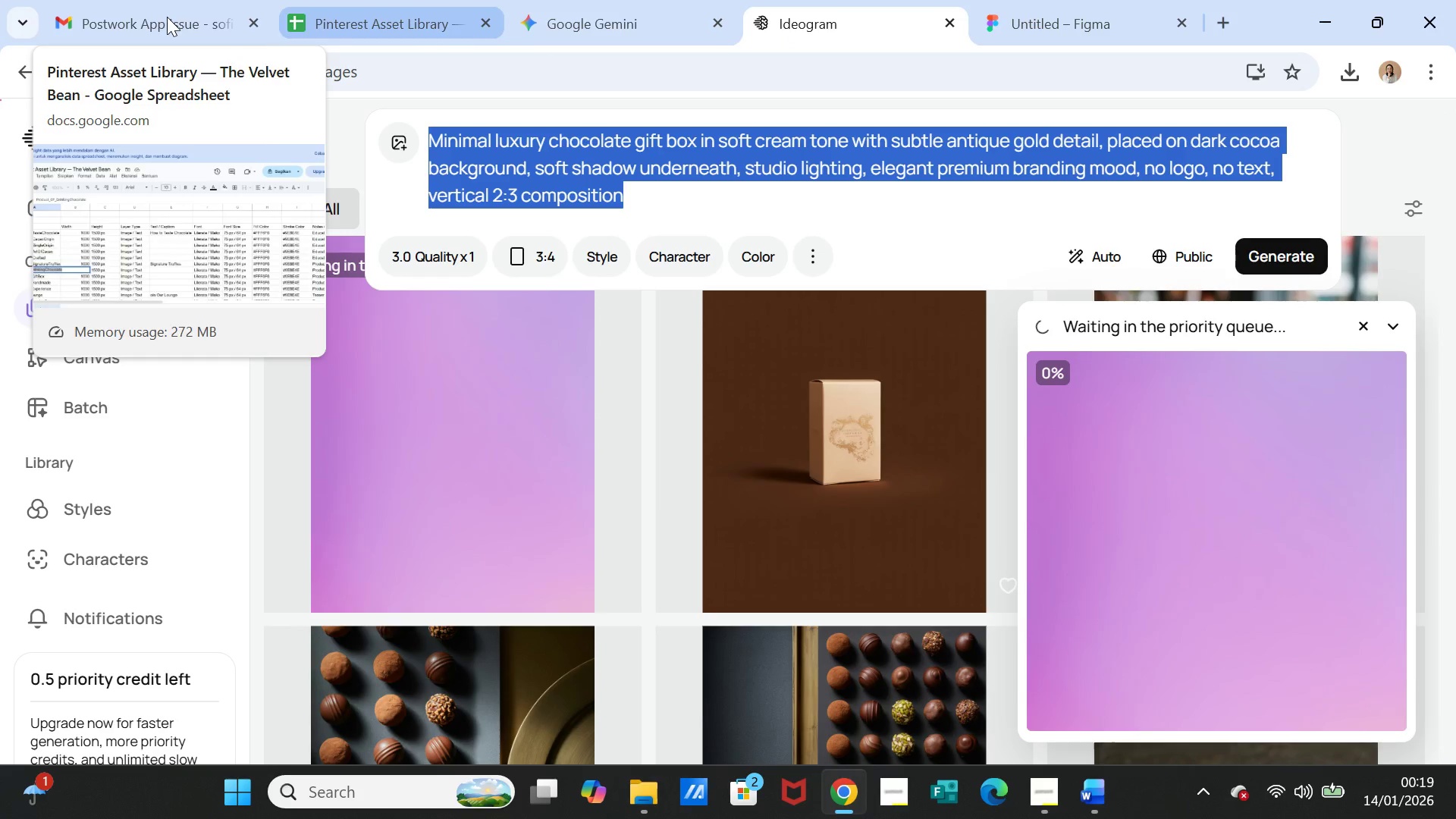 
left_click([565, 17])
 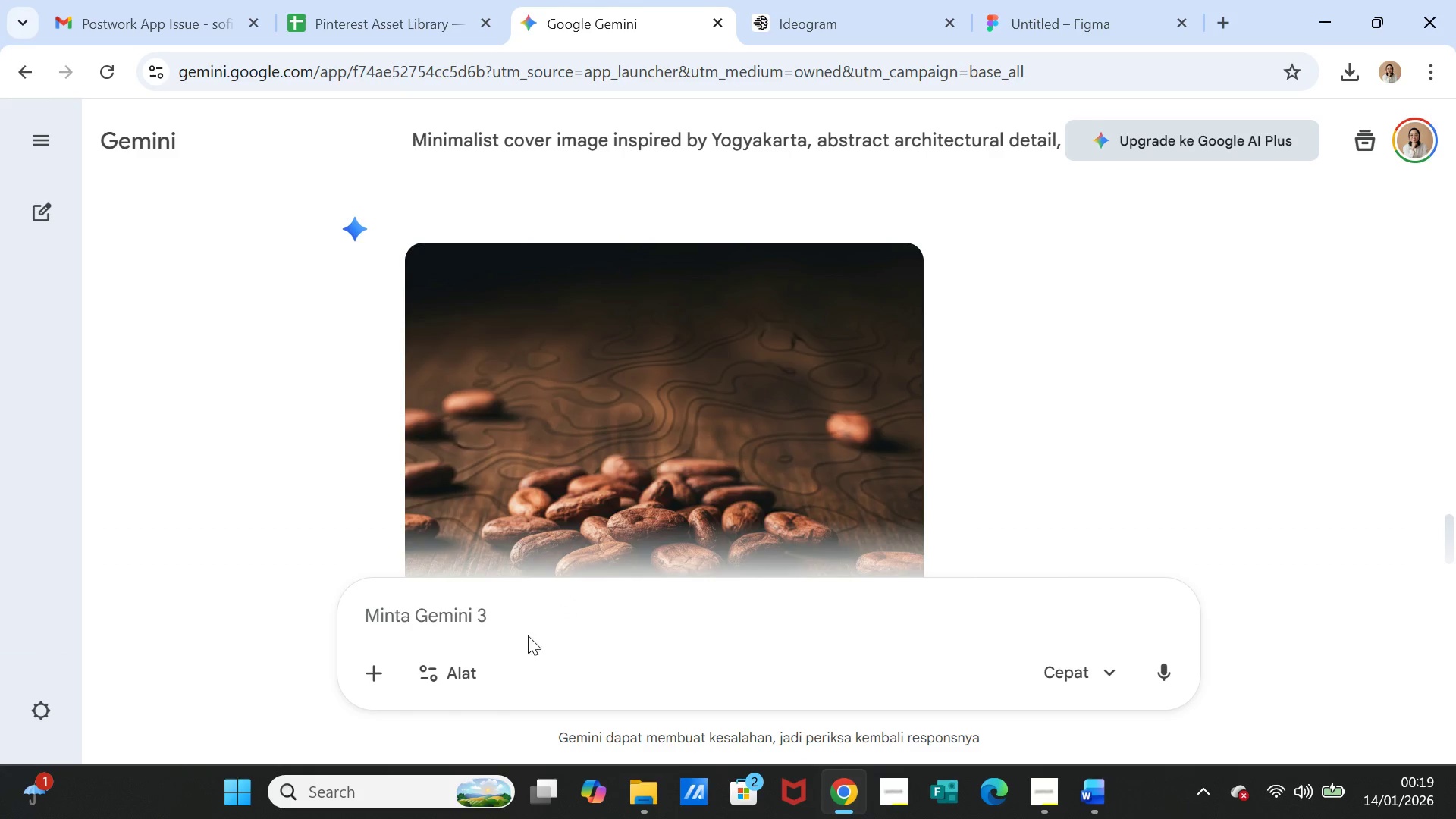 
left_click([528, 620])
 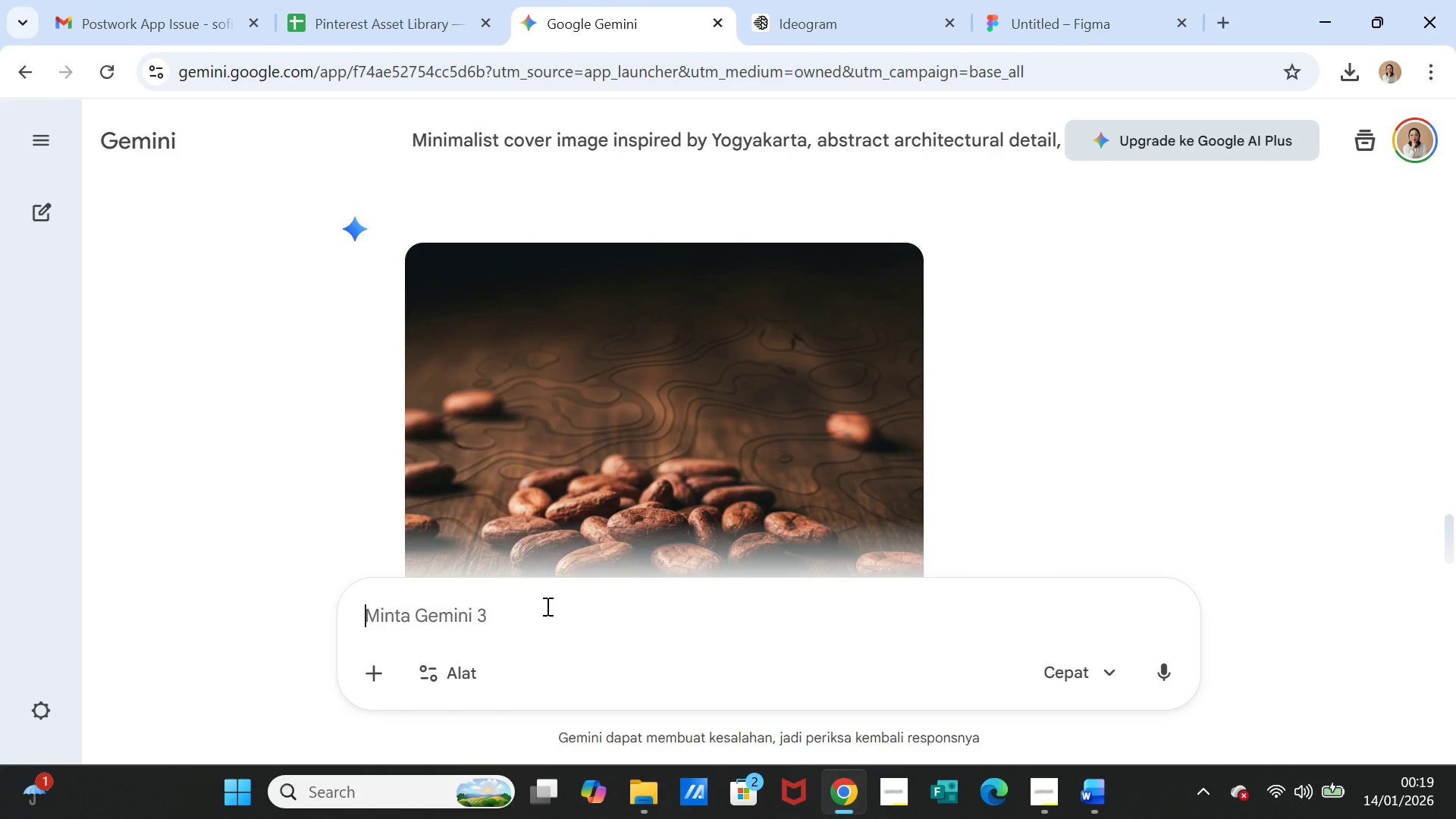 
key(Control+ControlLeft)
 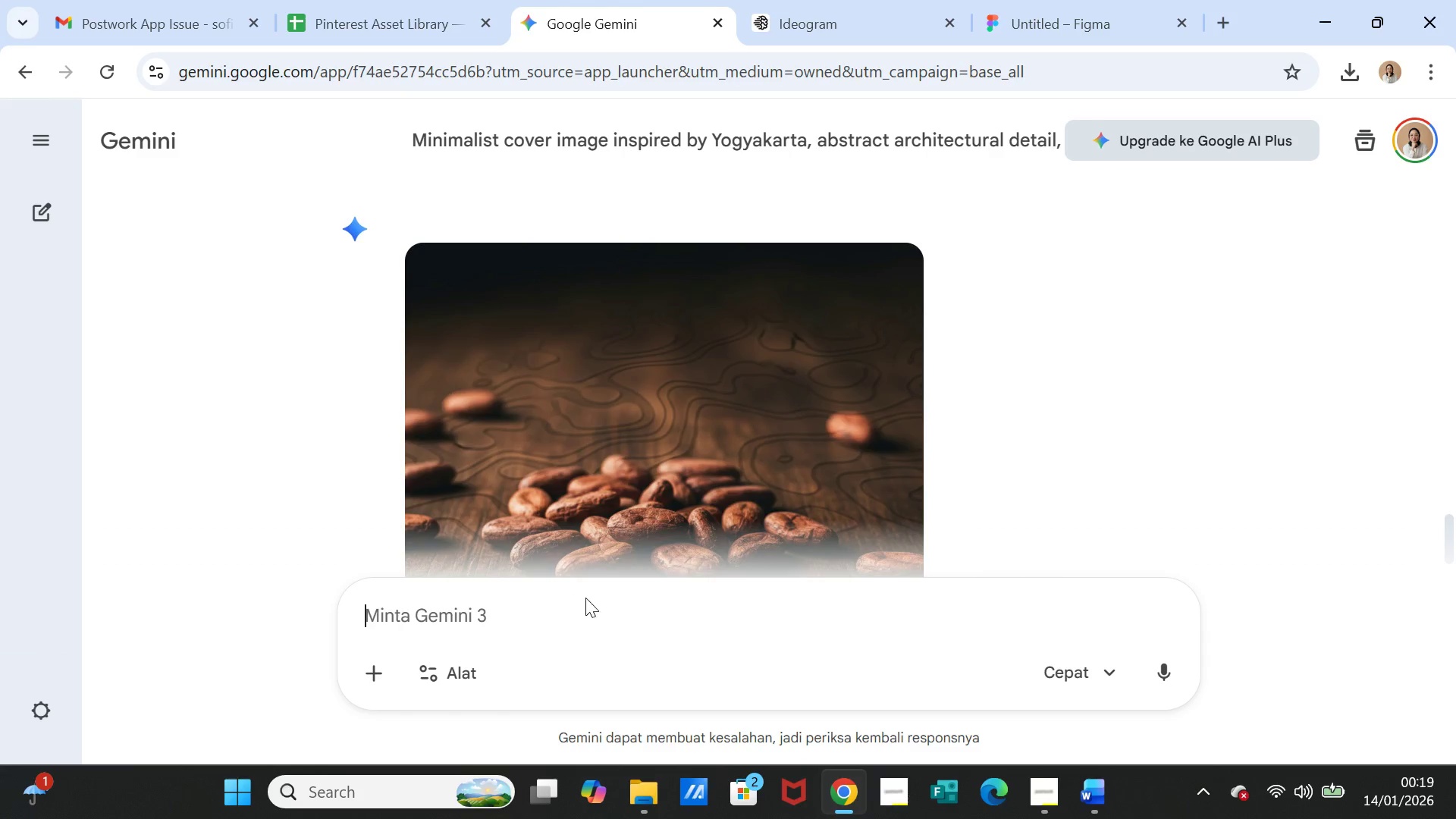 
key(Control+V)
 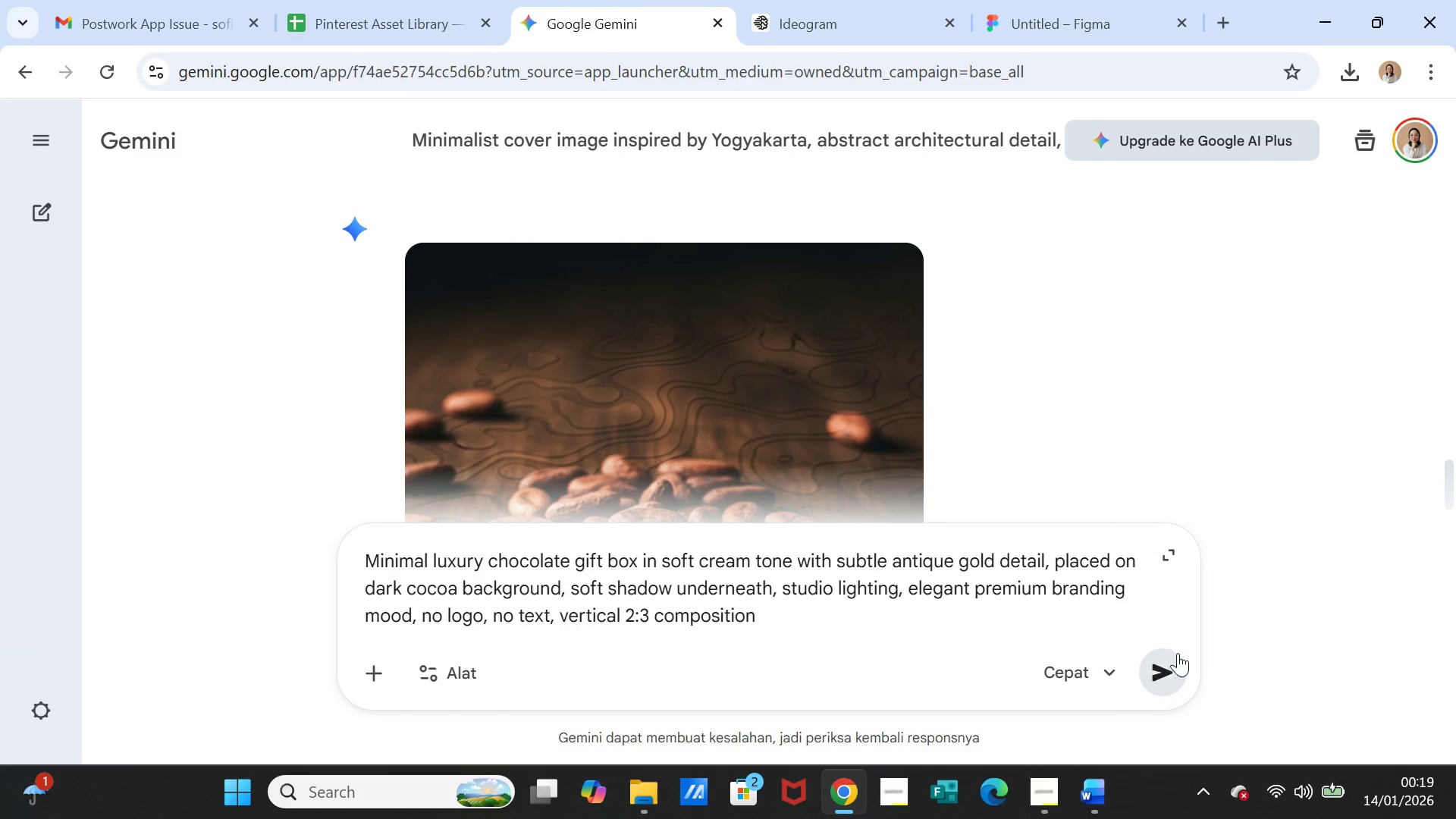 
left_click([1173, 666])
 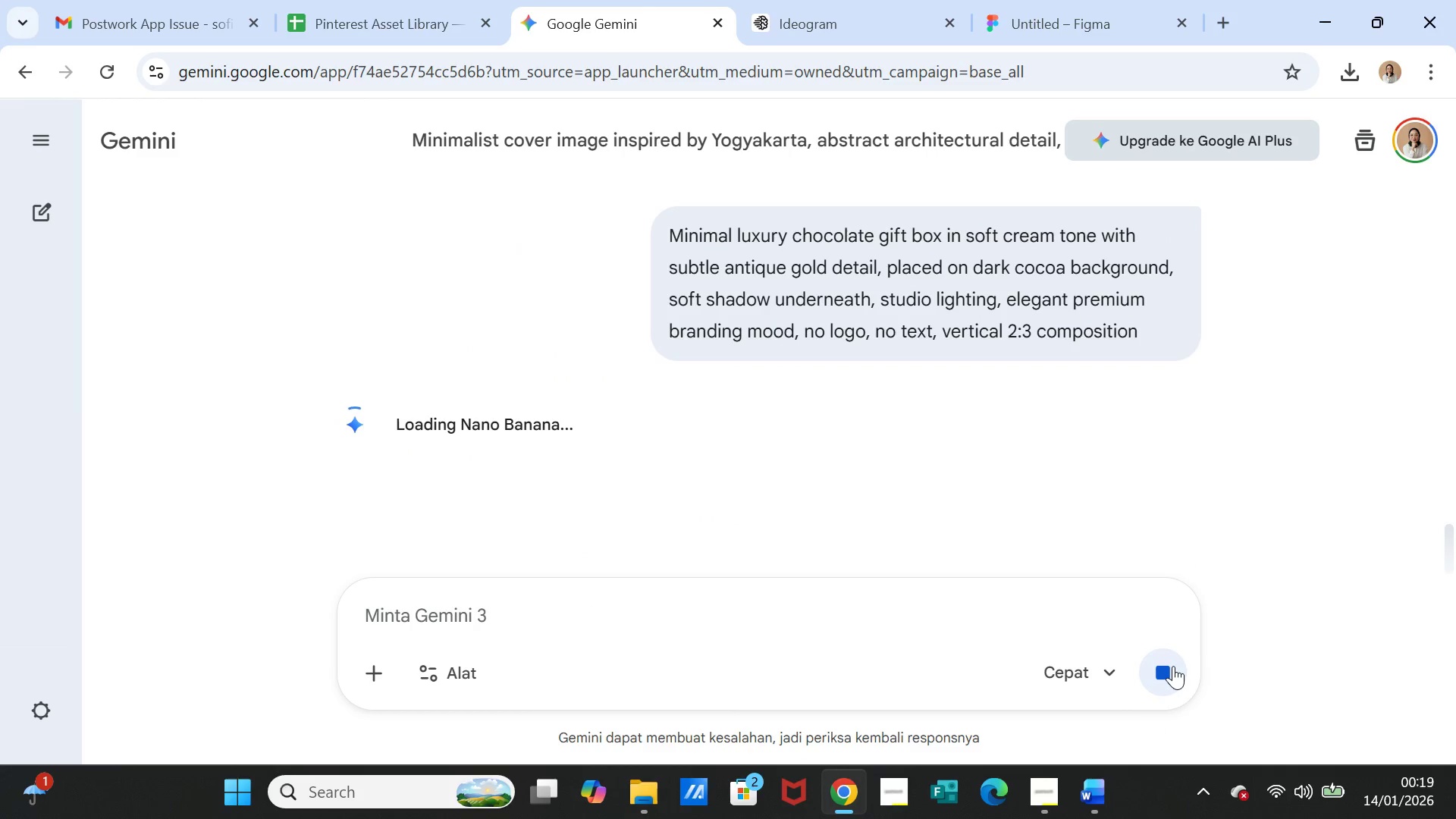 
wait(12.64)
 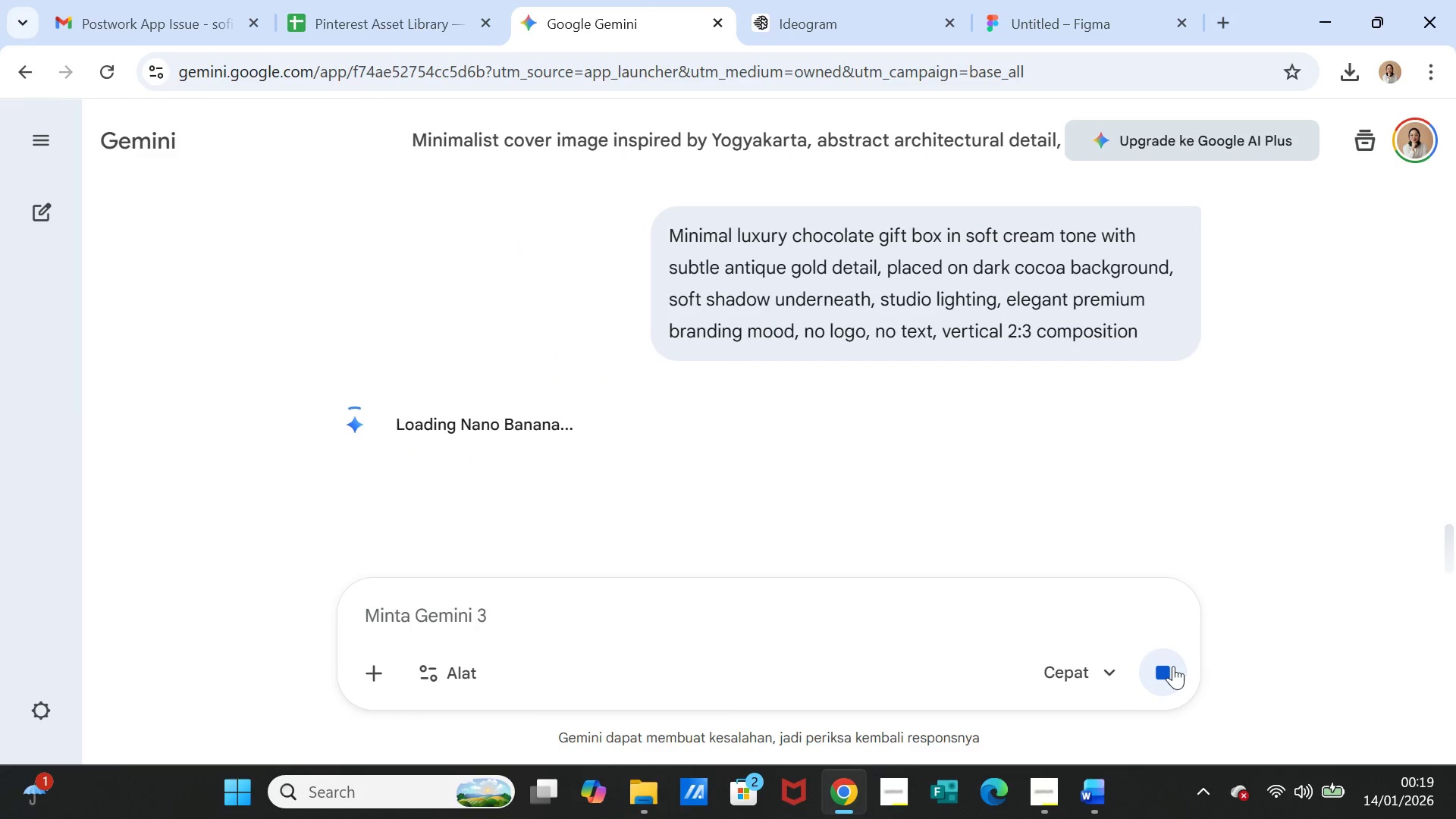 
scroll: coordinate [1086, 444], scroll_direction: down, amount: 4.0
 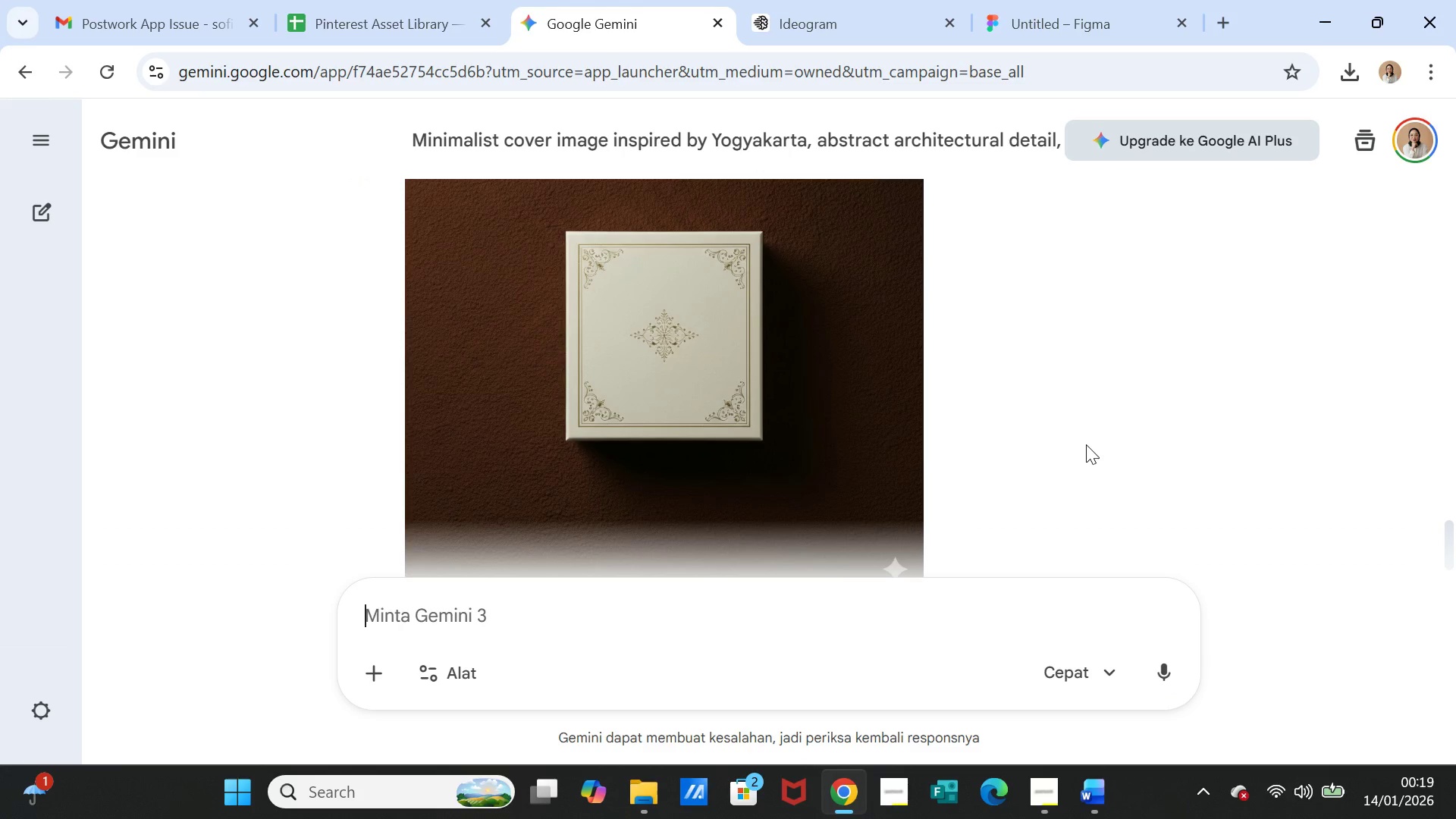 
scroll: coordinate [1086, 444], scroll_direction: up, amount: 1.0
 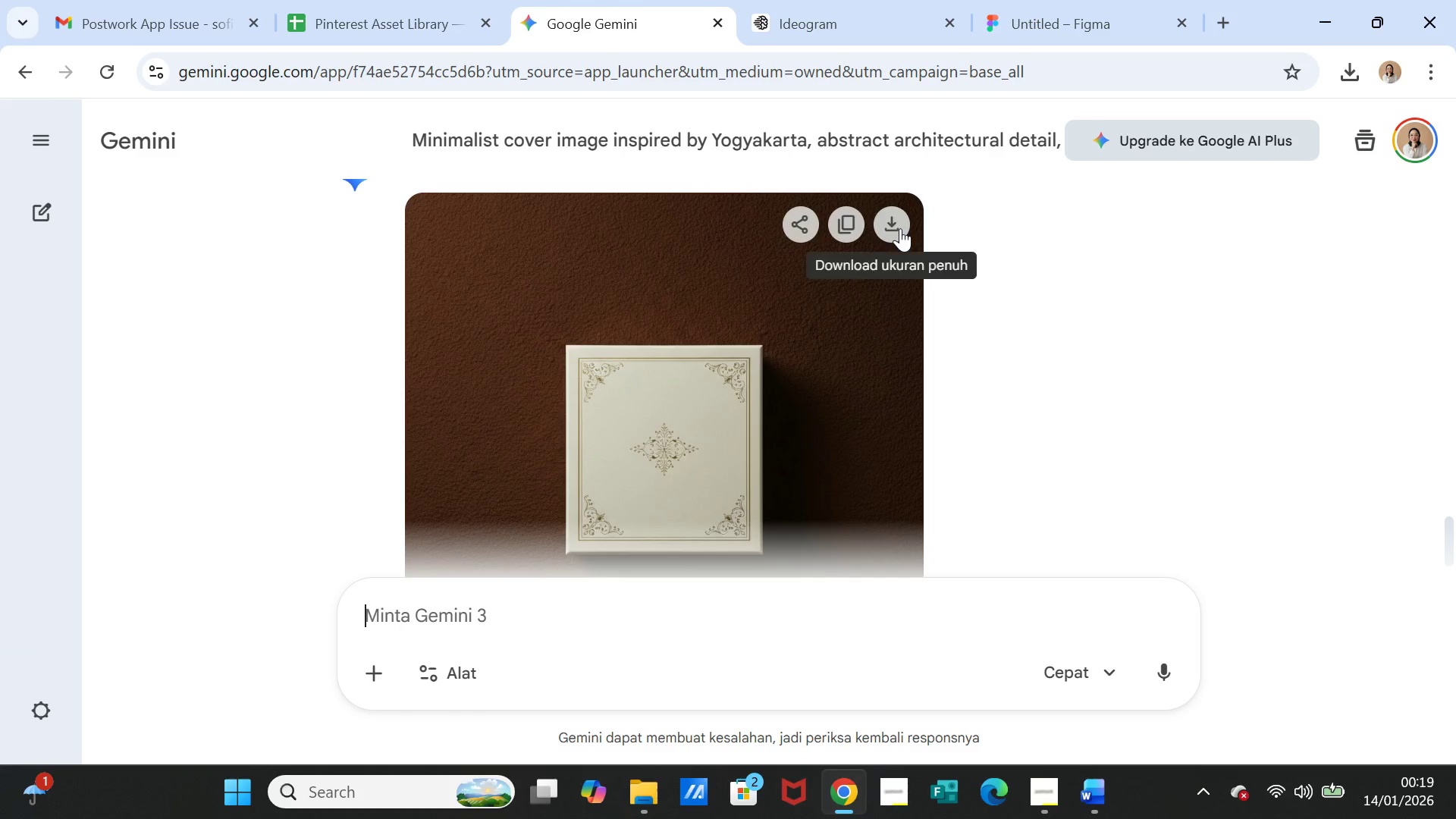 
left_click([899, 228])
 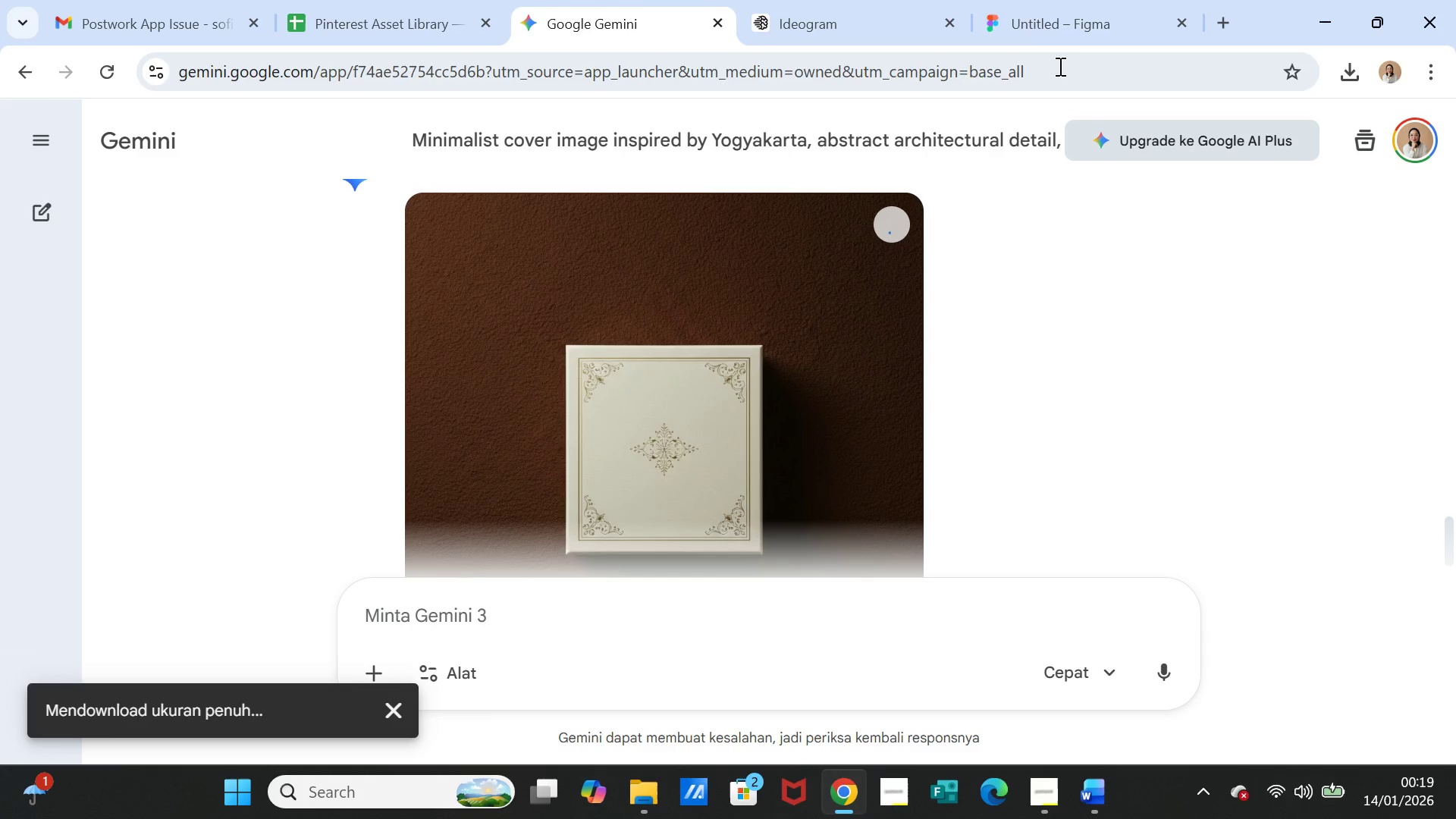 
left_click([1032, 21])
 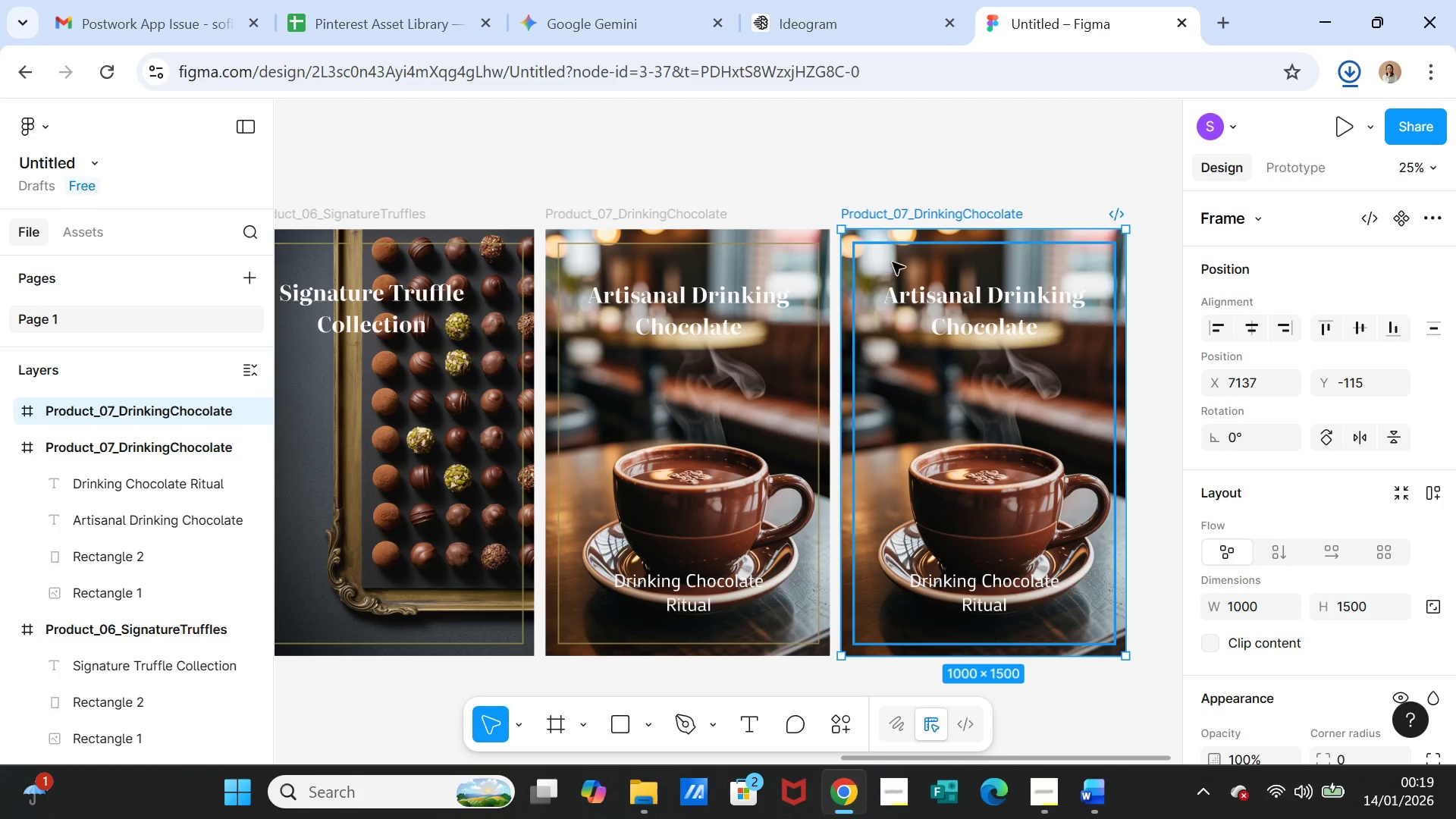 
left_click([913, 237])
 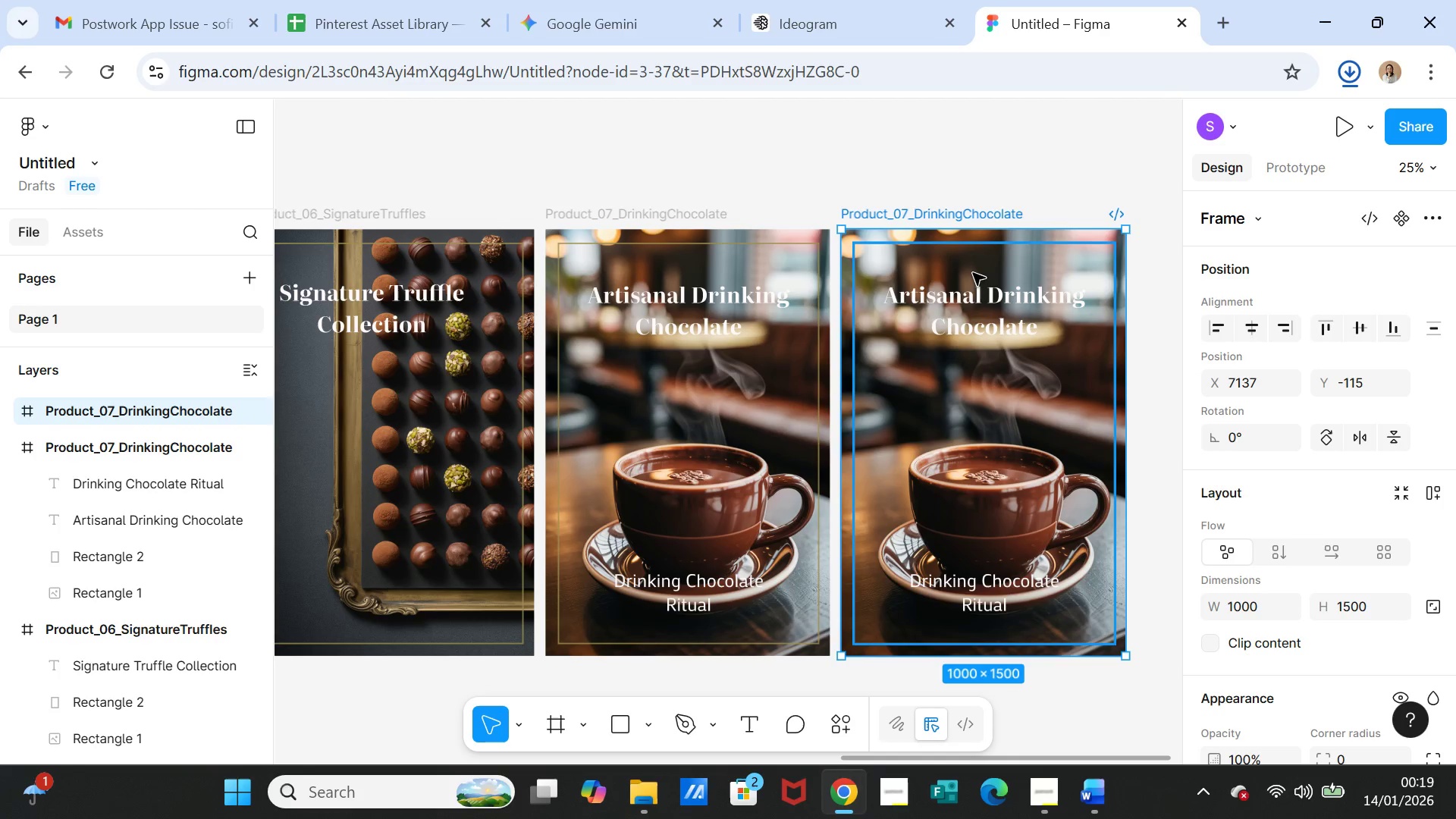 
left_click([973, 273])
 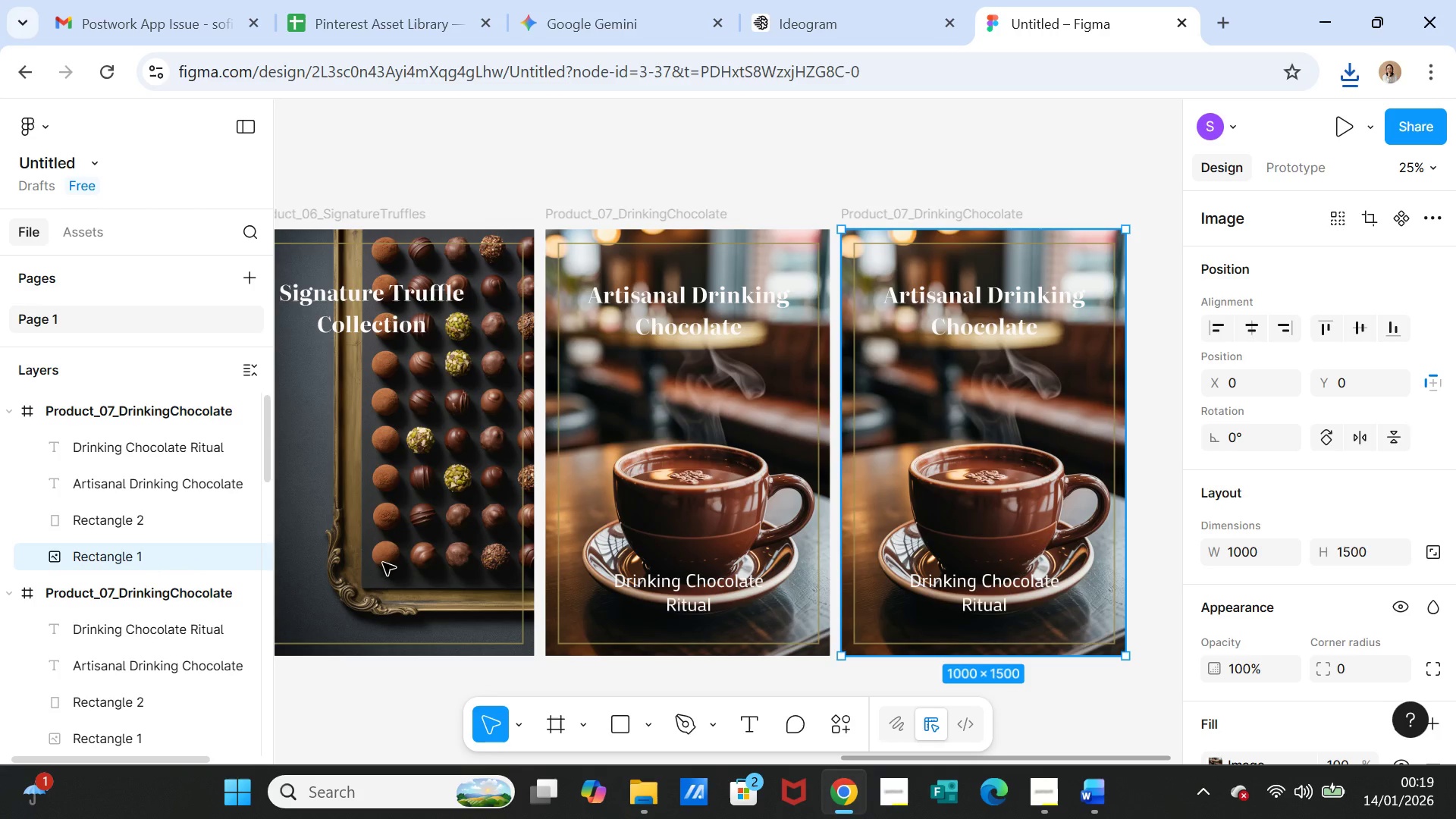 
scroll: coordinate [1420, 573], scroll_direction: down, amount: 3.0
 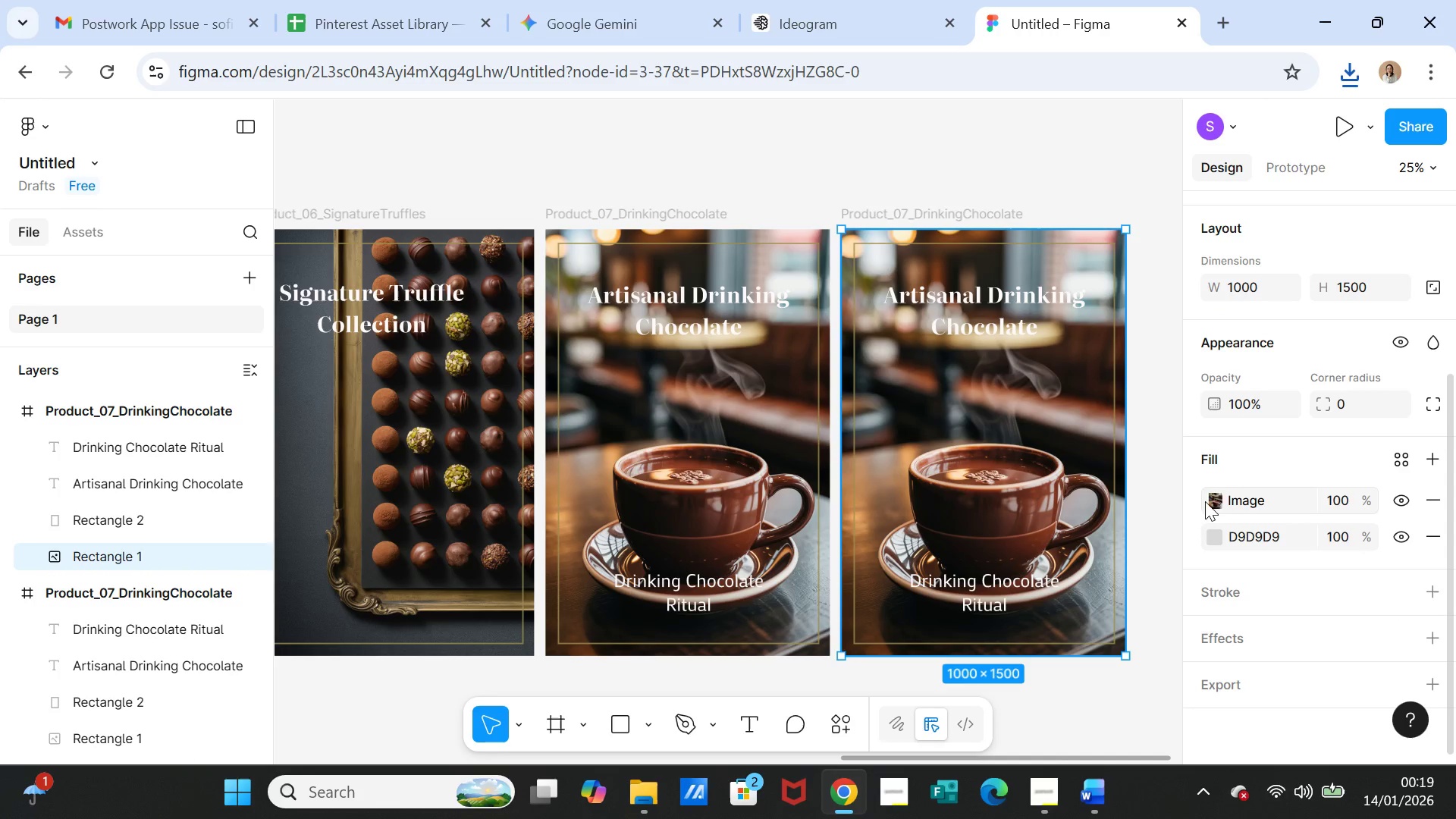 
left_click([1207, 496])
 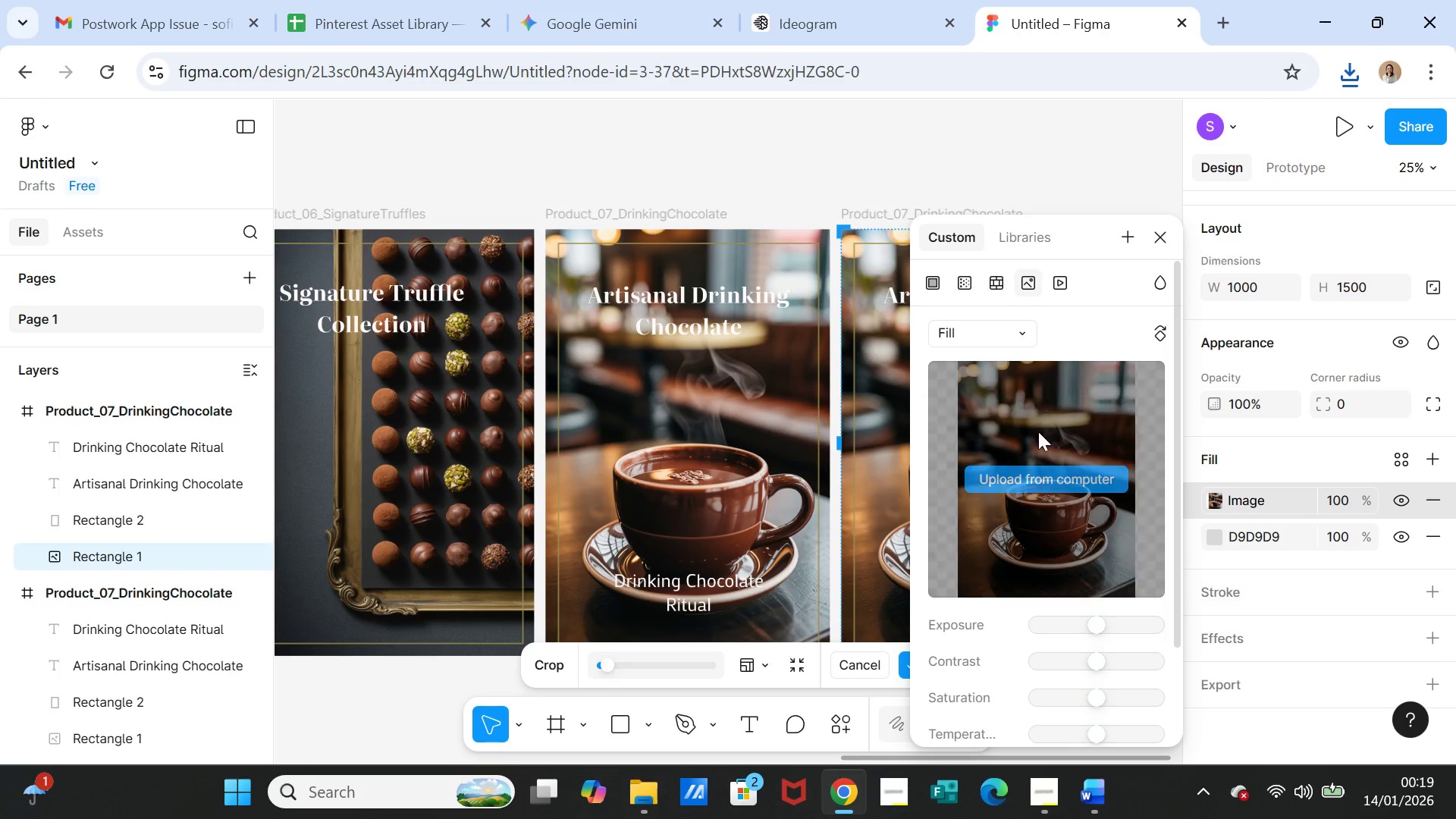 
left_click([1040, 475])
 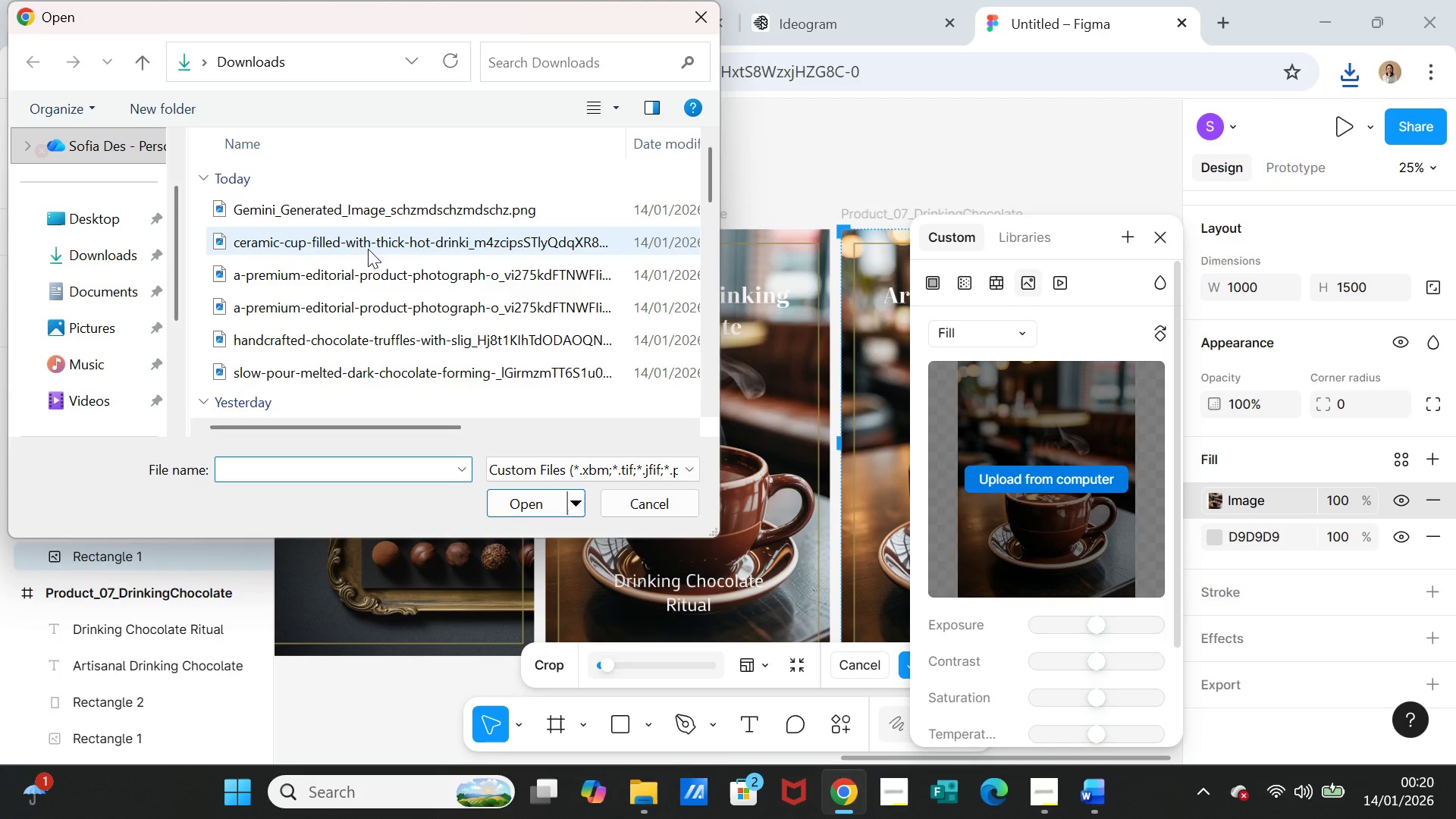 
left_click([355, 211])
 